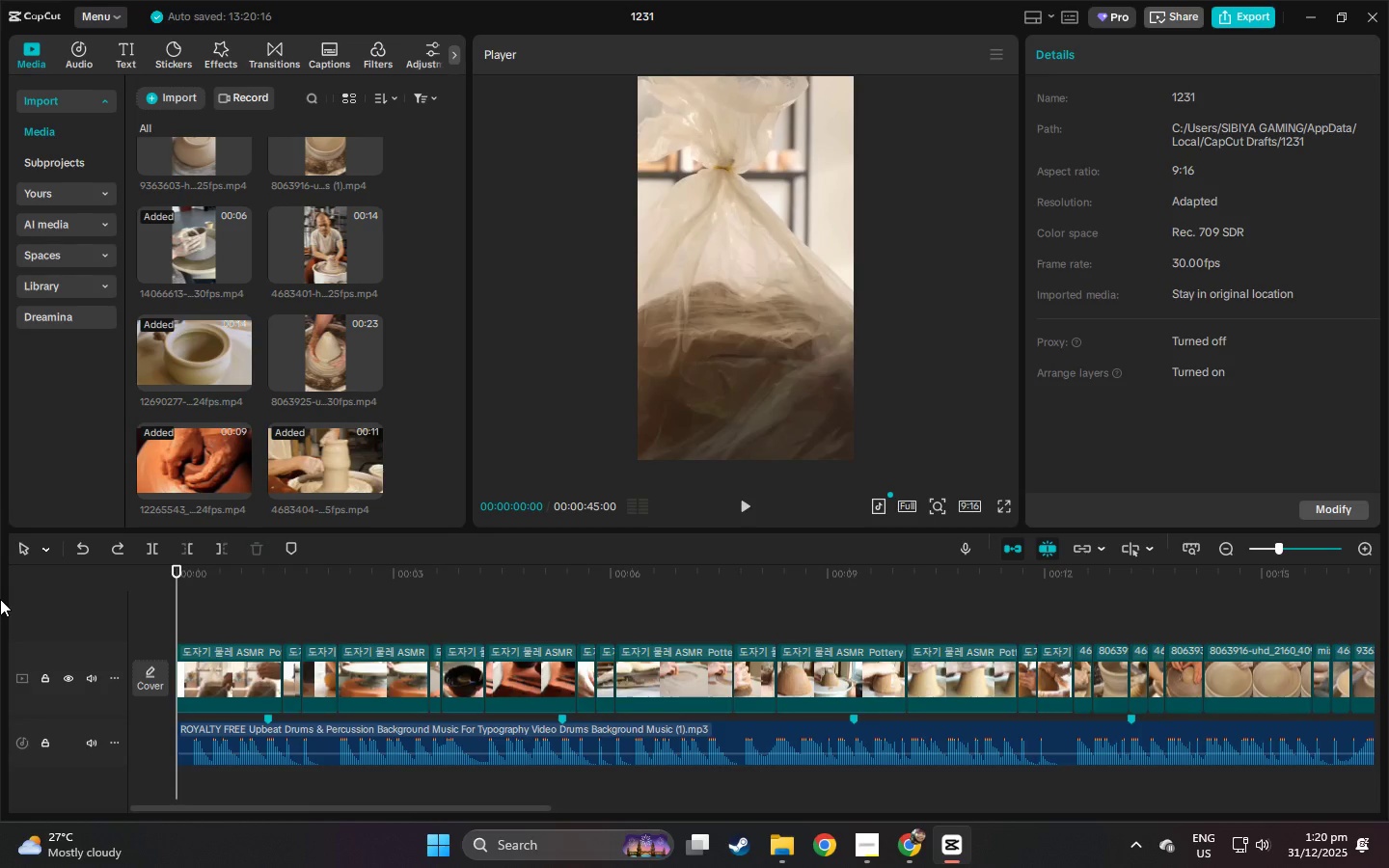 
left_click_drag(start_coordinate=[174, 573], to_coordinate=[163, 574])
 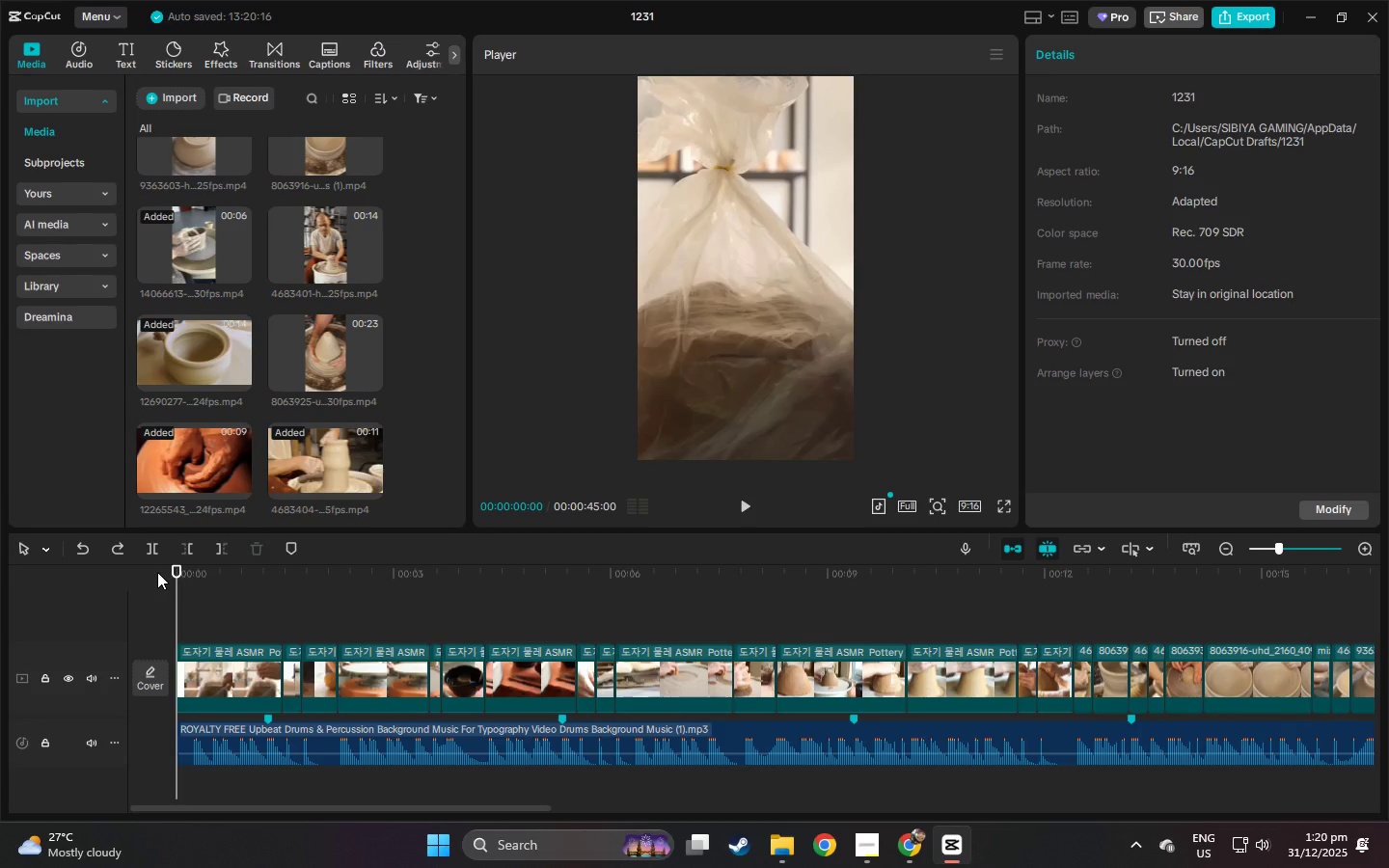 
key(Space)
 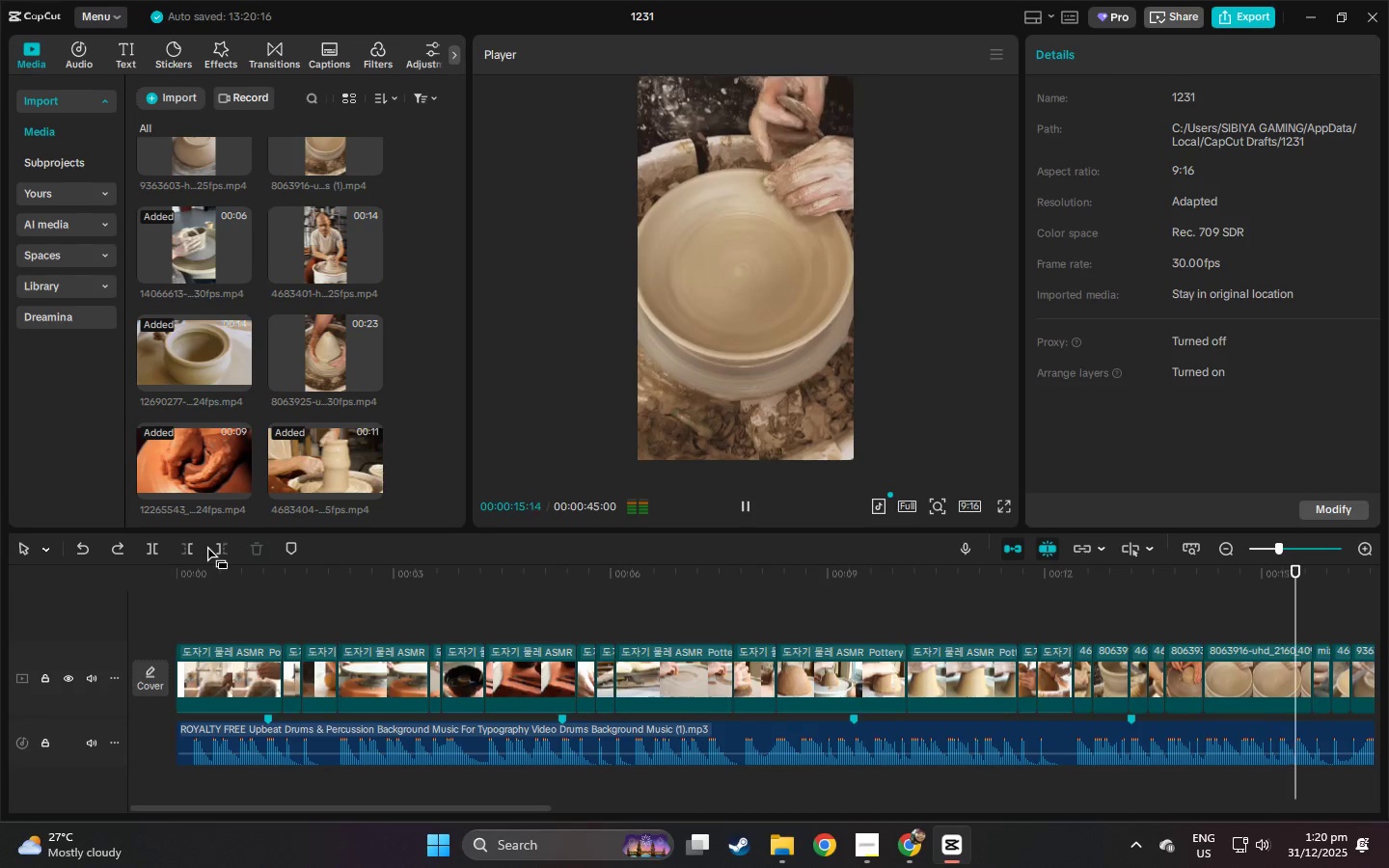 
wait(20.52)
 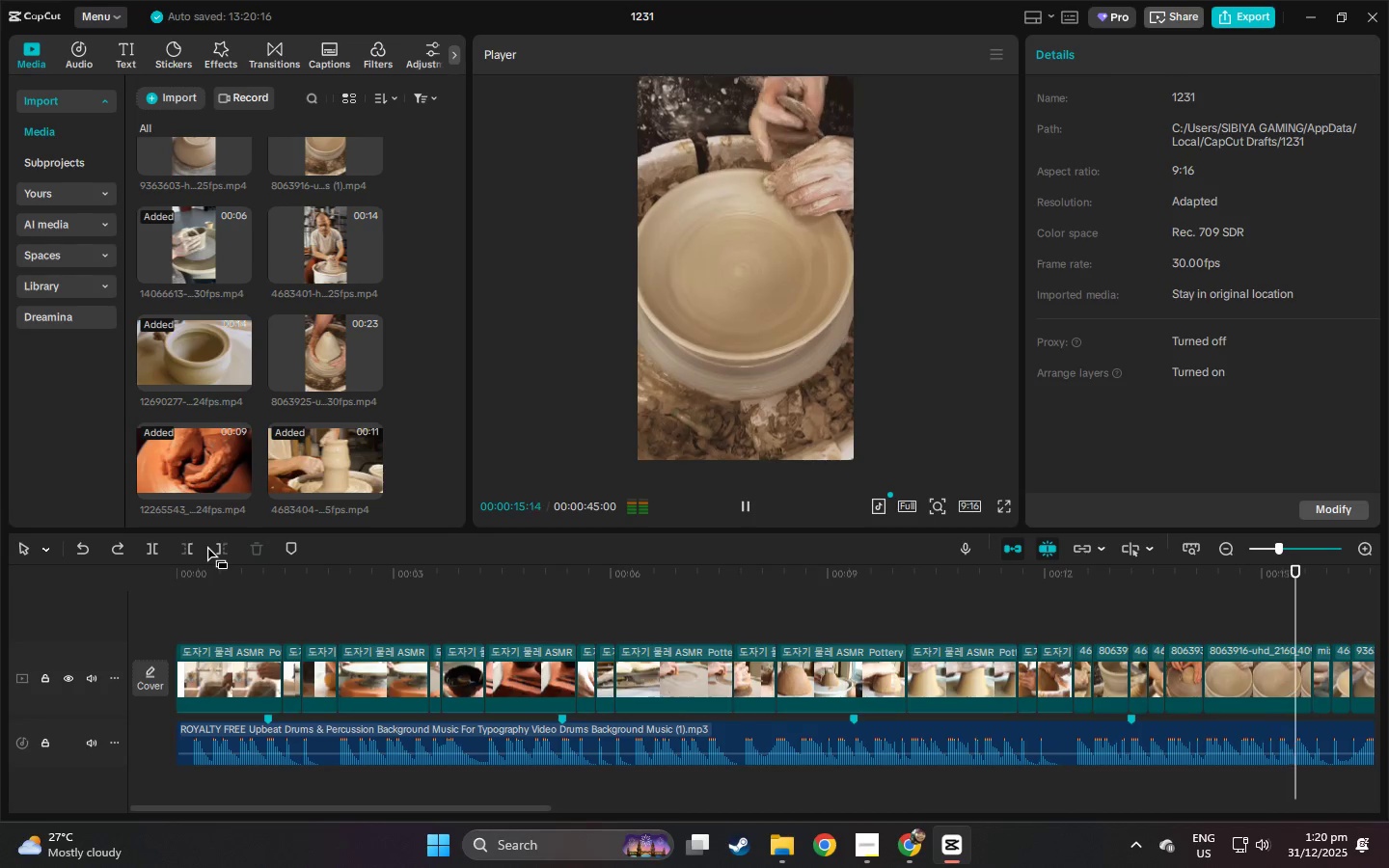 
key(Space)
 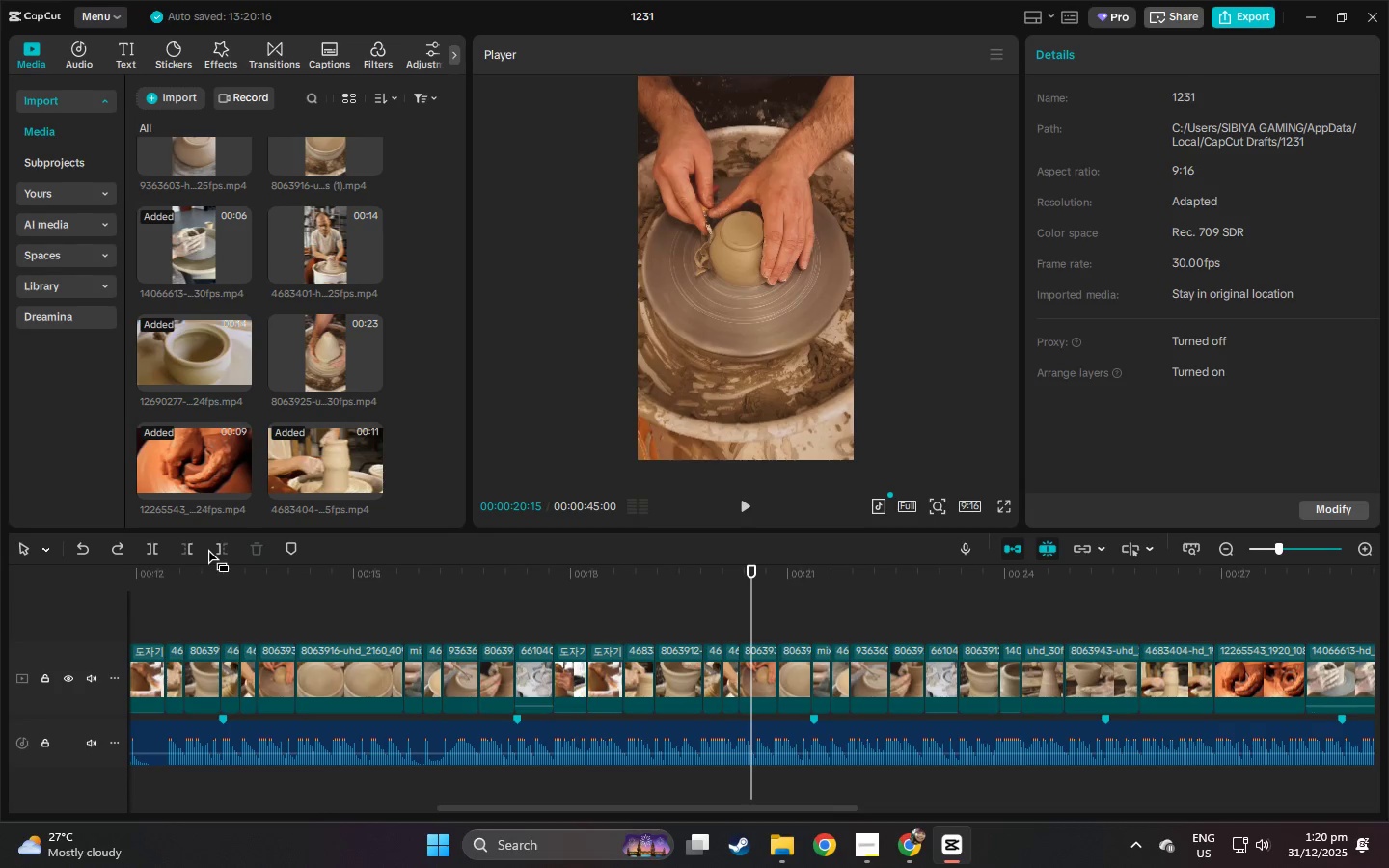 
key(Space)
 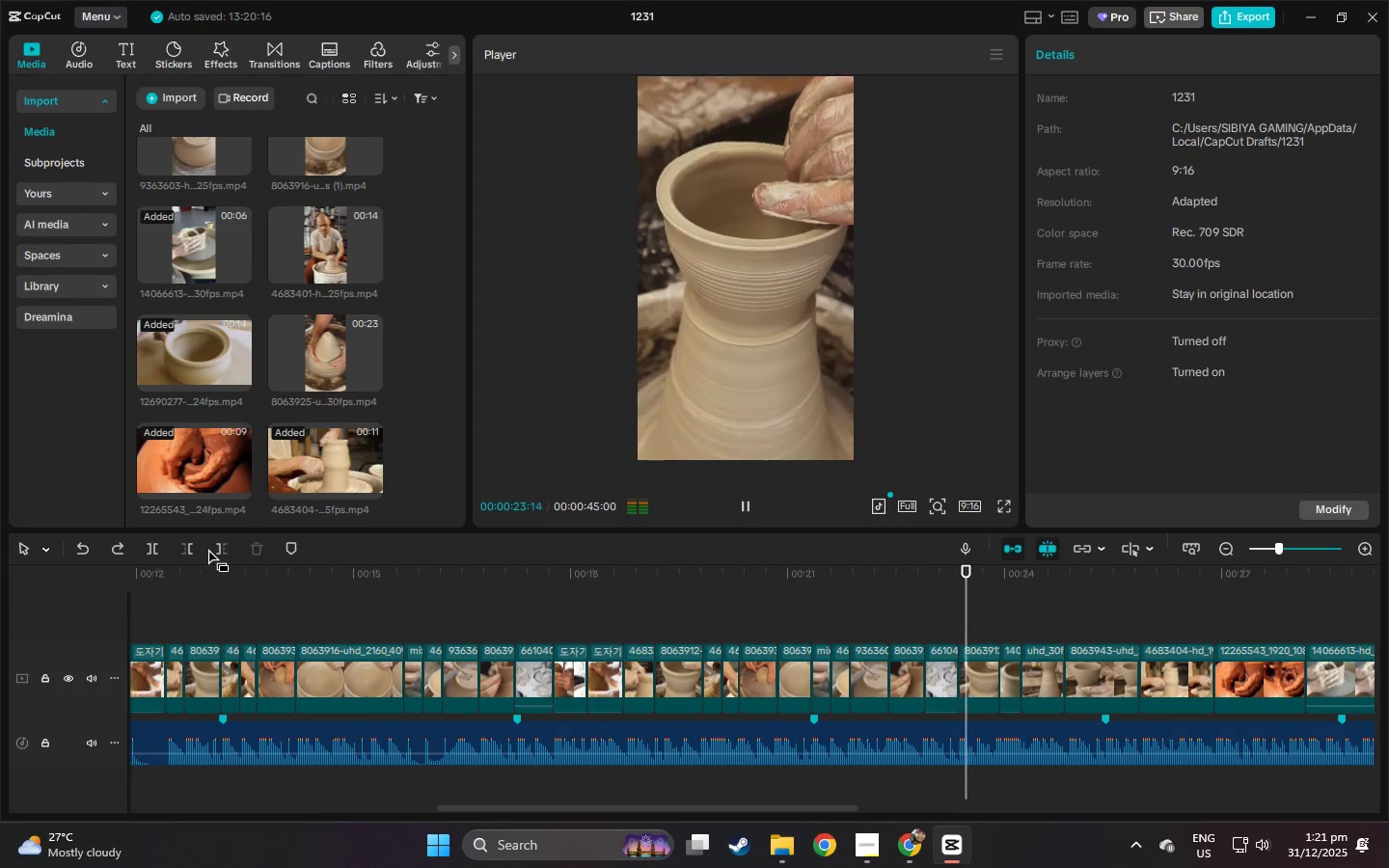 
key(Space)
 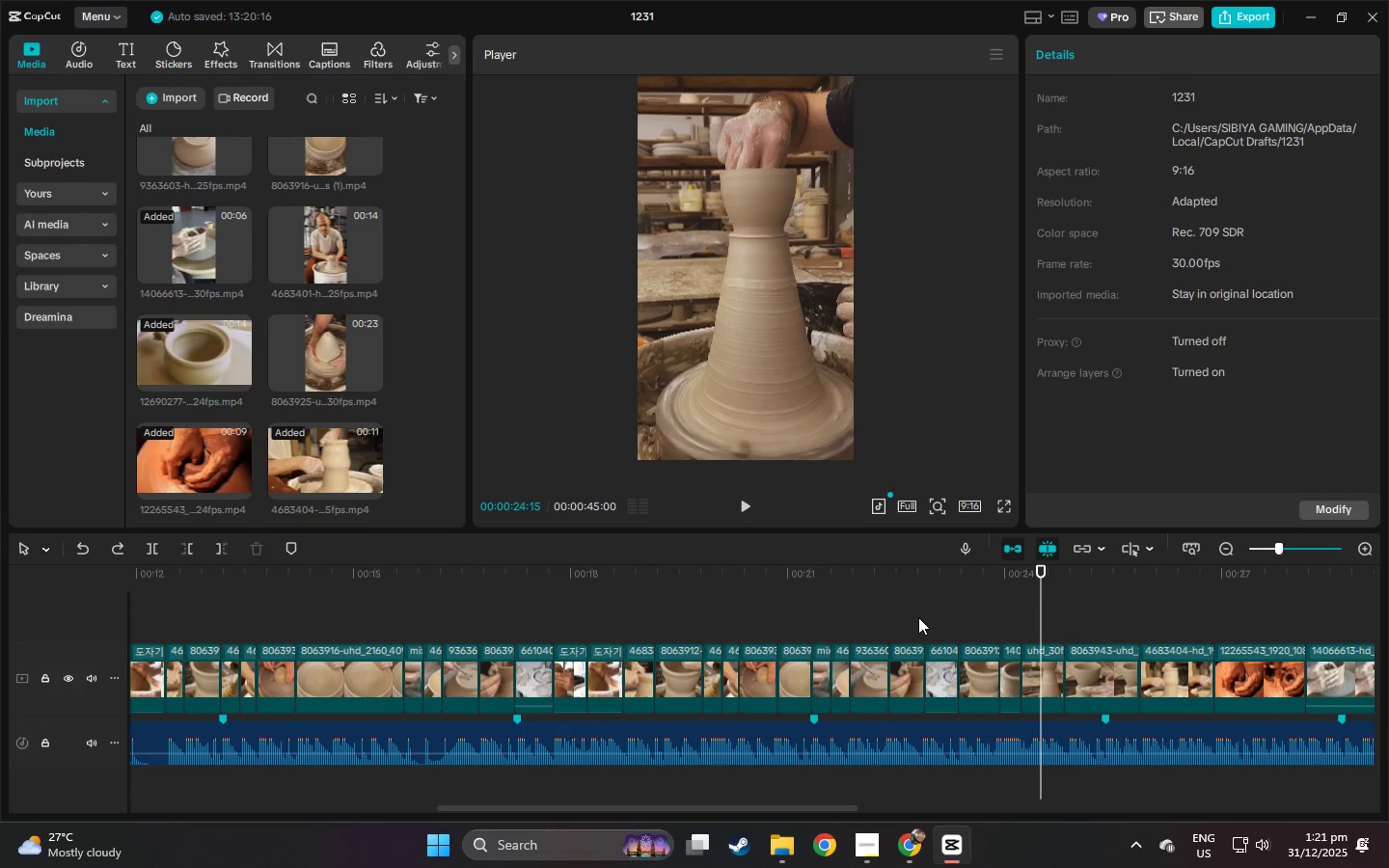 
left_click([954, 573])
 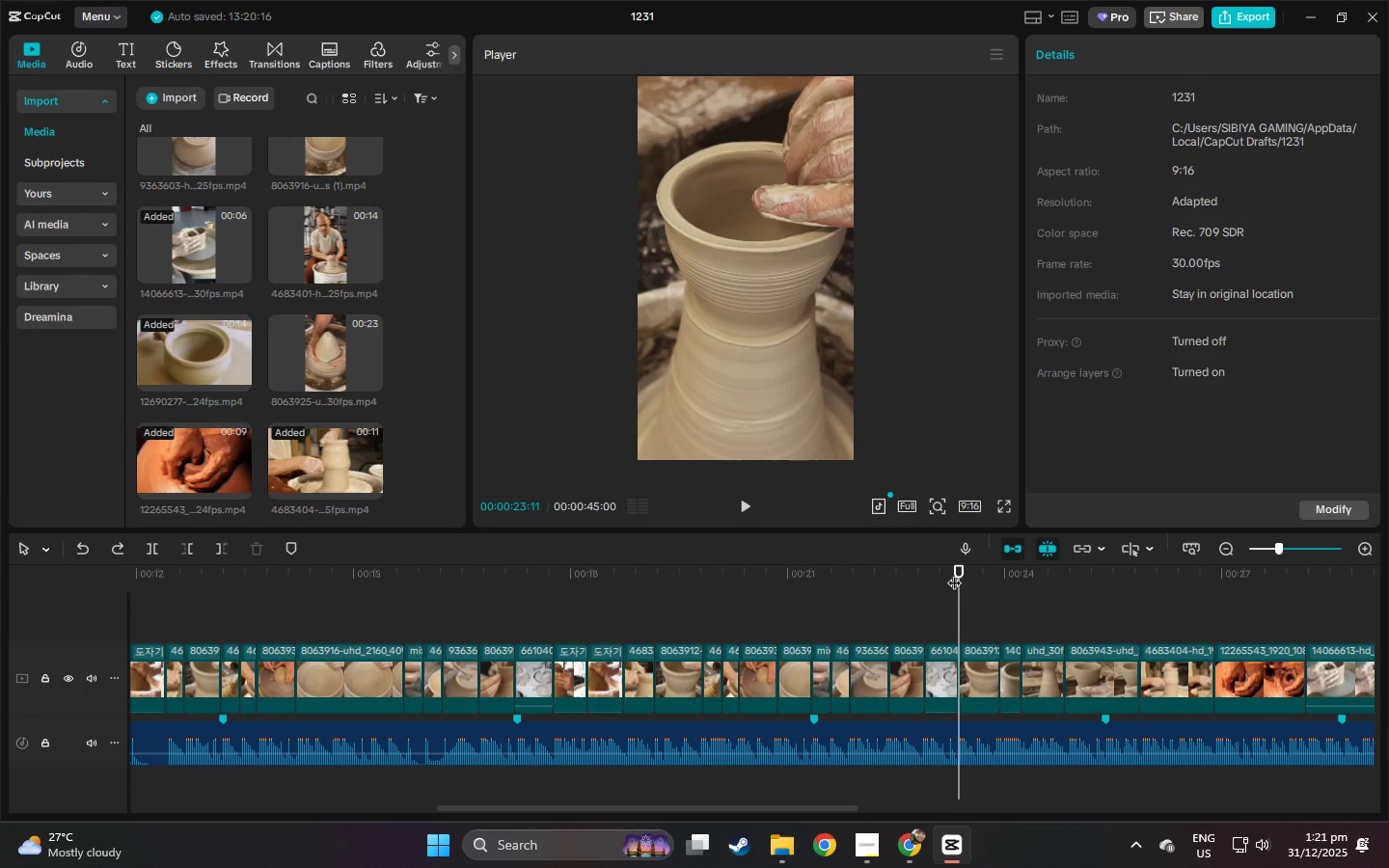 
key(Space)
 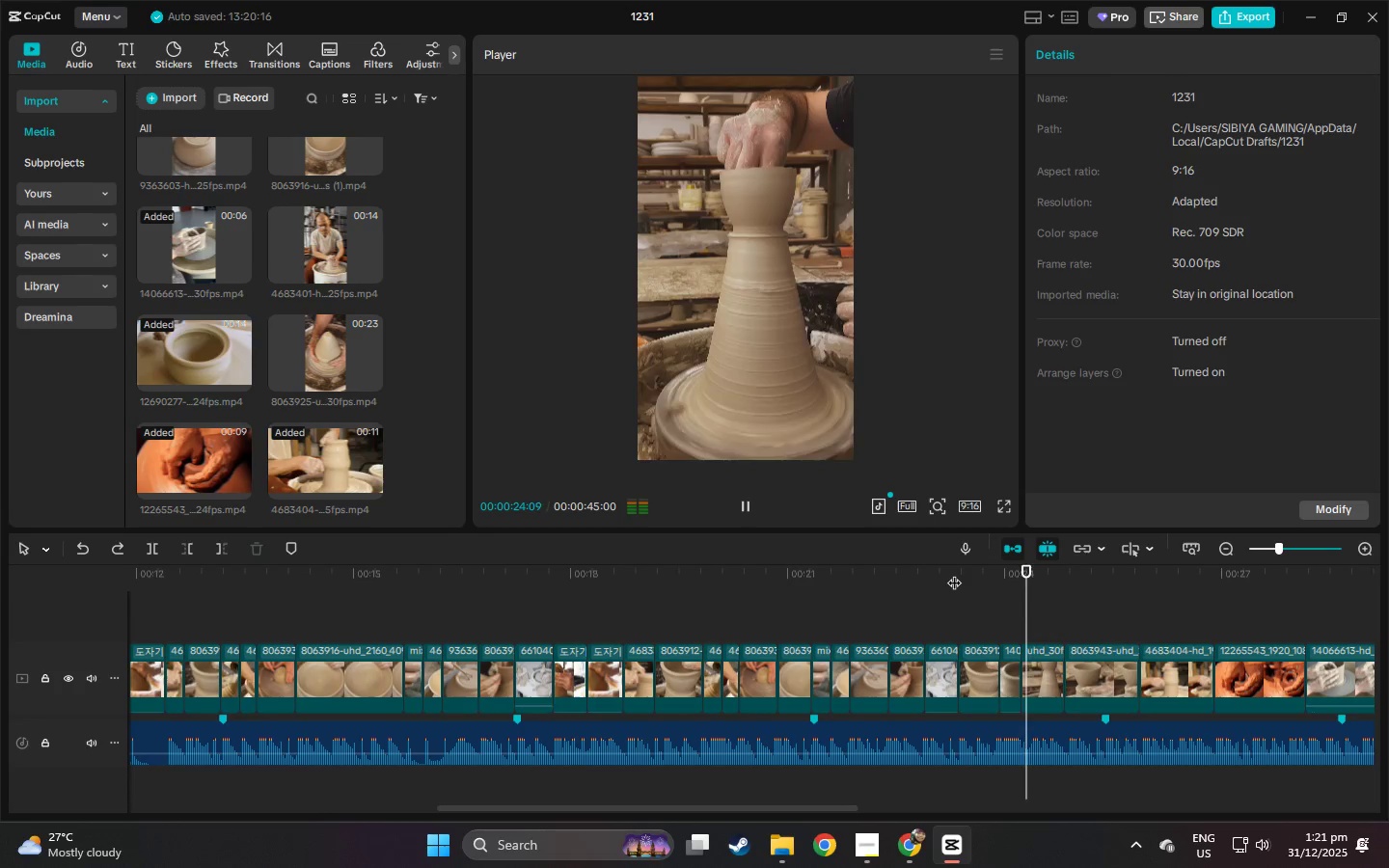 
key(Space)
 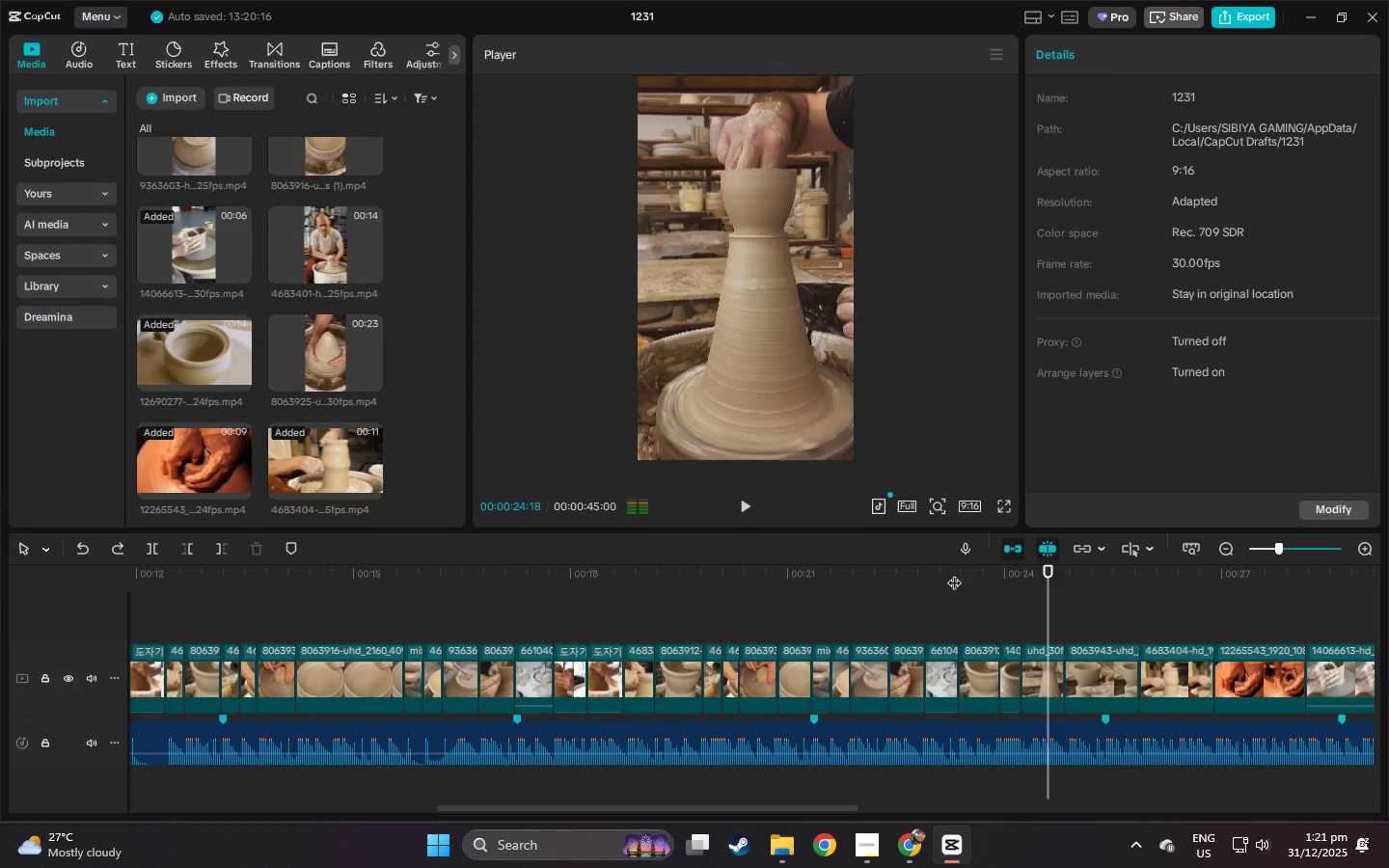 
left_click([954, 573])
 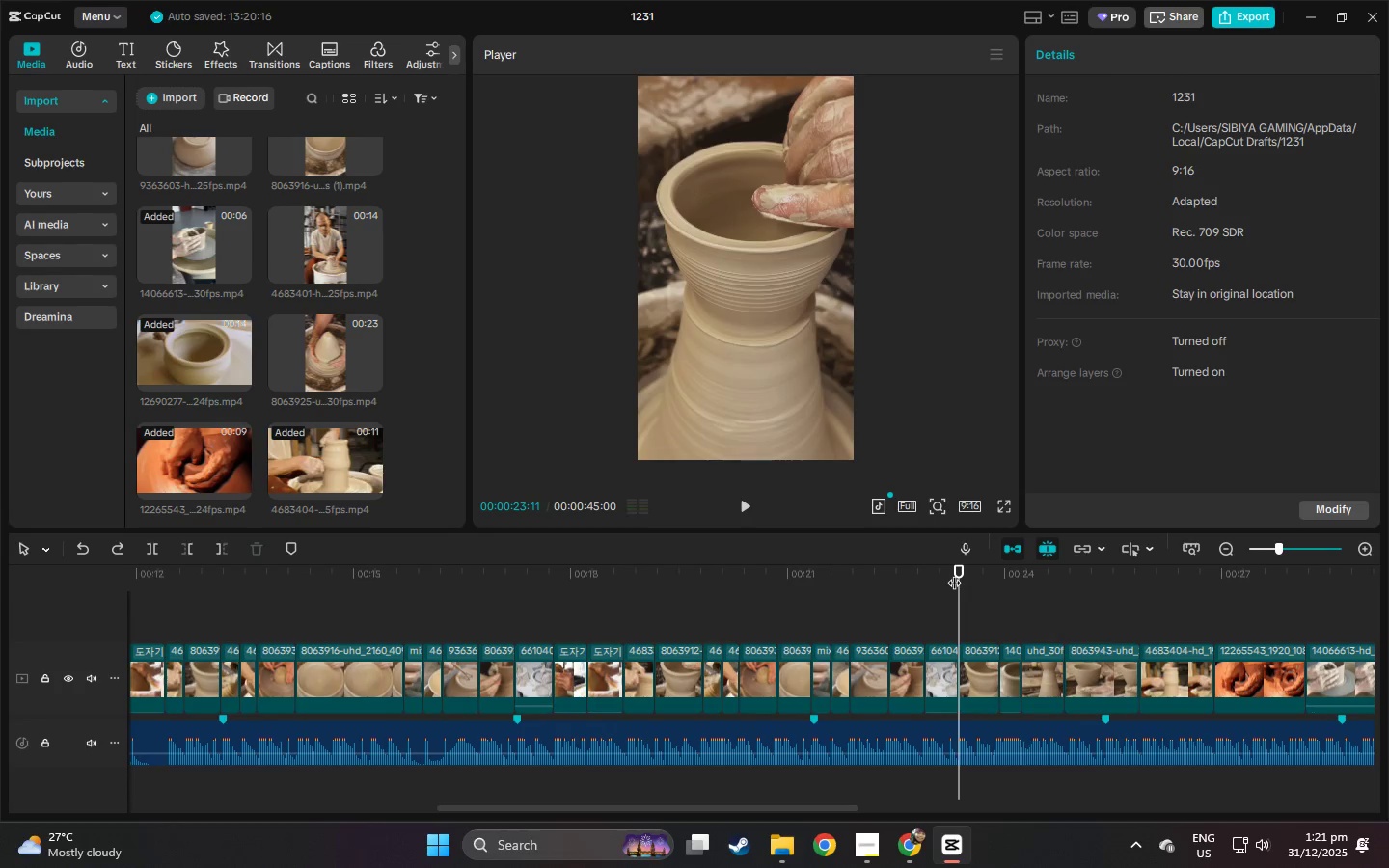 
key(Space)
 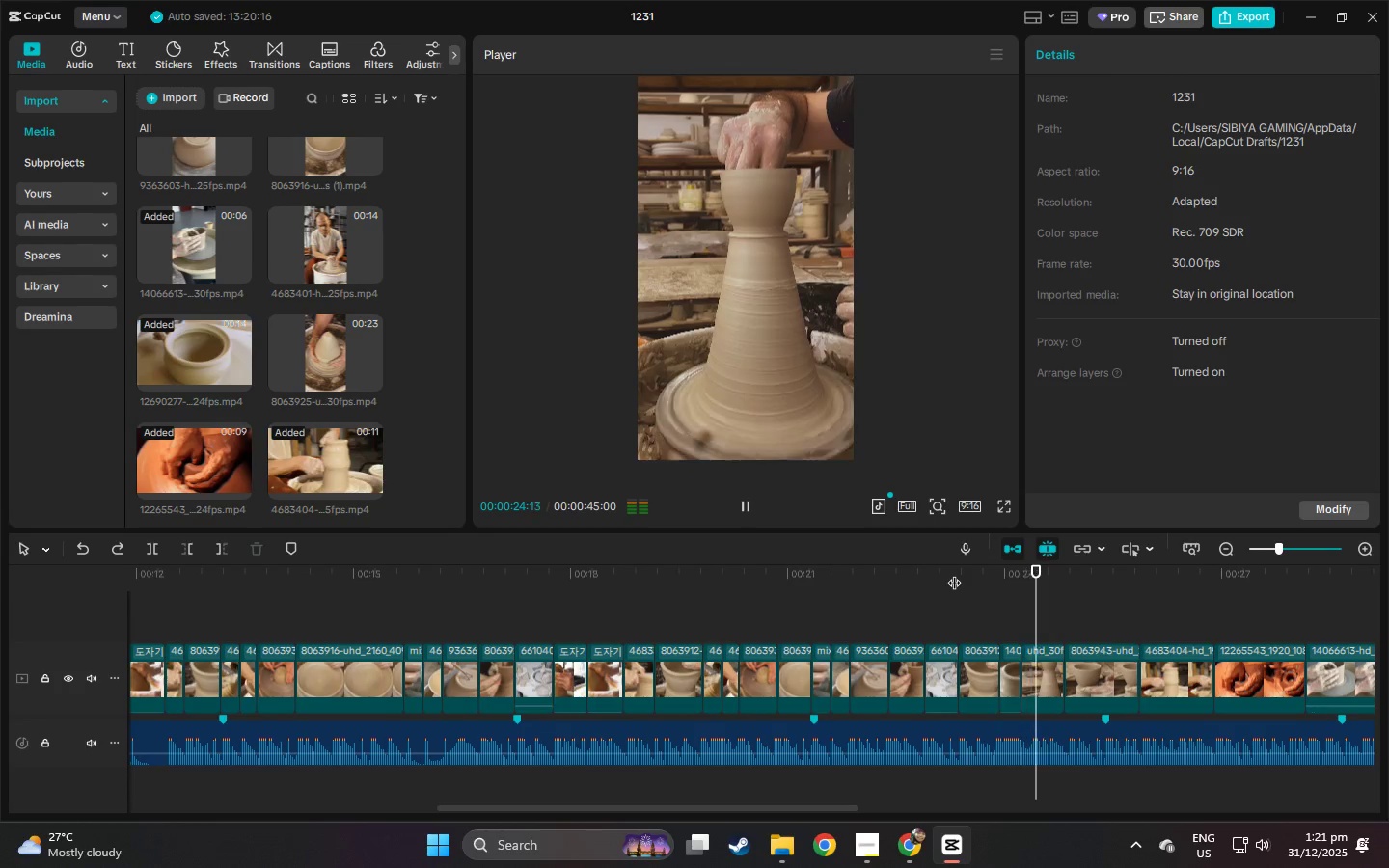 
key(Space)
 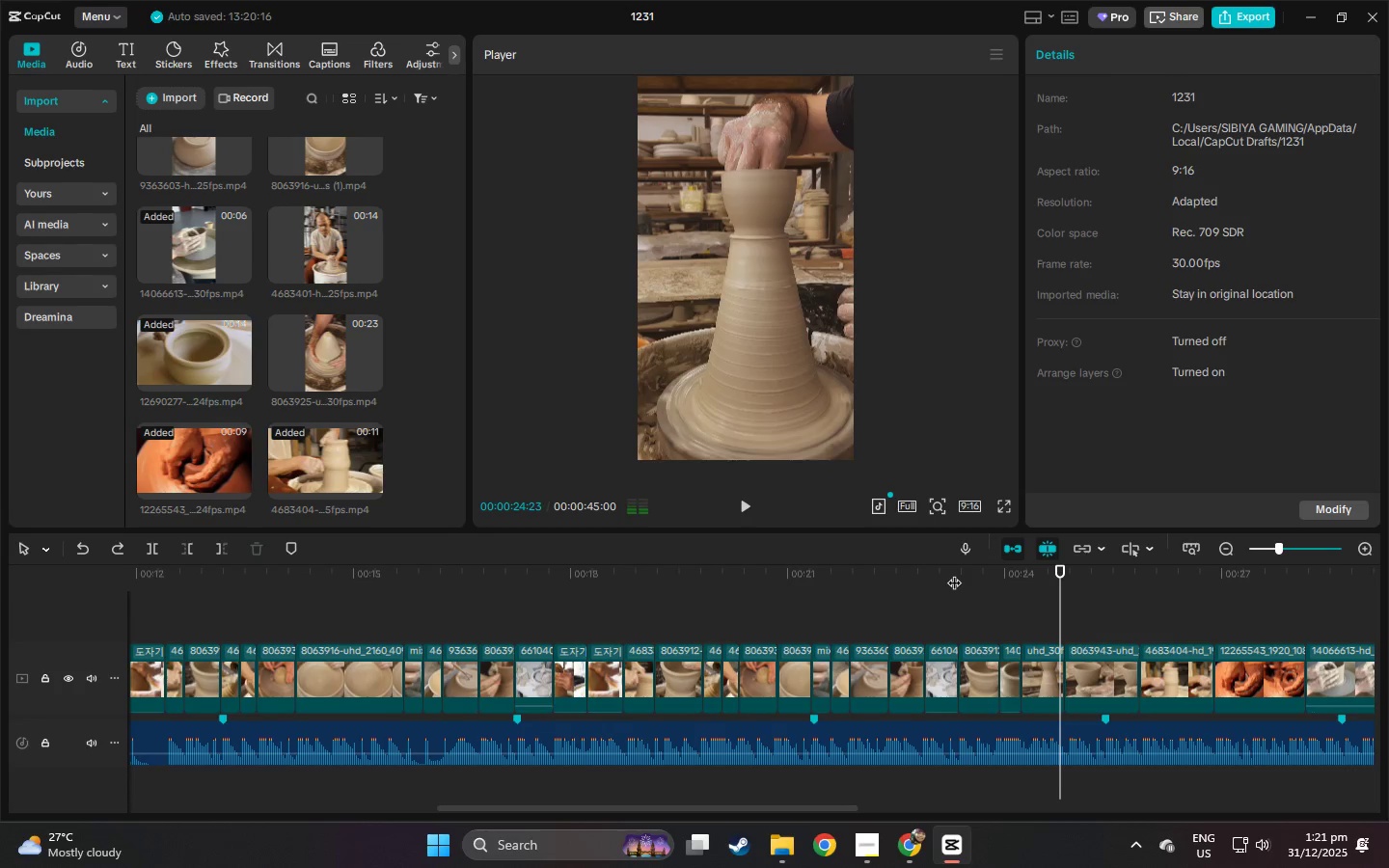 
left_click([954, 573])
 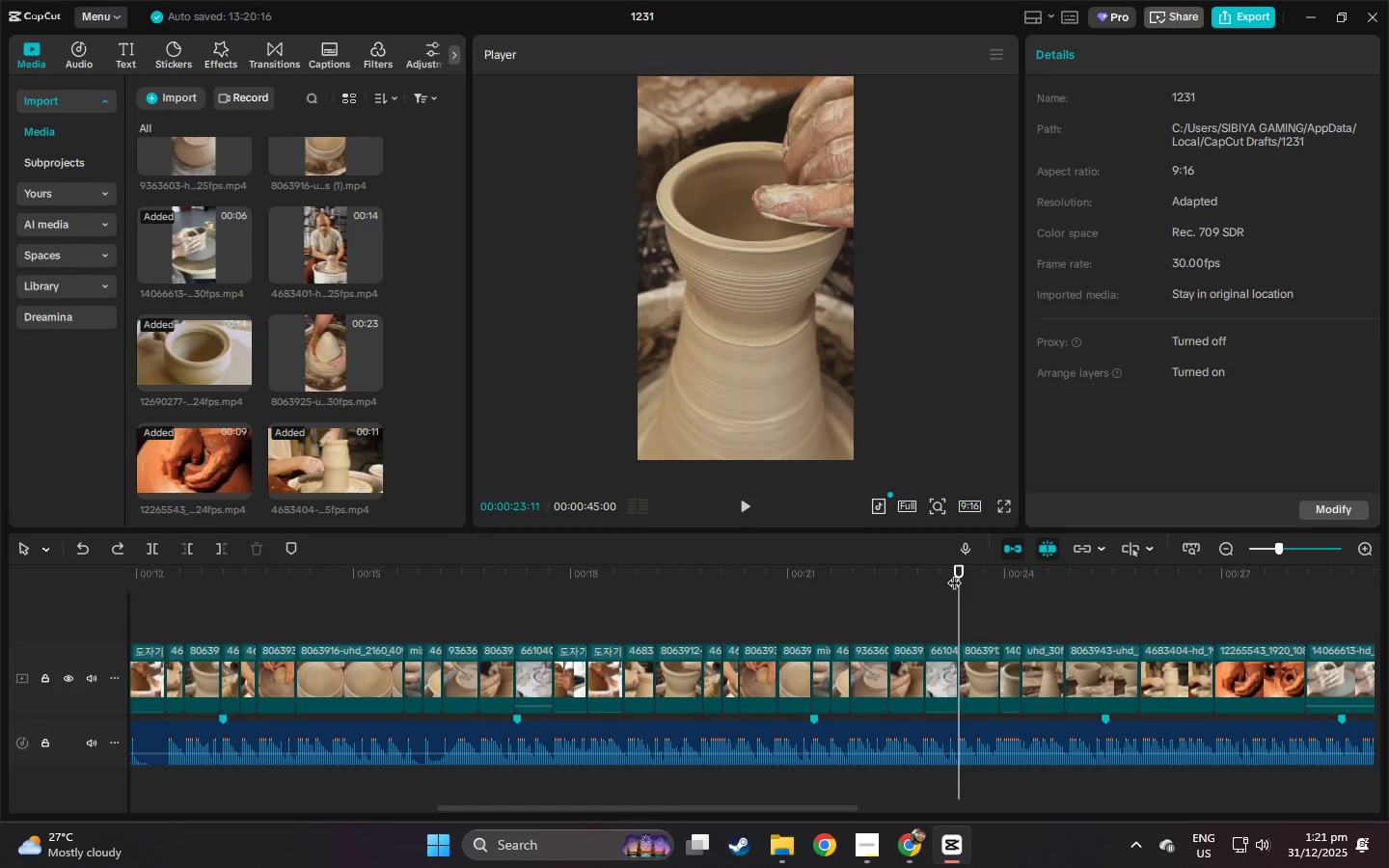 
key(Space)
 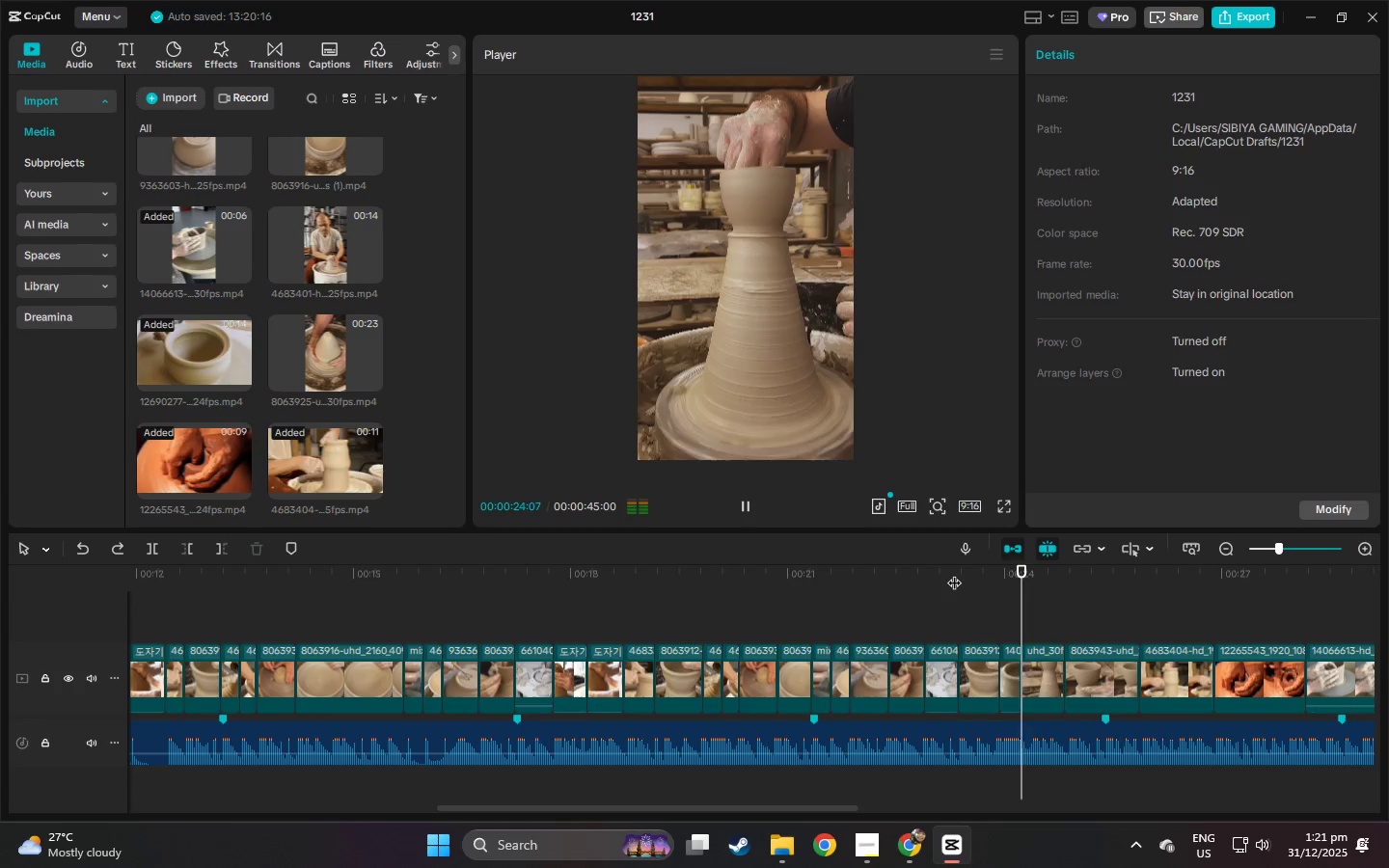 
key(Space)
 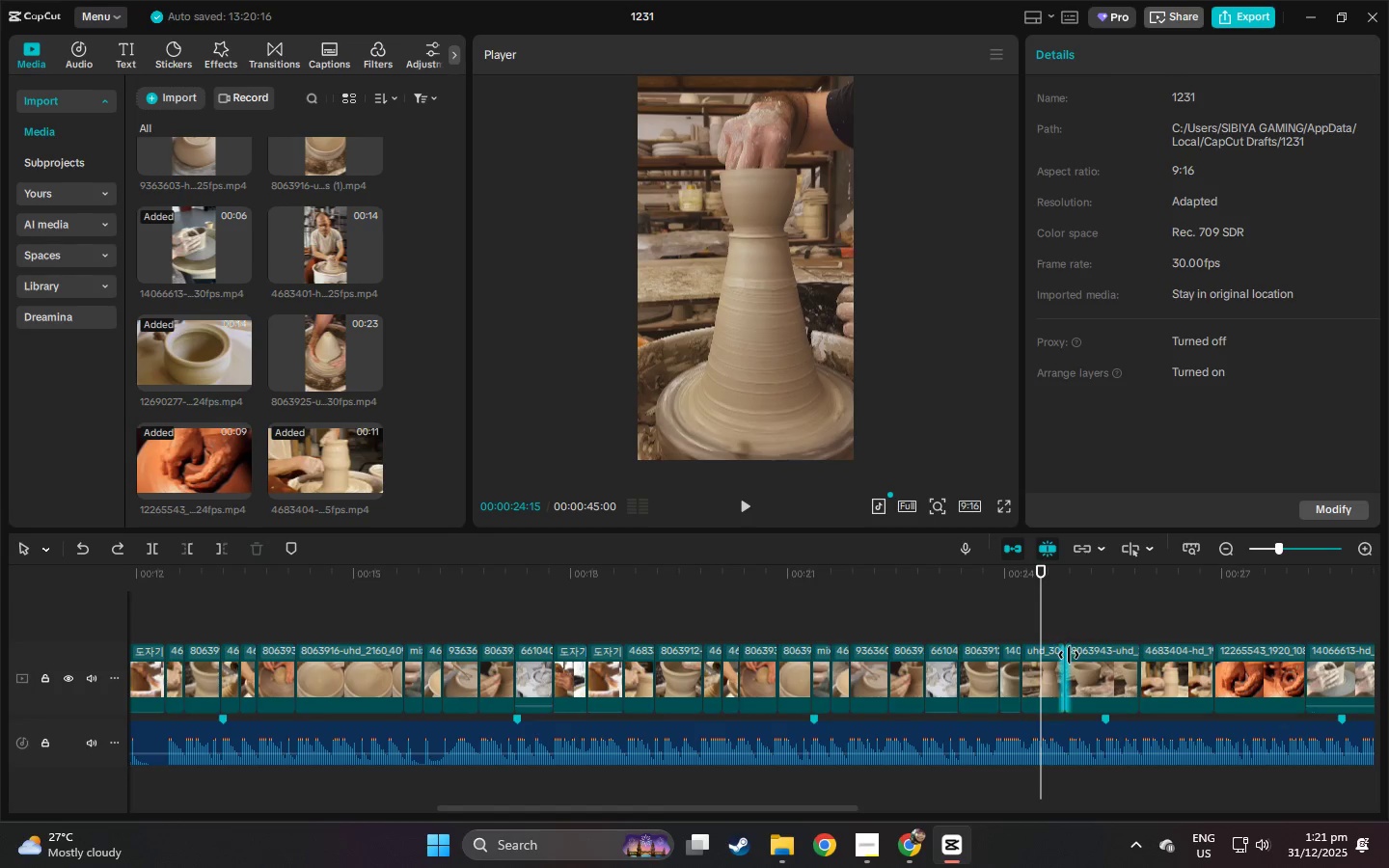 
left_click([1056, 664])
 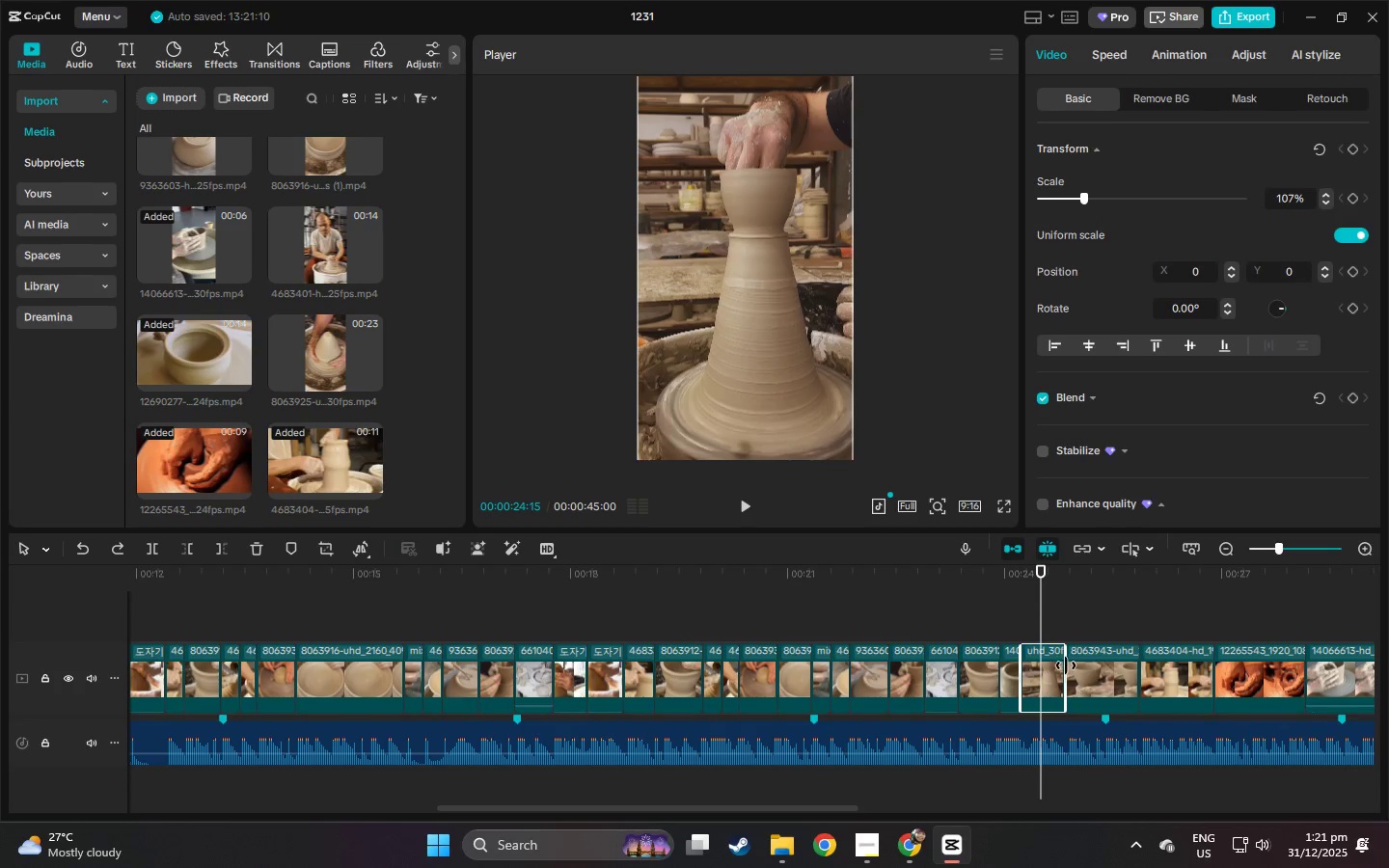 
left_click_drag(start_coordinate=[1065, 665], to_coordinate=[1043, 667])
 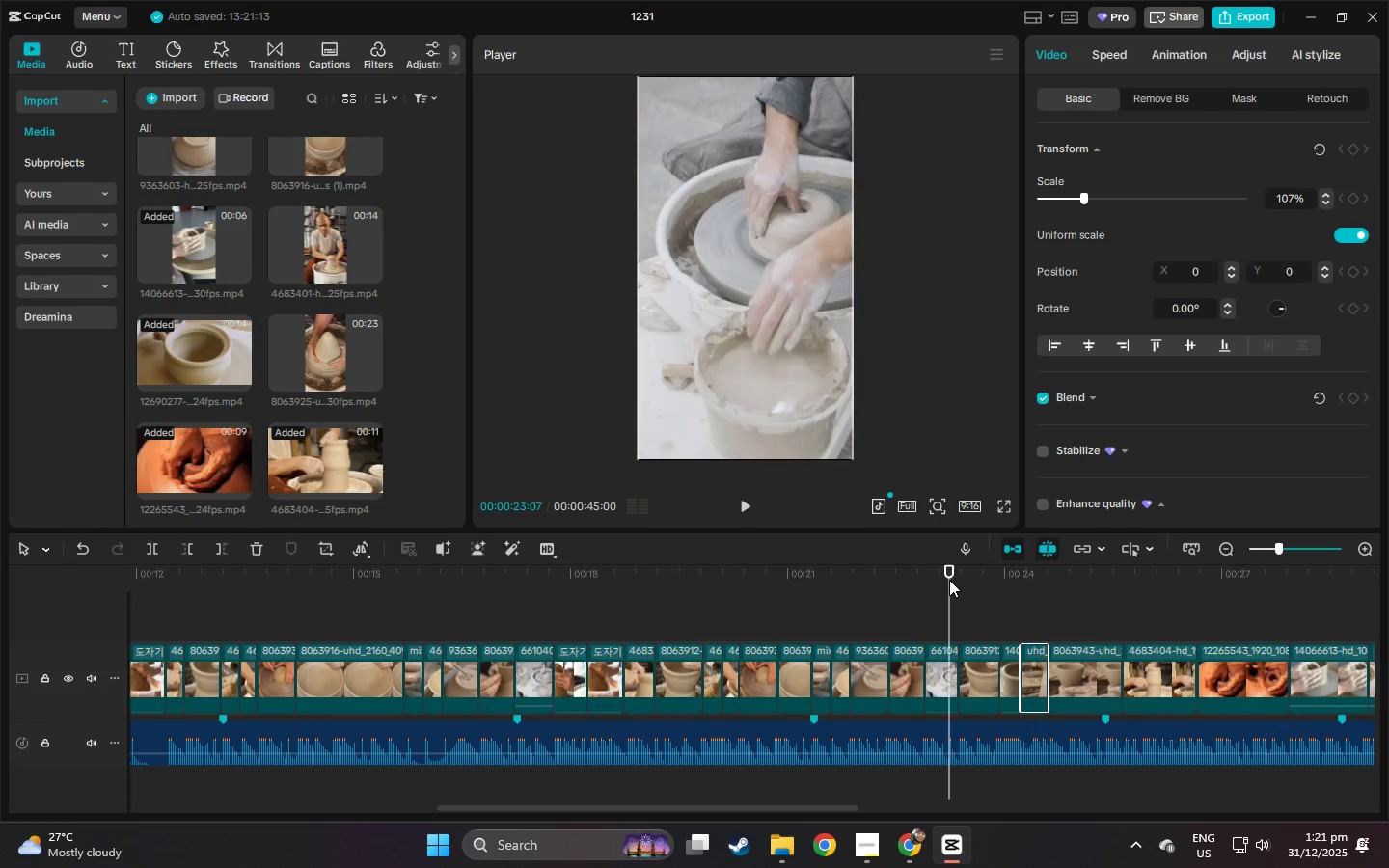 
key(Space)
 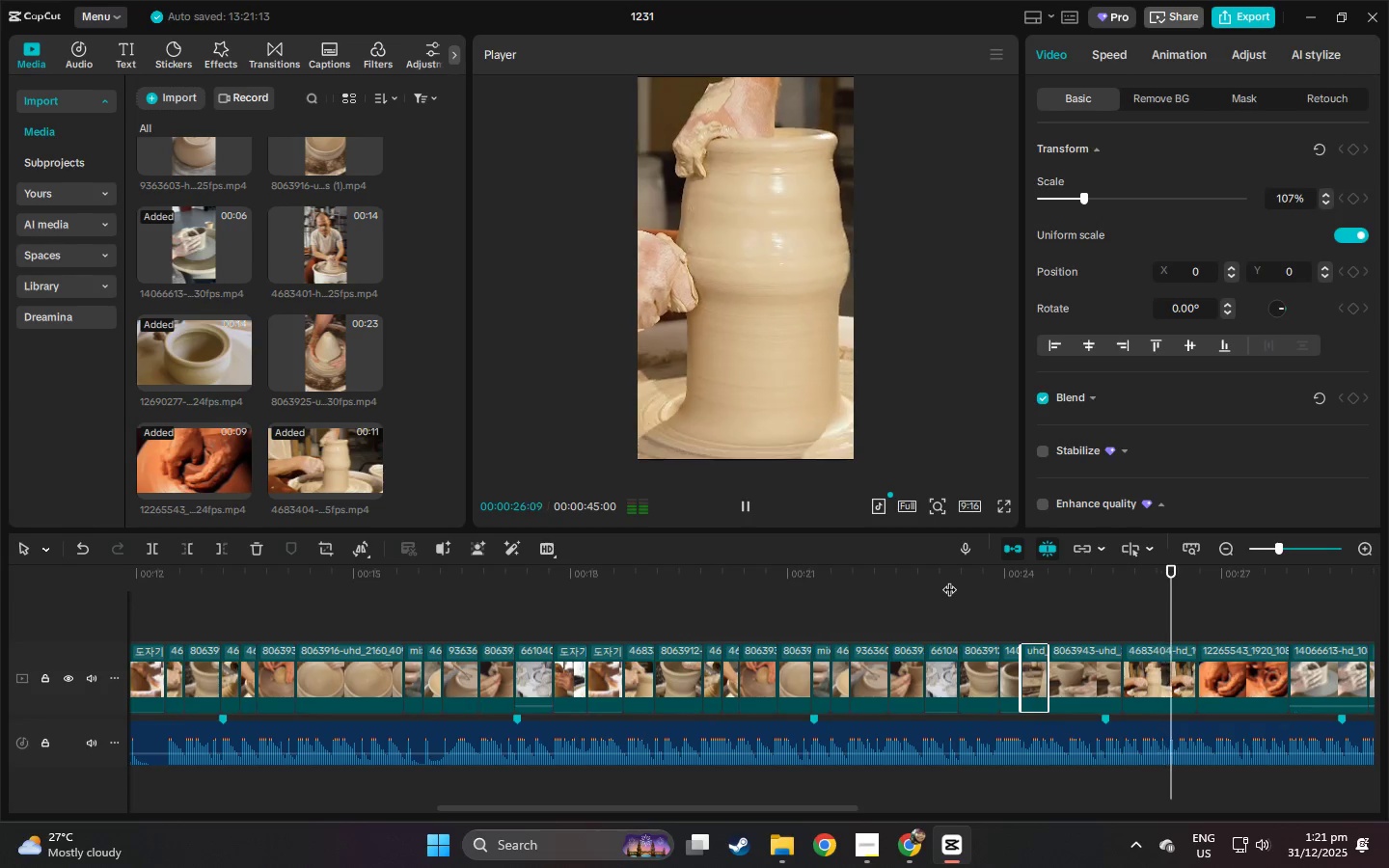 
key(Space)
 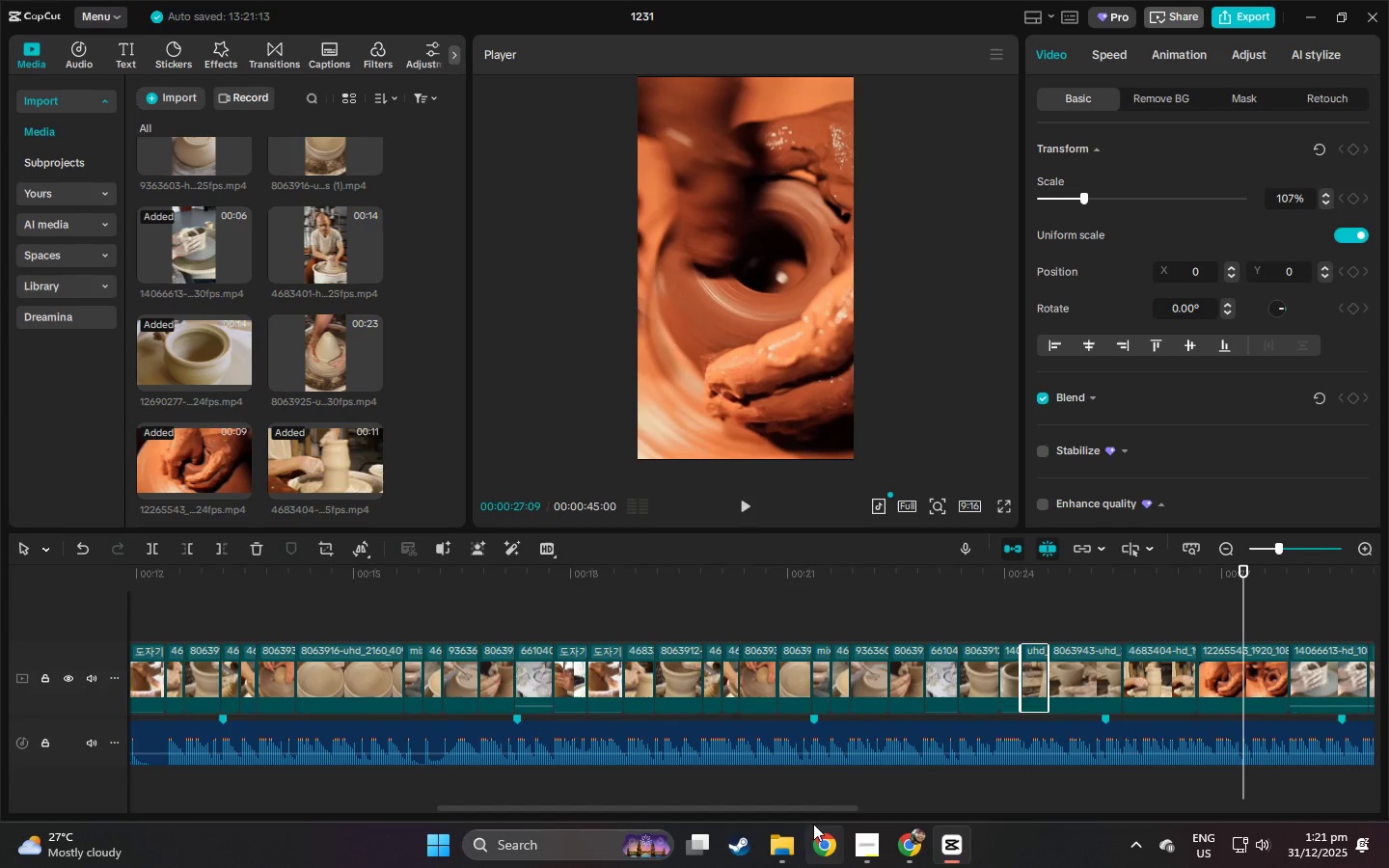 
left_click([813, 815])
 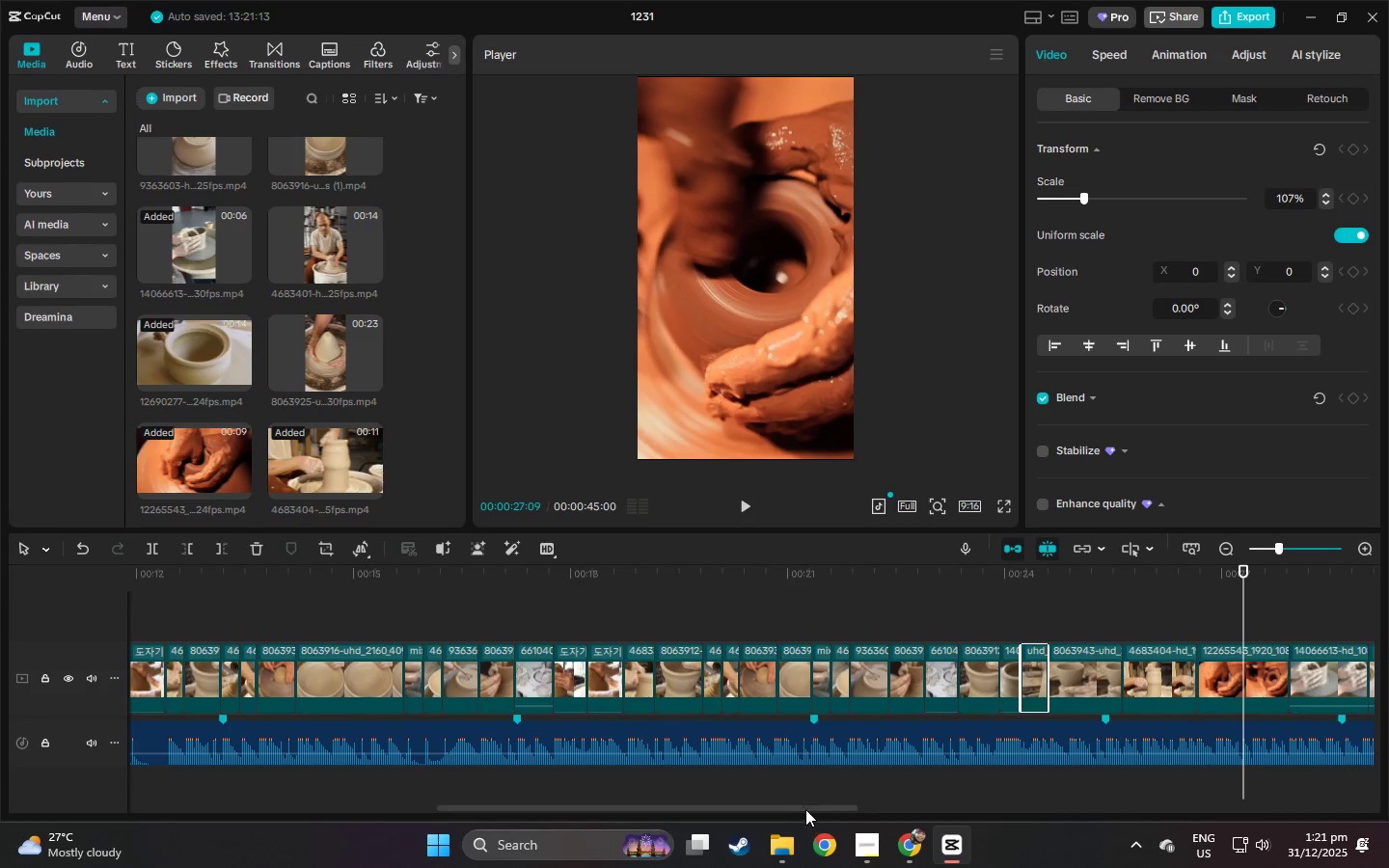 
left_click_drag(start_coordinate=[805, 809], to_coordinate=[871, 809])
 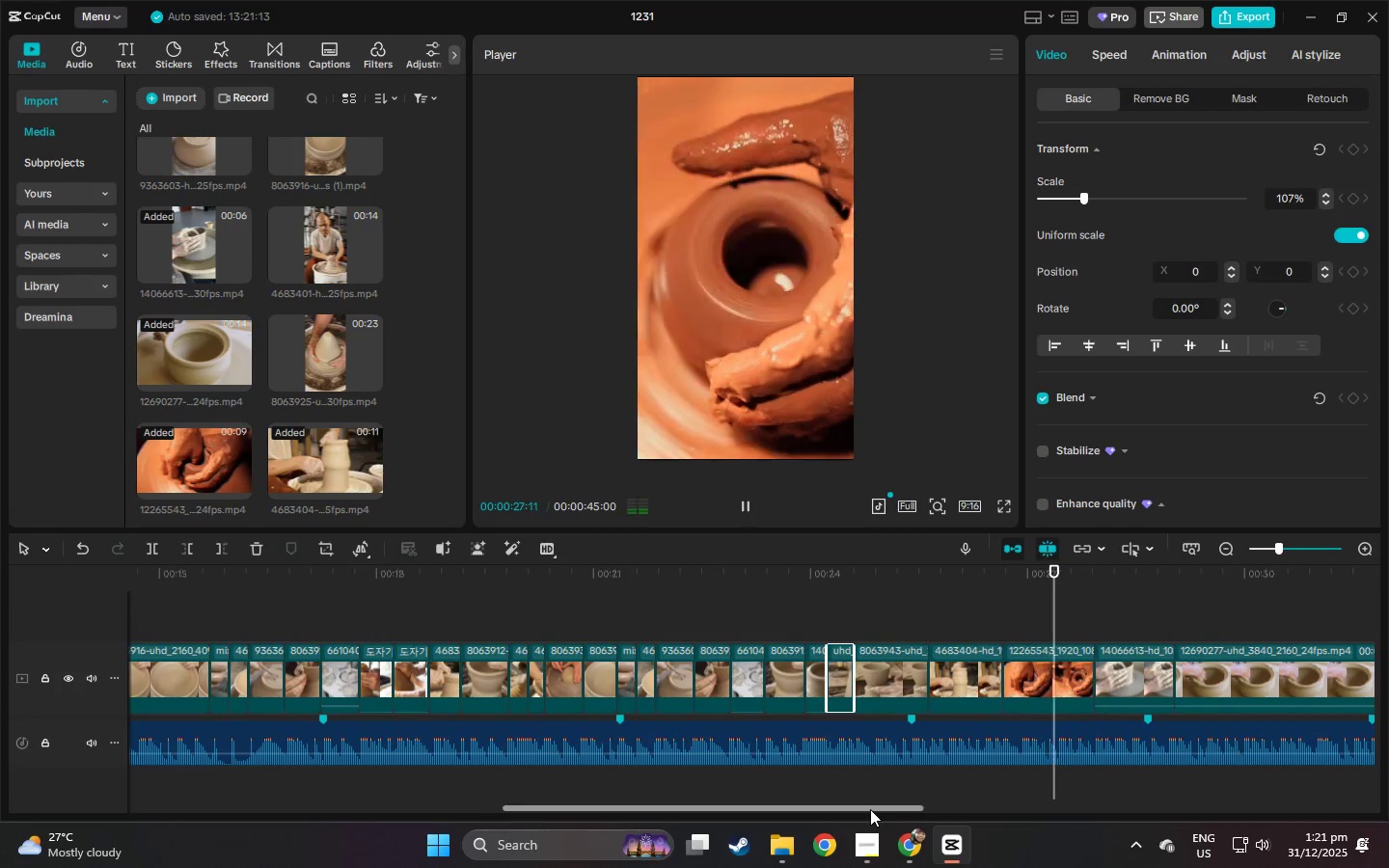 
key(Space)
 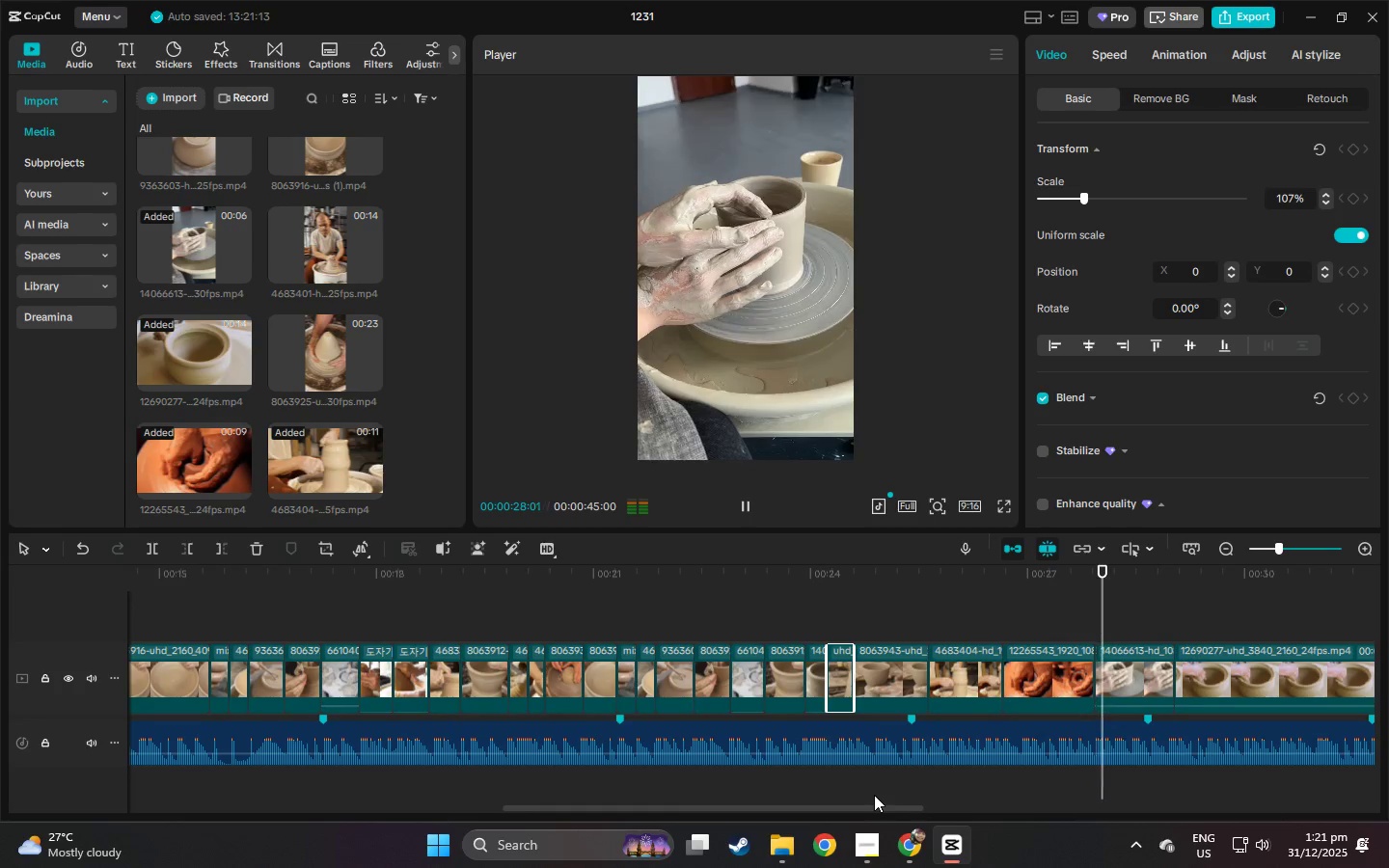 
key(Space)
 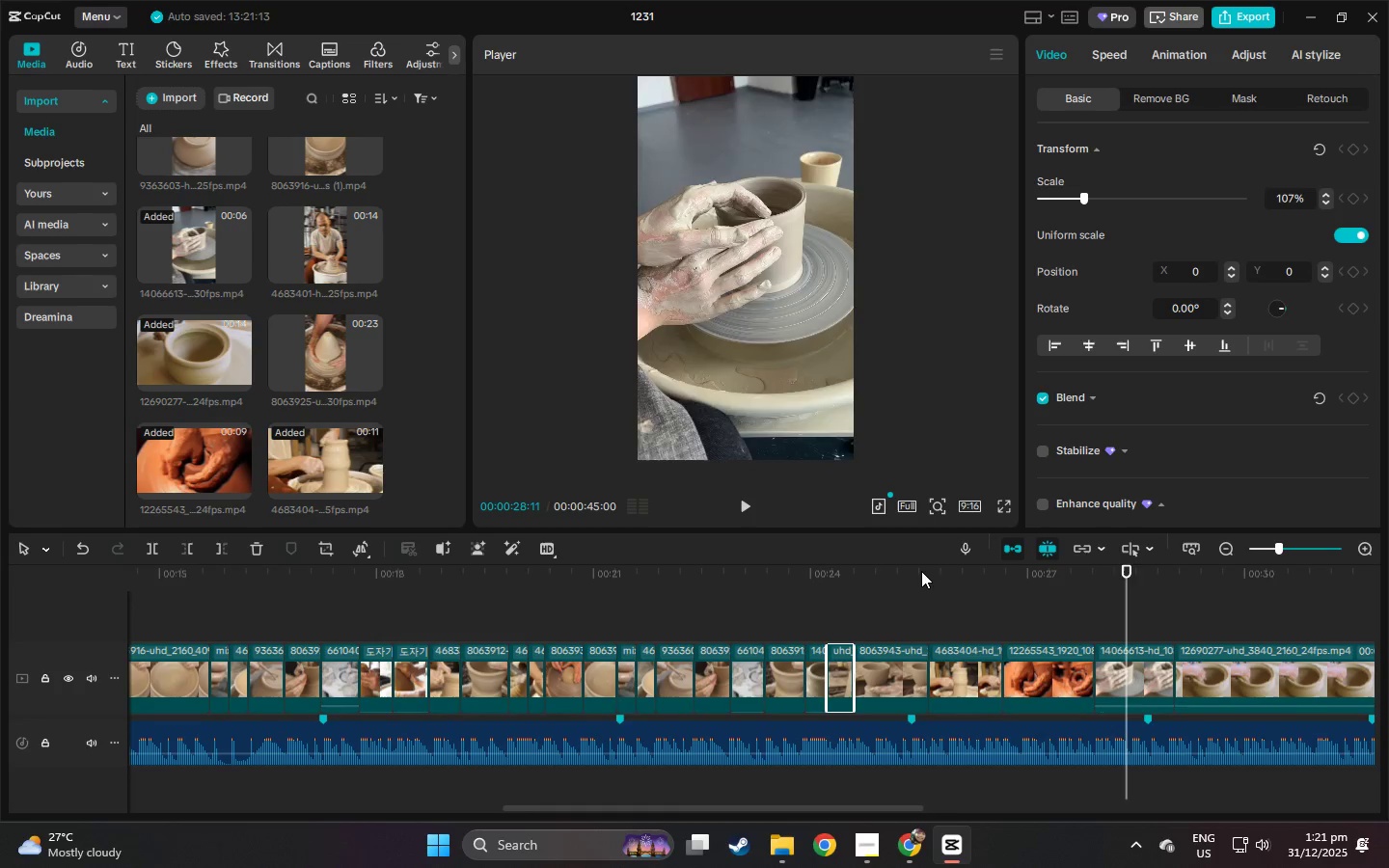 
left_click_drag(start_coordinate=[917, 570], to_coordinate=[912, 571])
 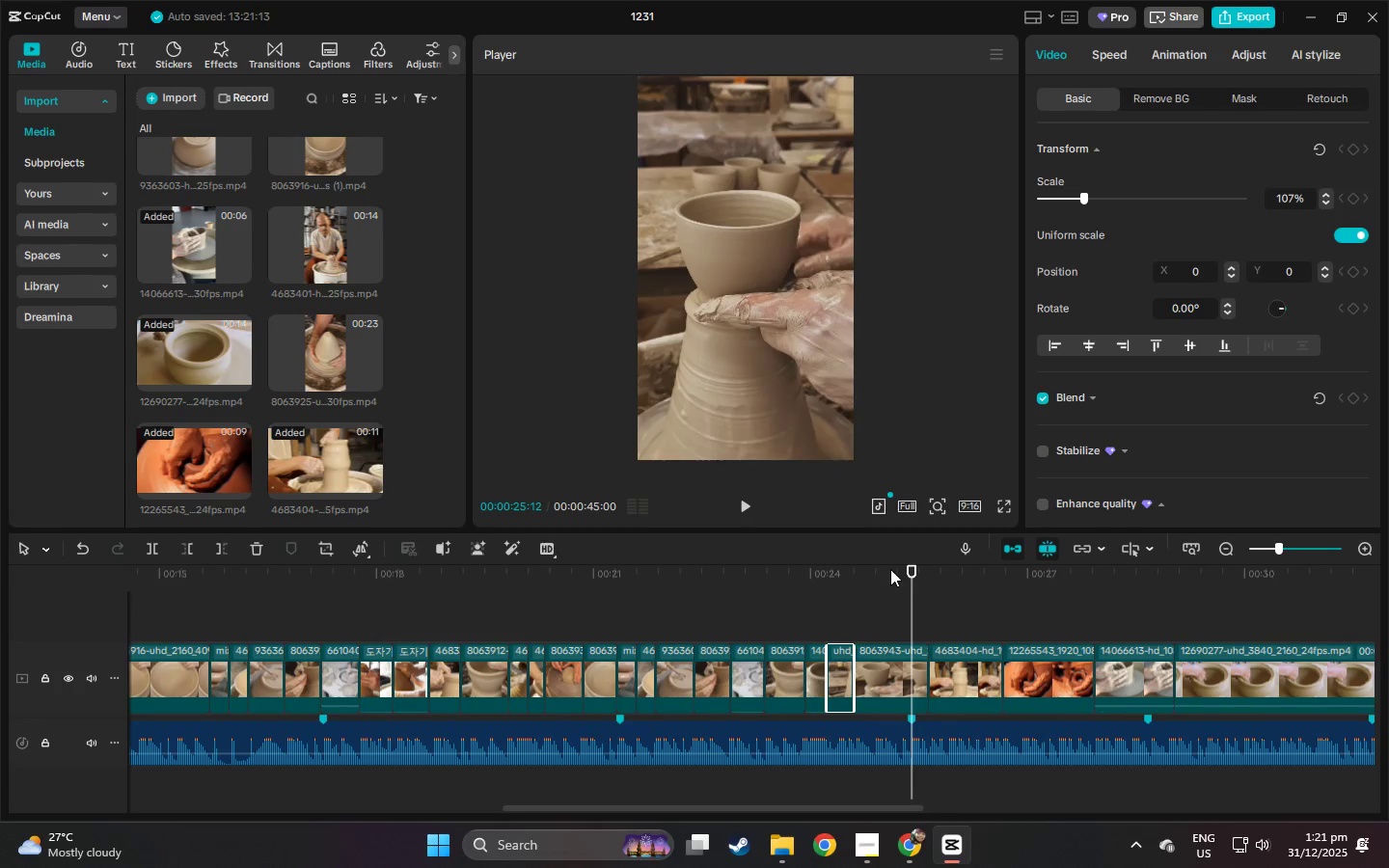 
key(Space)
 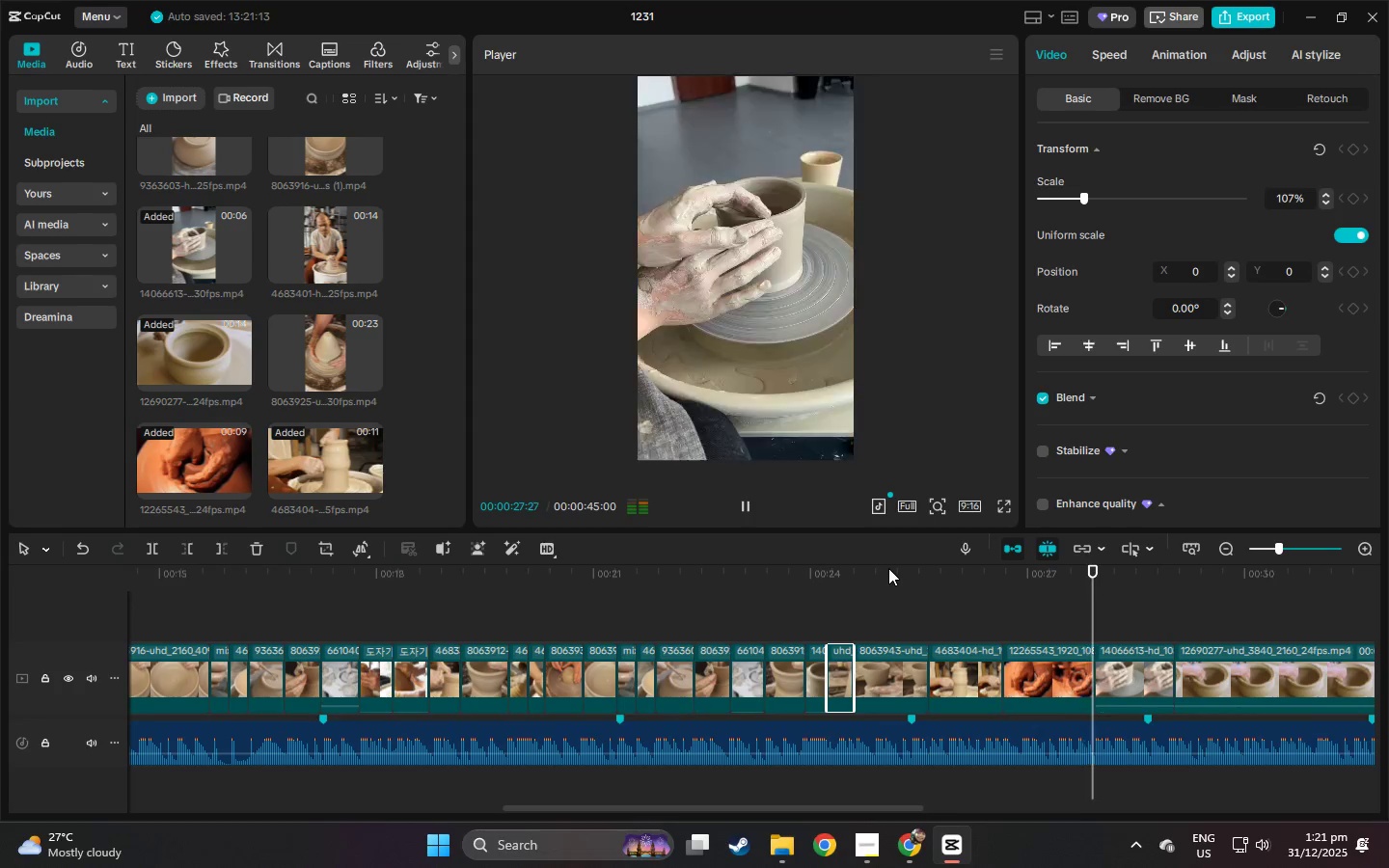 
key(Space)
 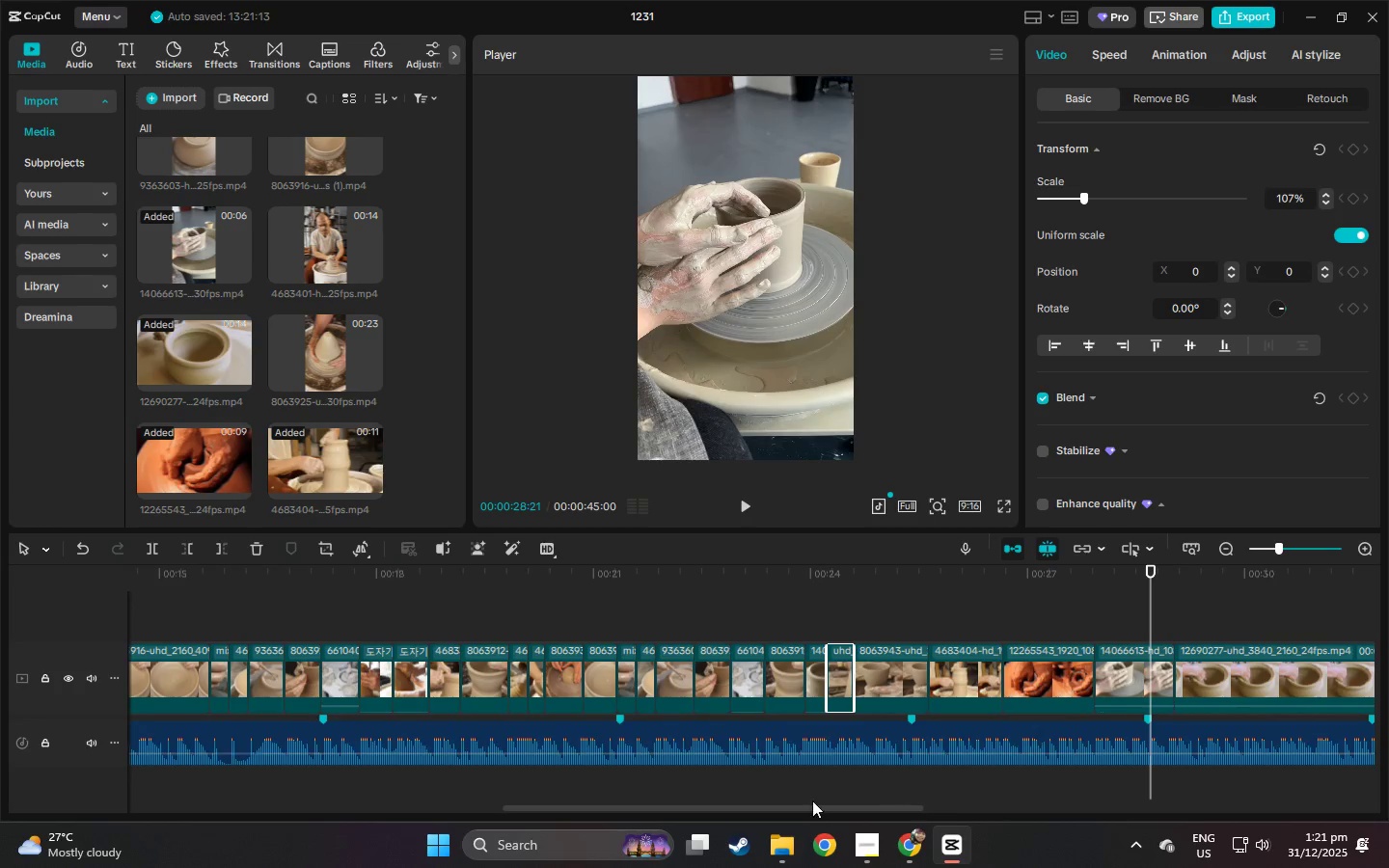 
left_click_drag(start_coordinate=[809, 808], to_coordinate=[905, 811])
 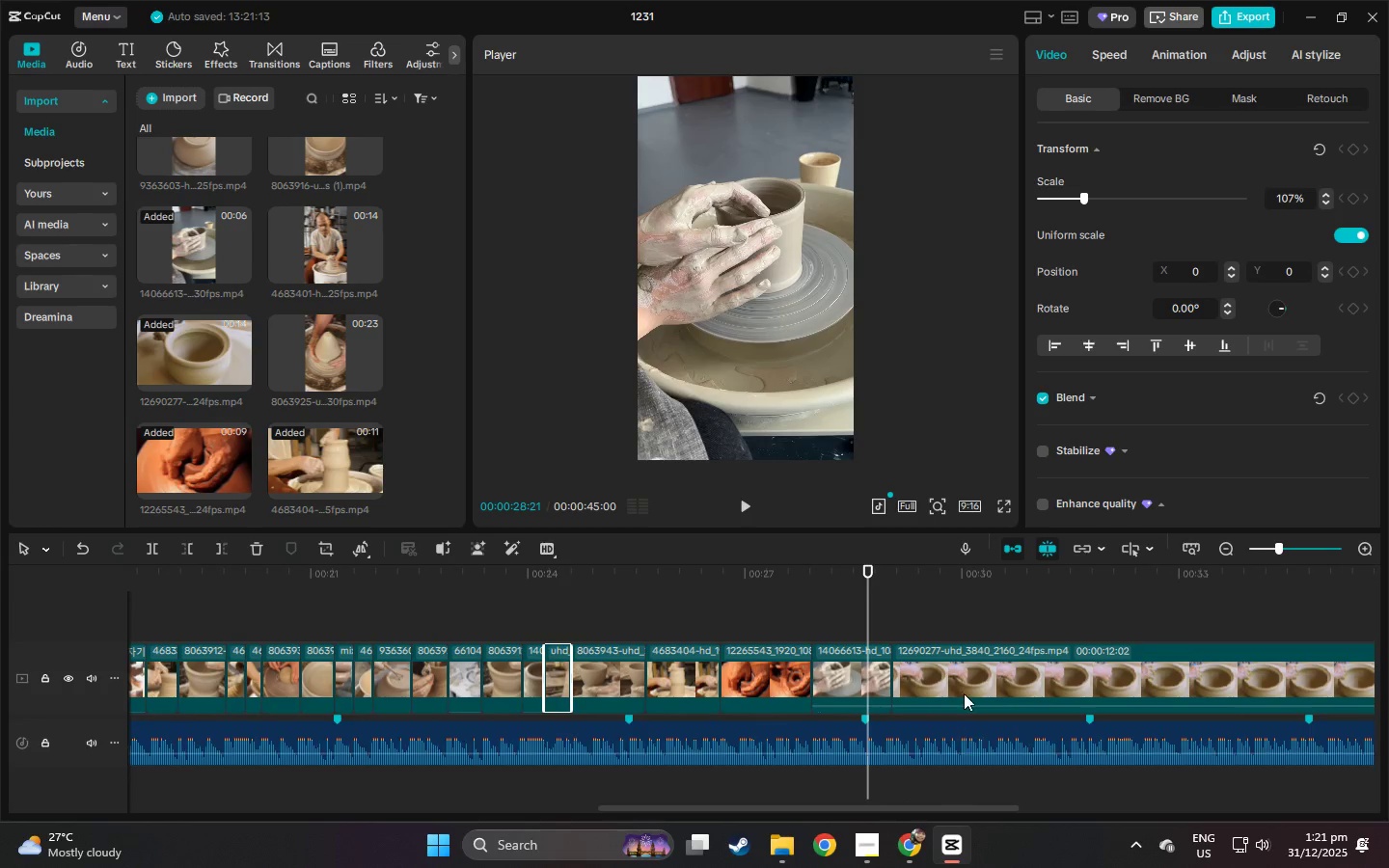 
key(Space)
 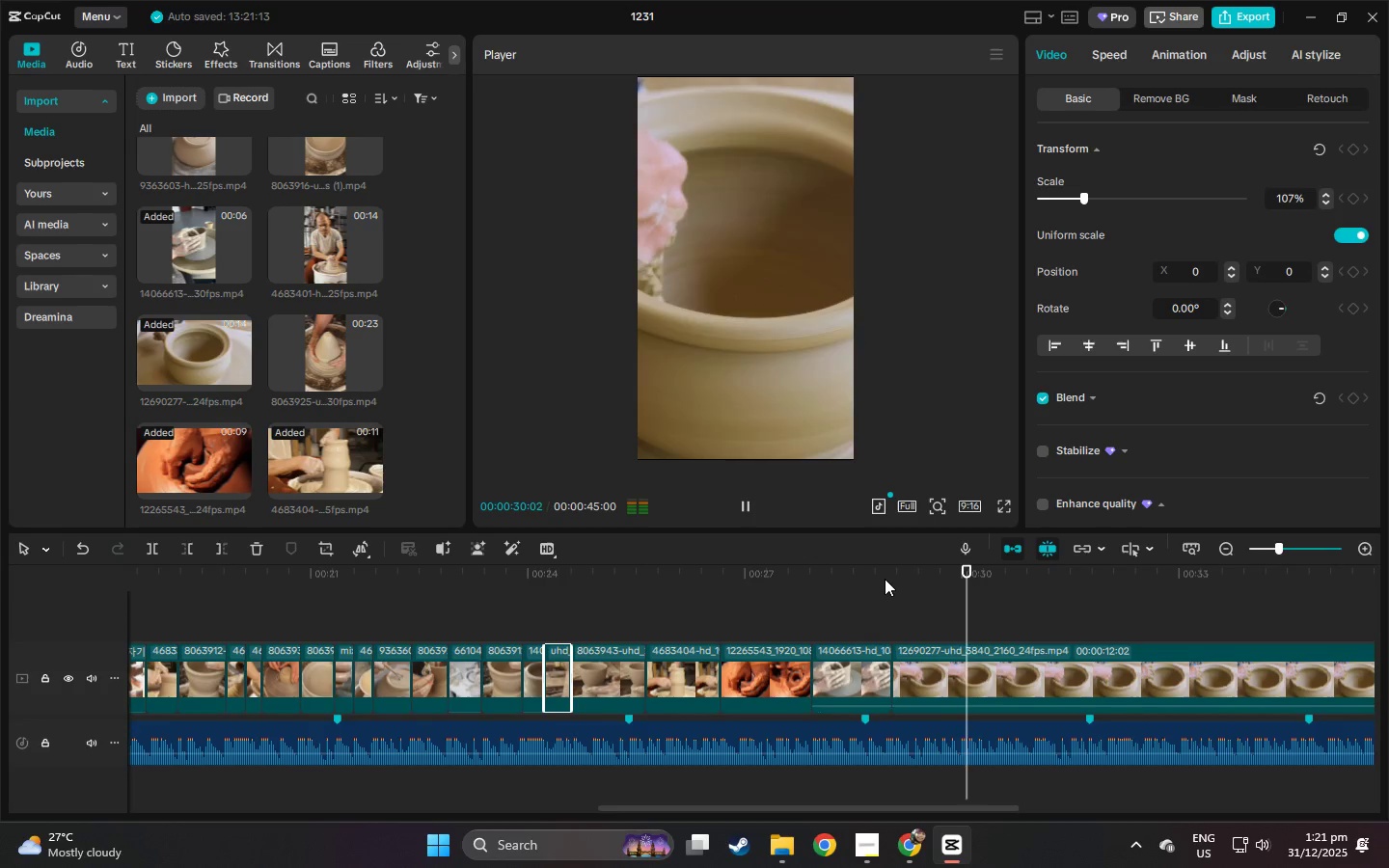 
key(Space)
 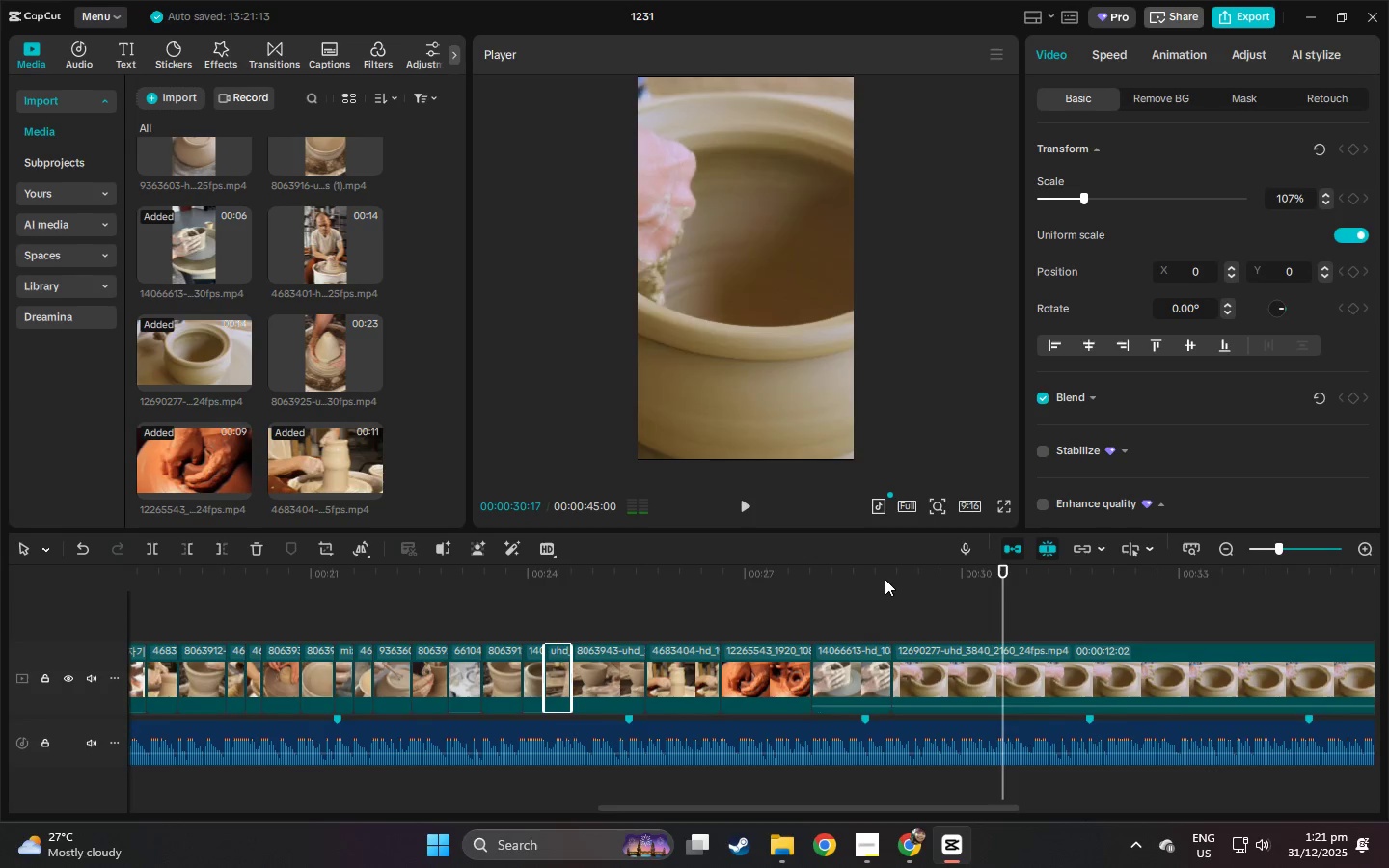 
key(Space)
 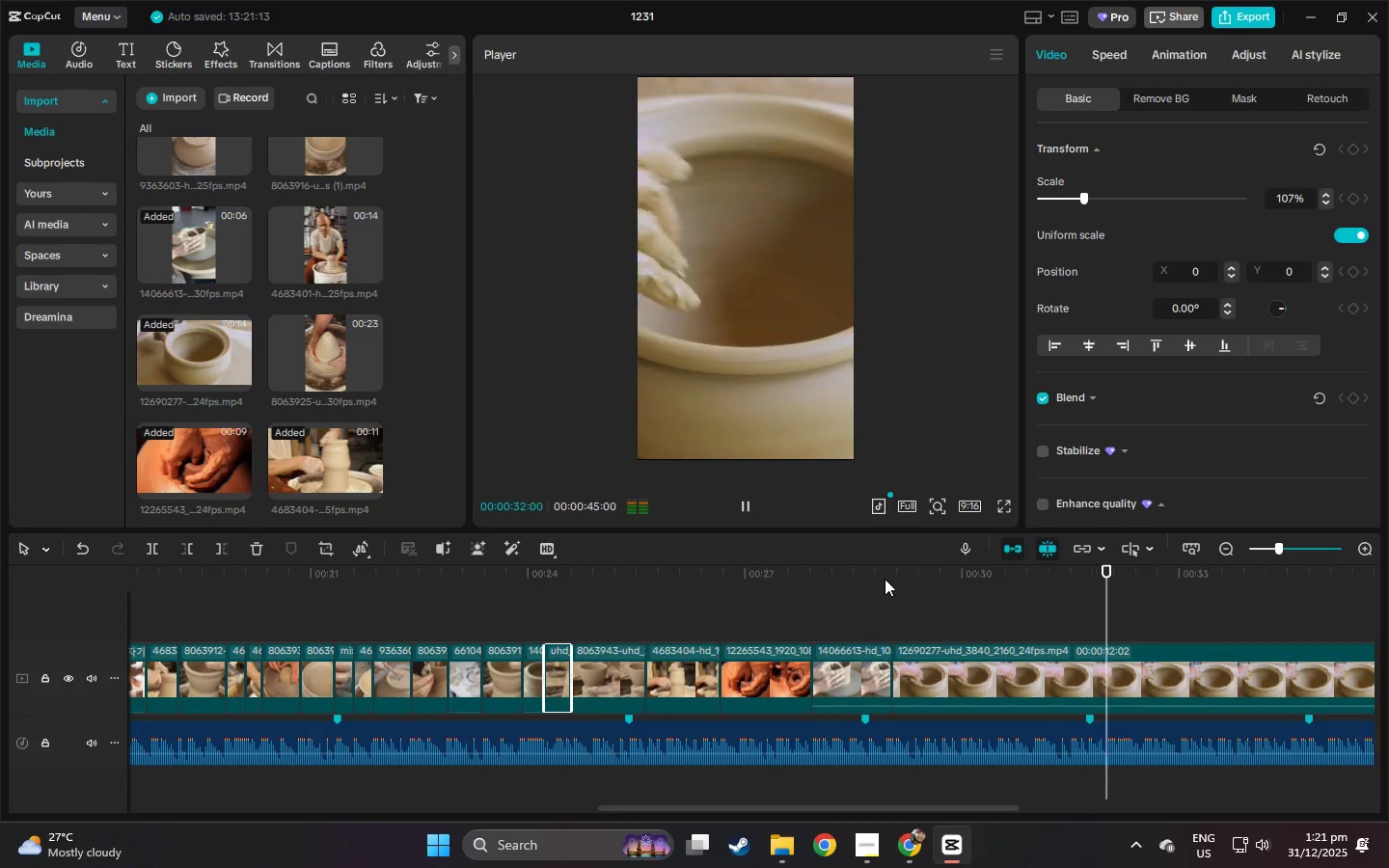 
key(Space)
 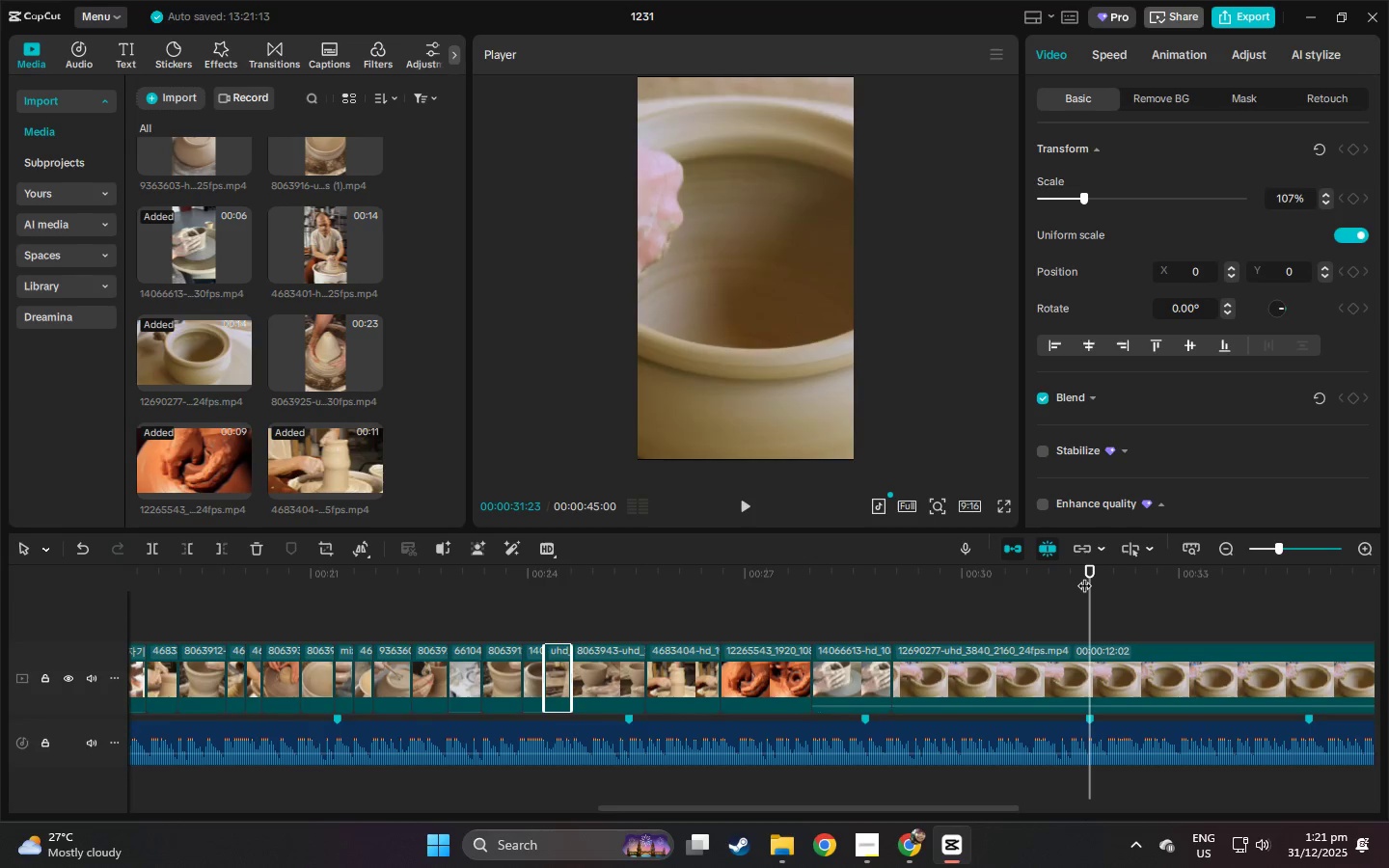 
key(Space)
 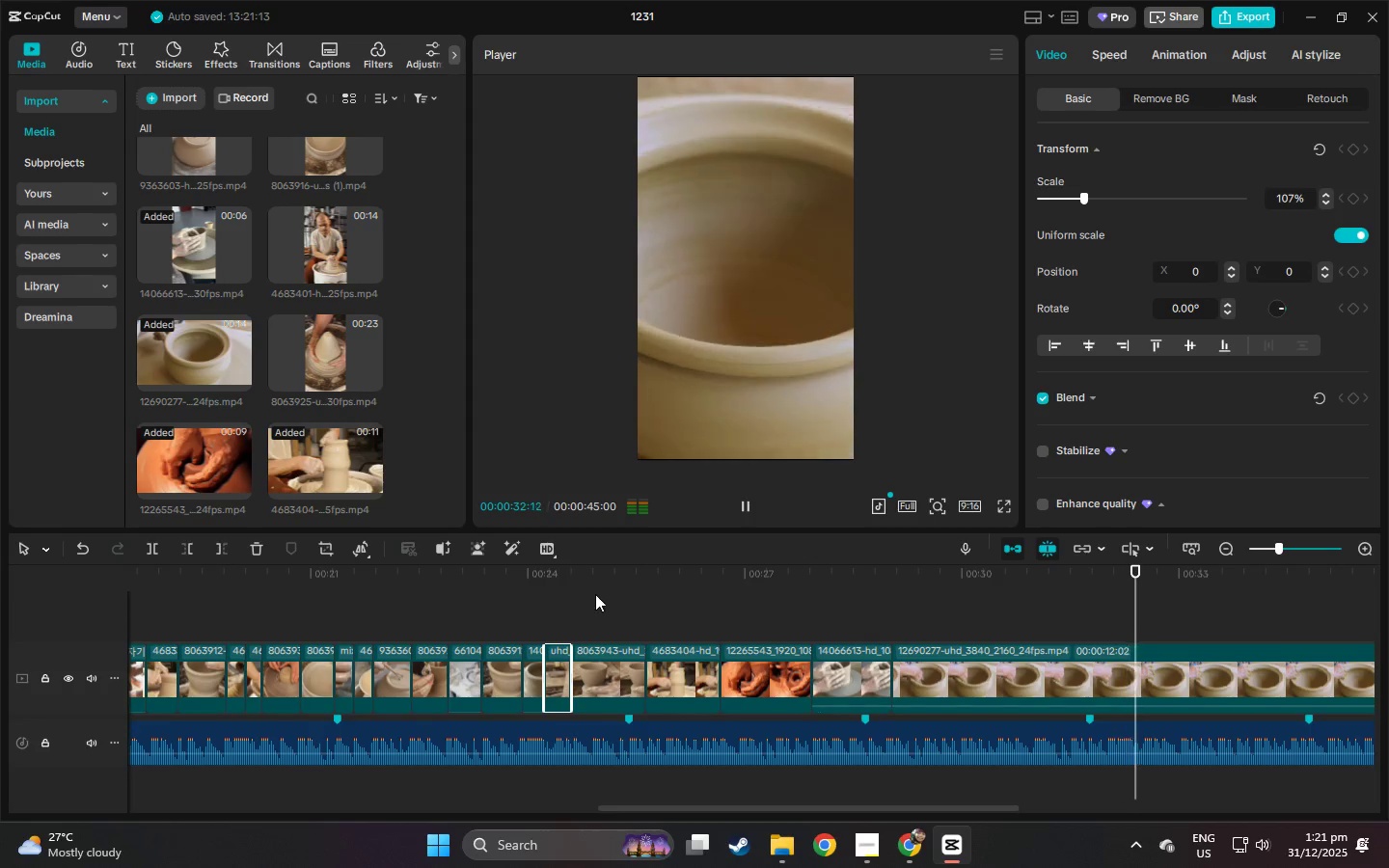 
left_click([592, 585])
 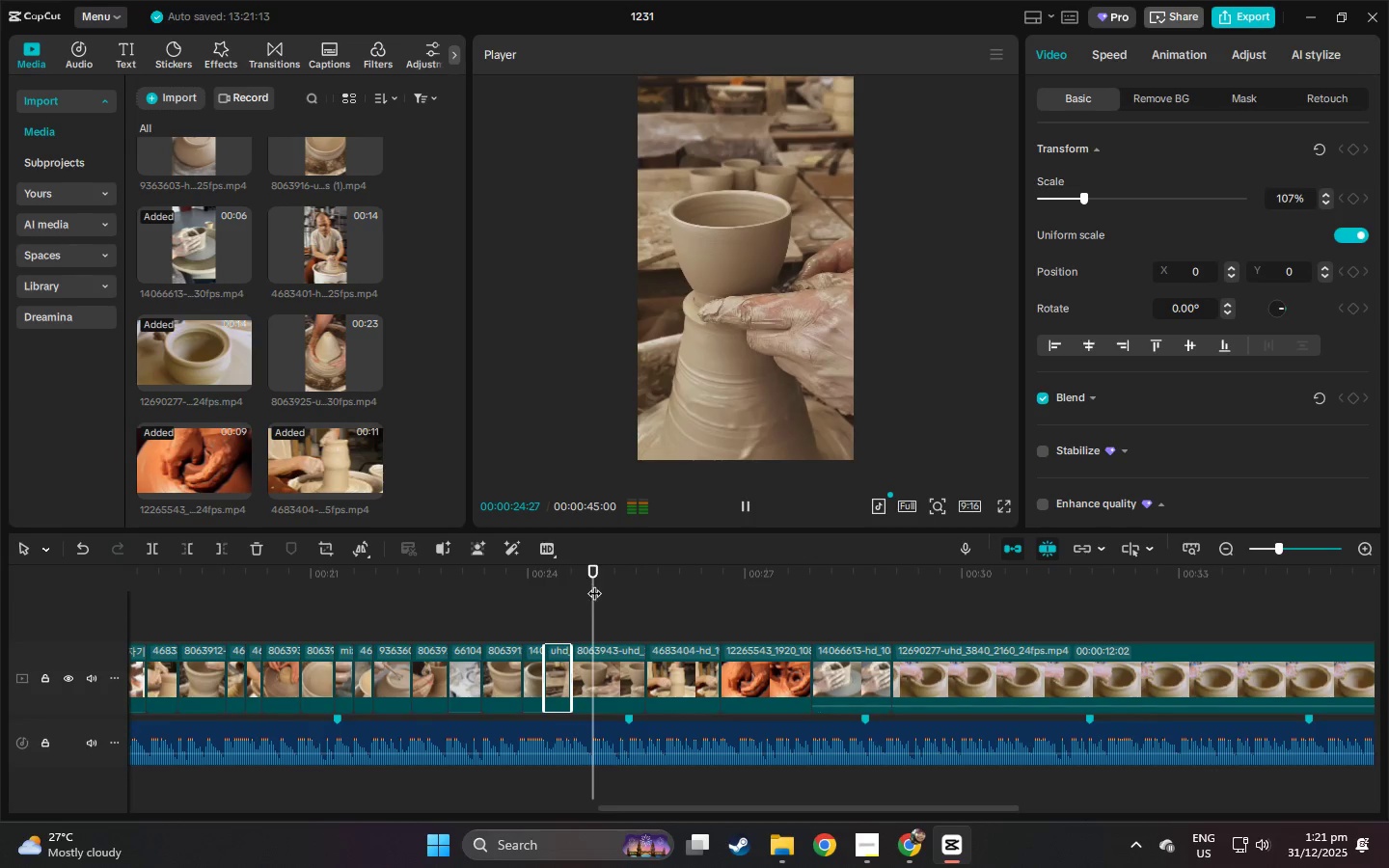 
key(Space)
 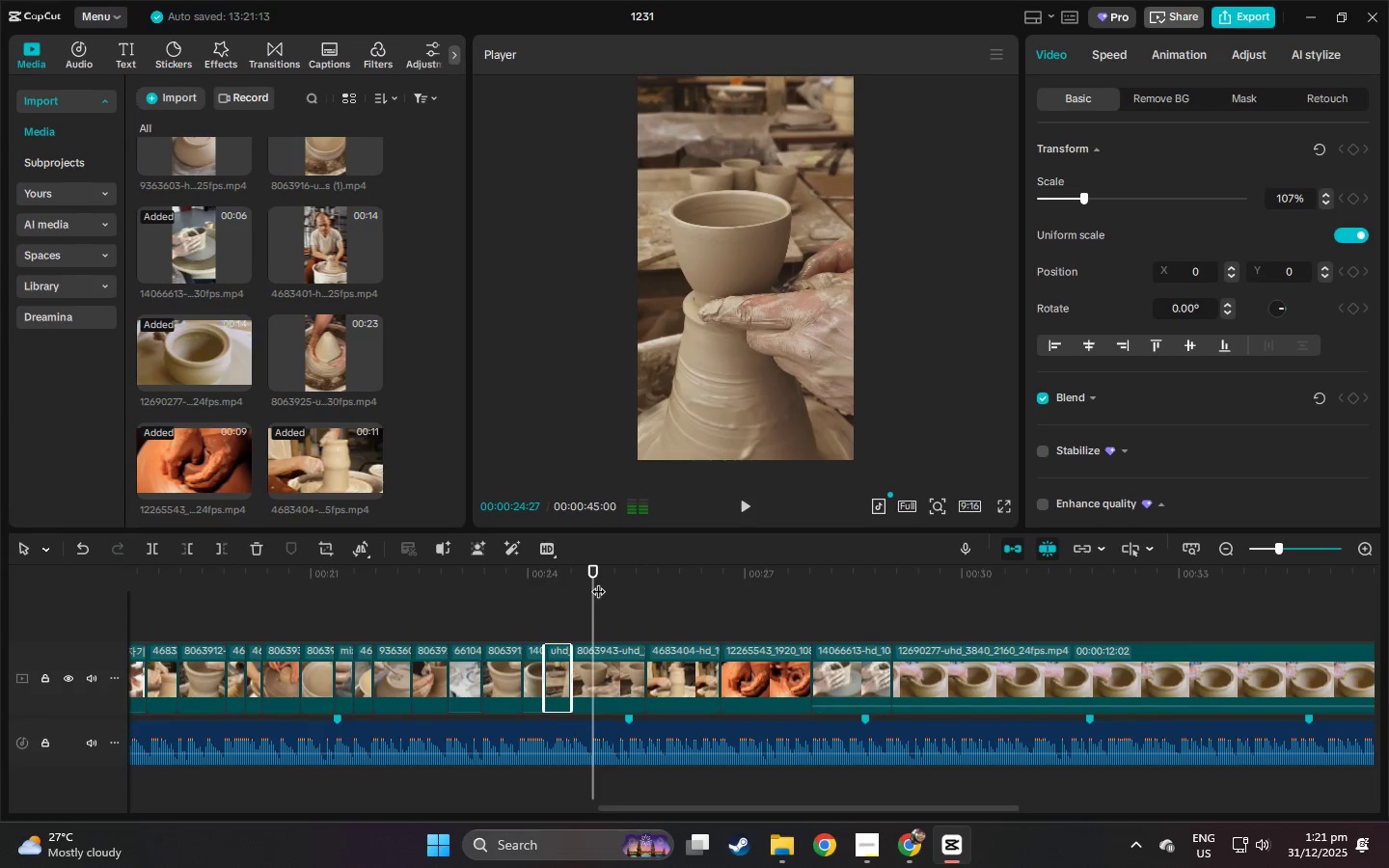 
key(Space)
 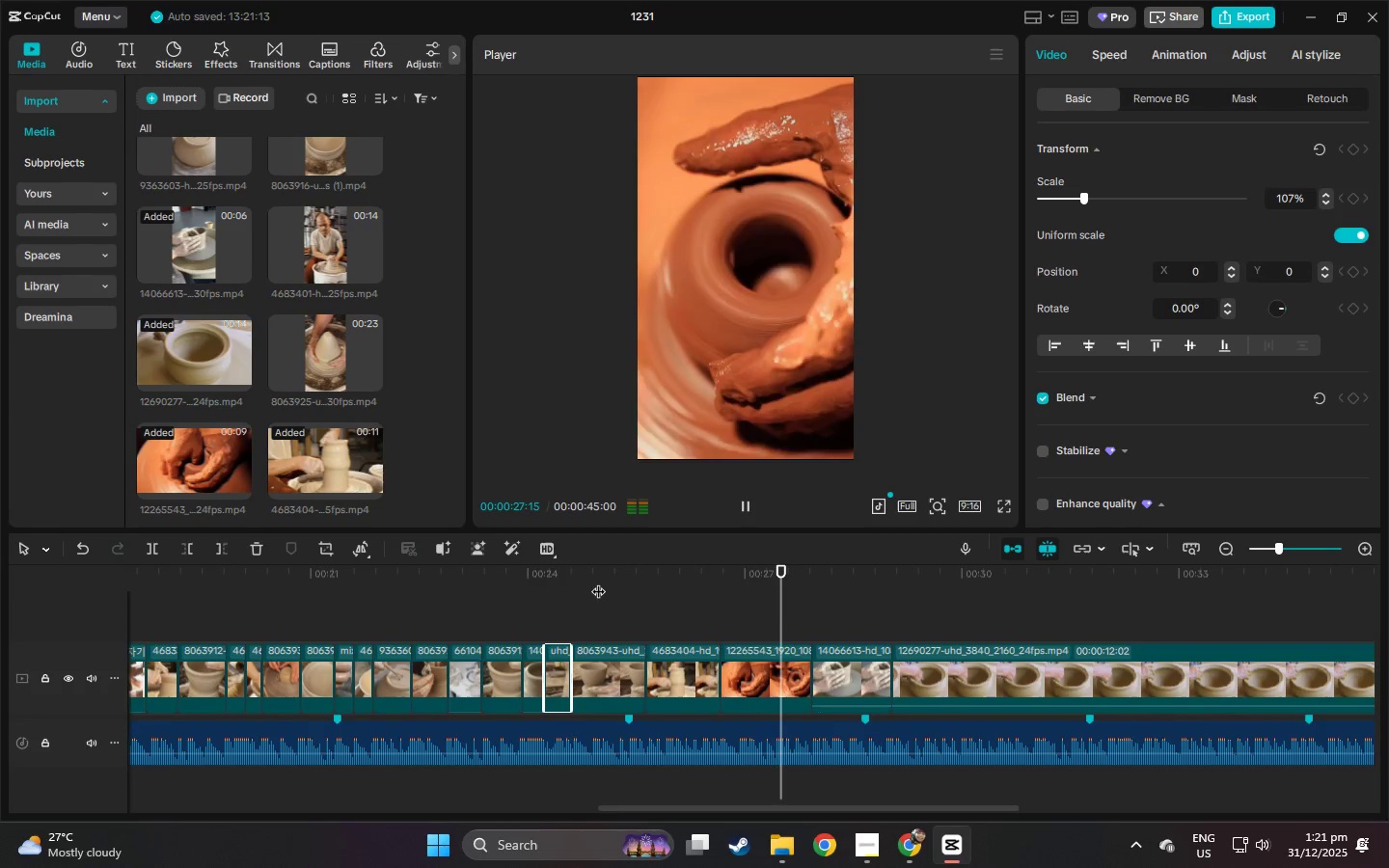 
key(Space)
 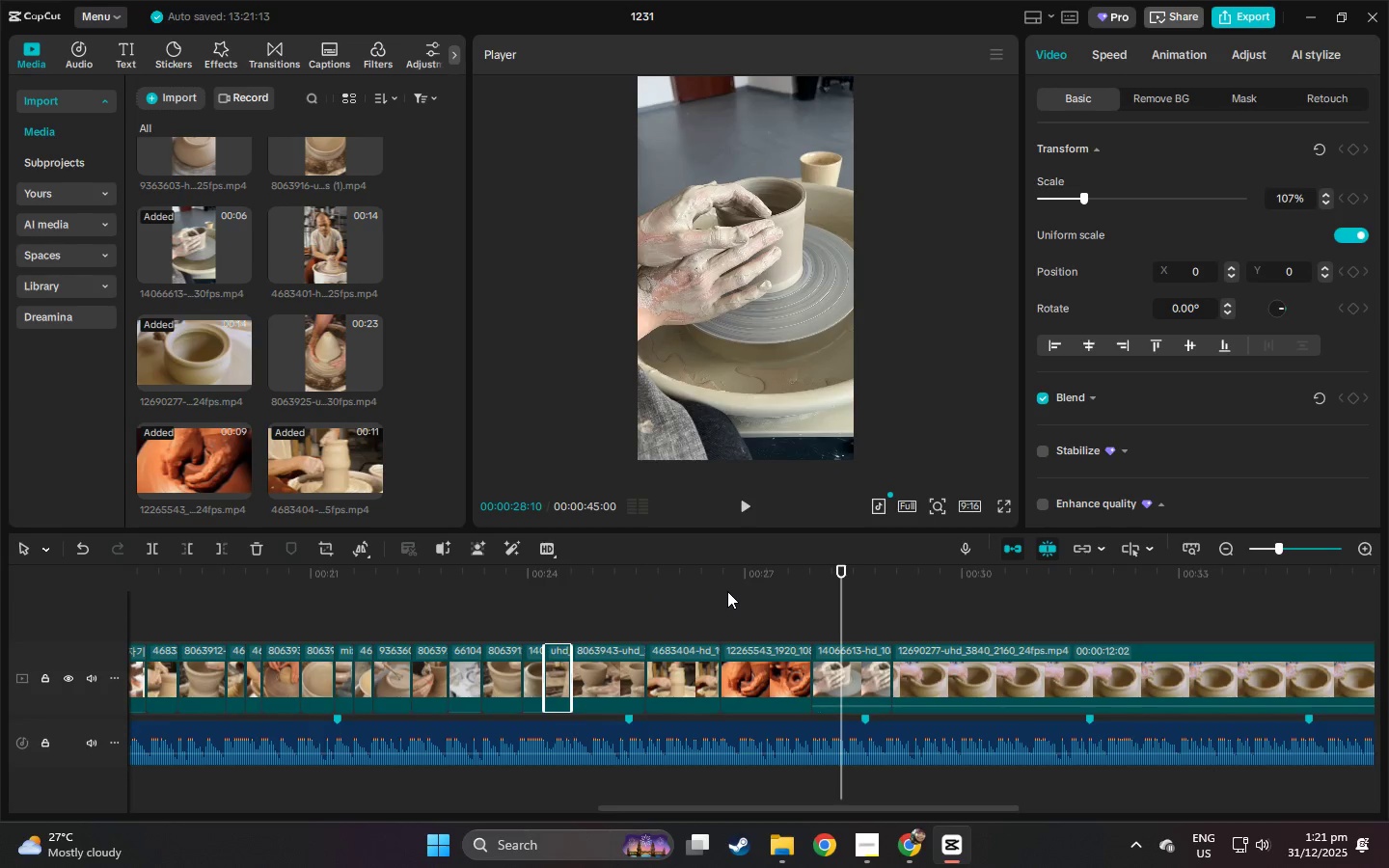 
key(Space)
 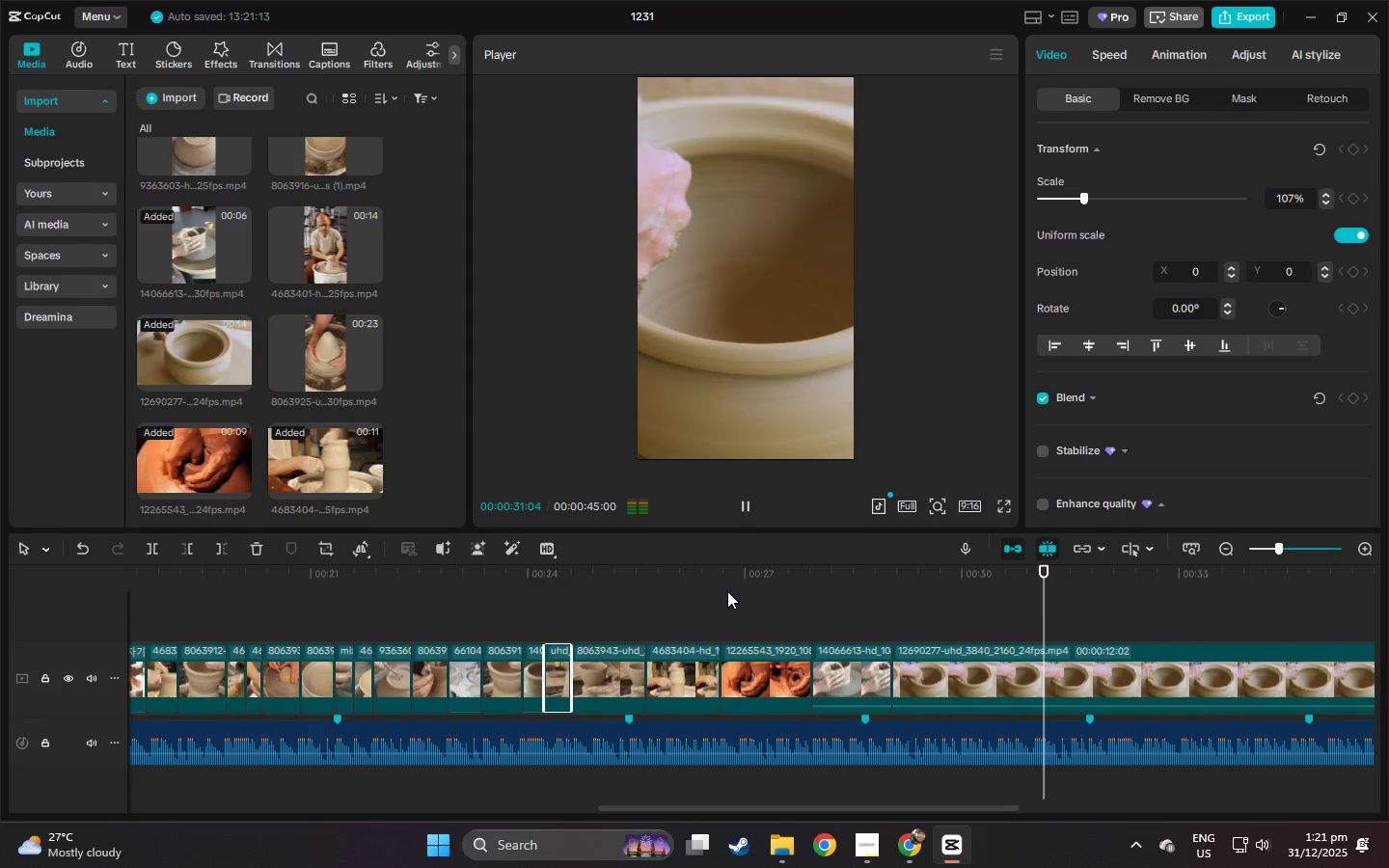 
key(Space)
 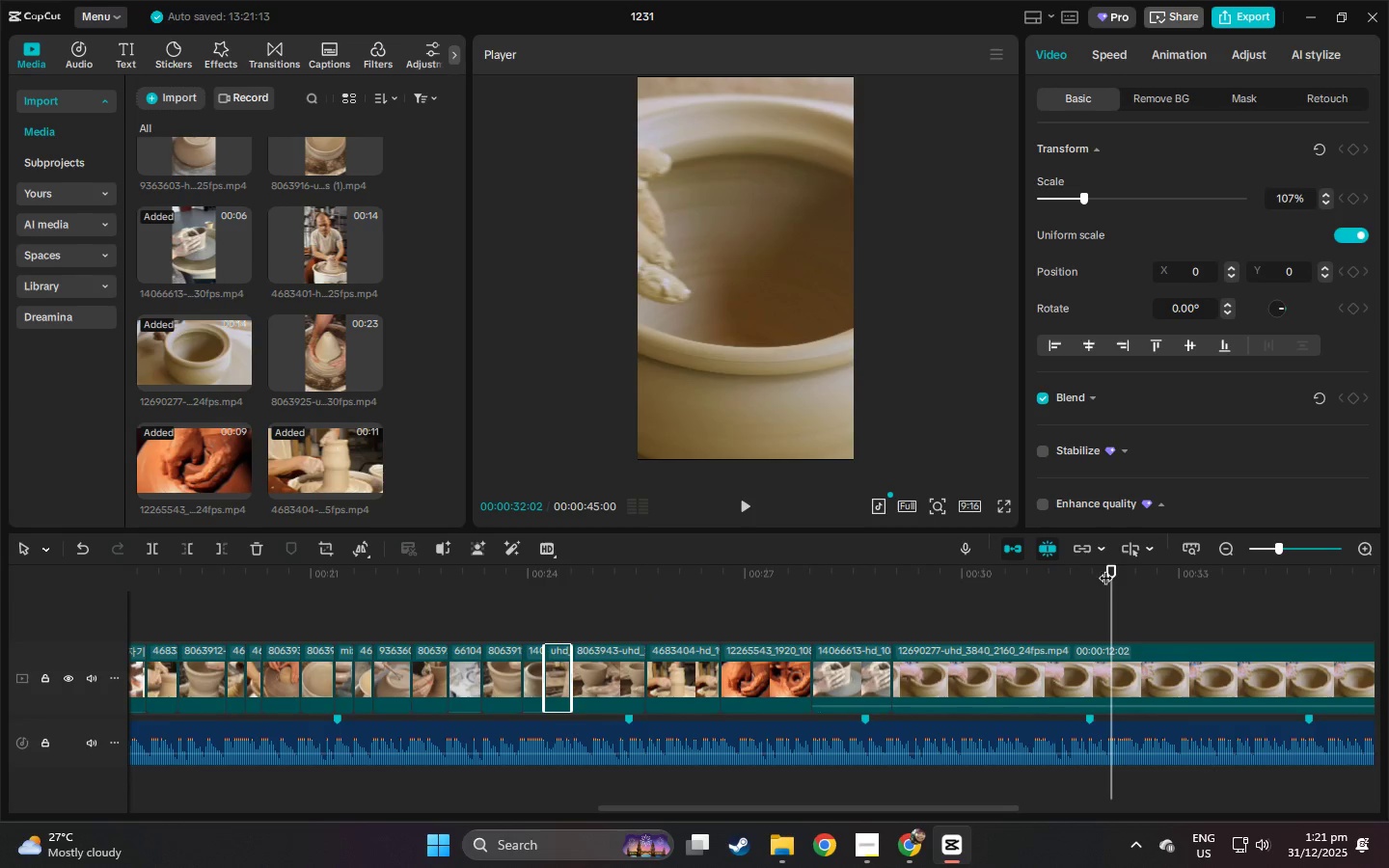 
left_click_drag(start_coordinate=[1111, 566], to_coordinate=[1103, 568])
 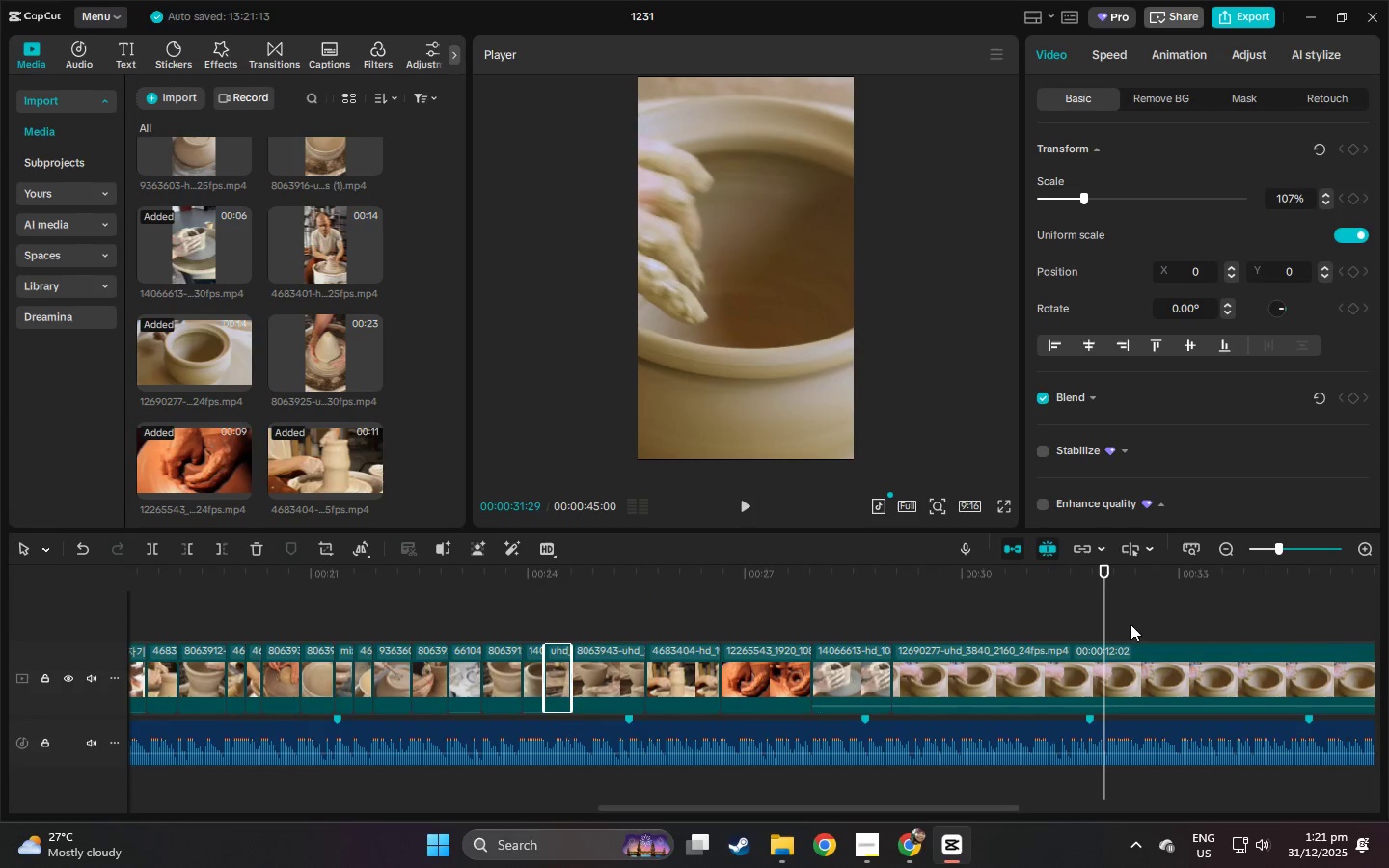 
key(Control+ControlLeft)
 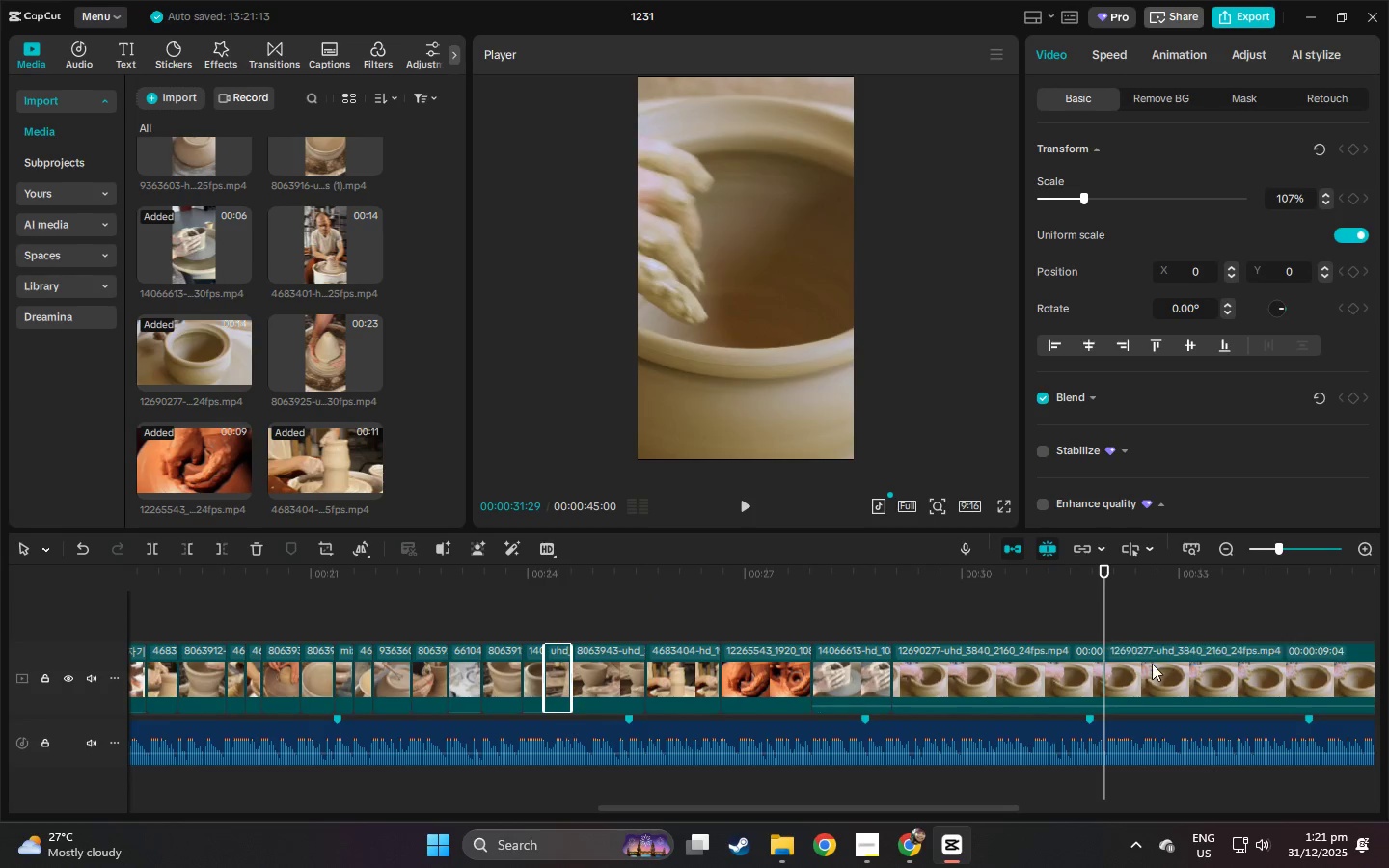 
key(Control+B)
 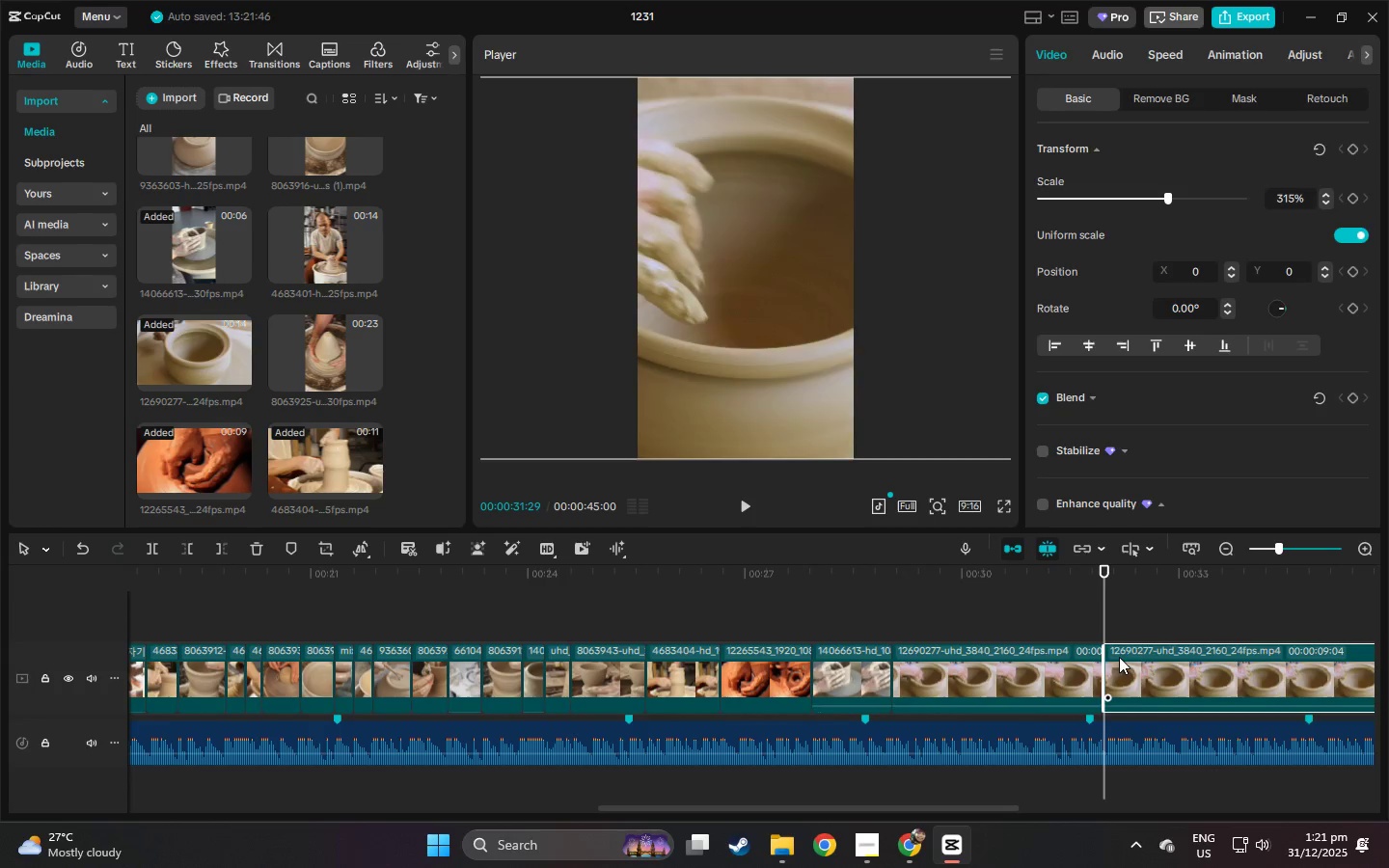 
key(Delete)
 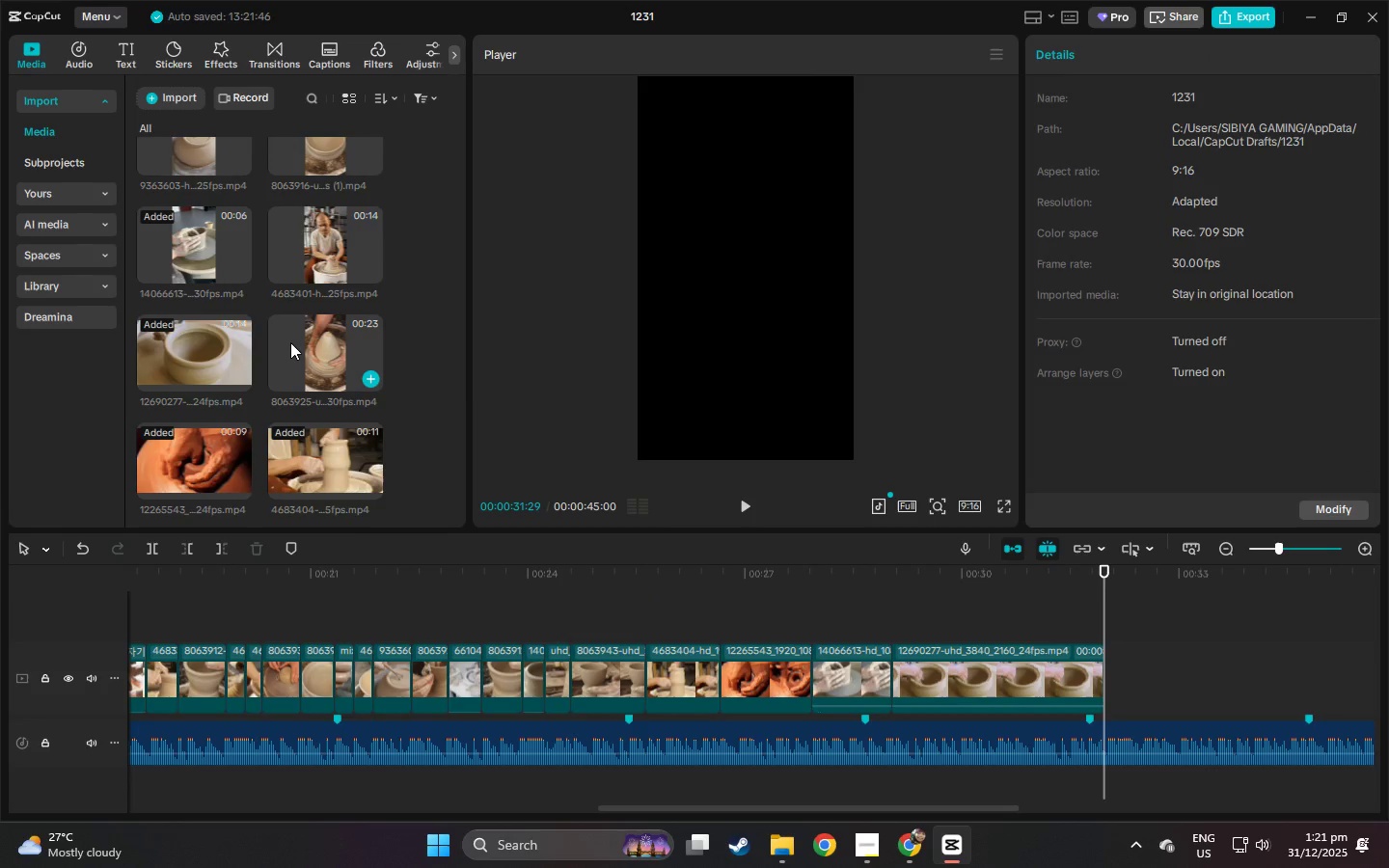 
scroll: coordinate [293, 336], scroll_direction: up, amount: 1.0
 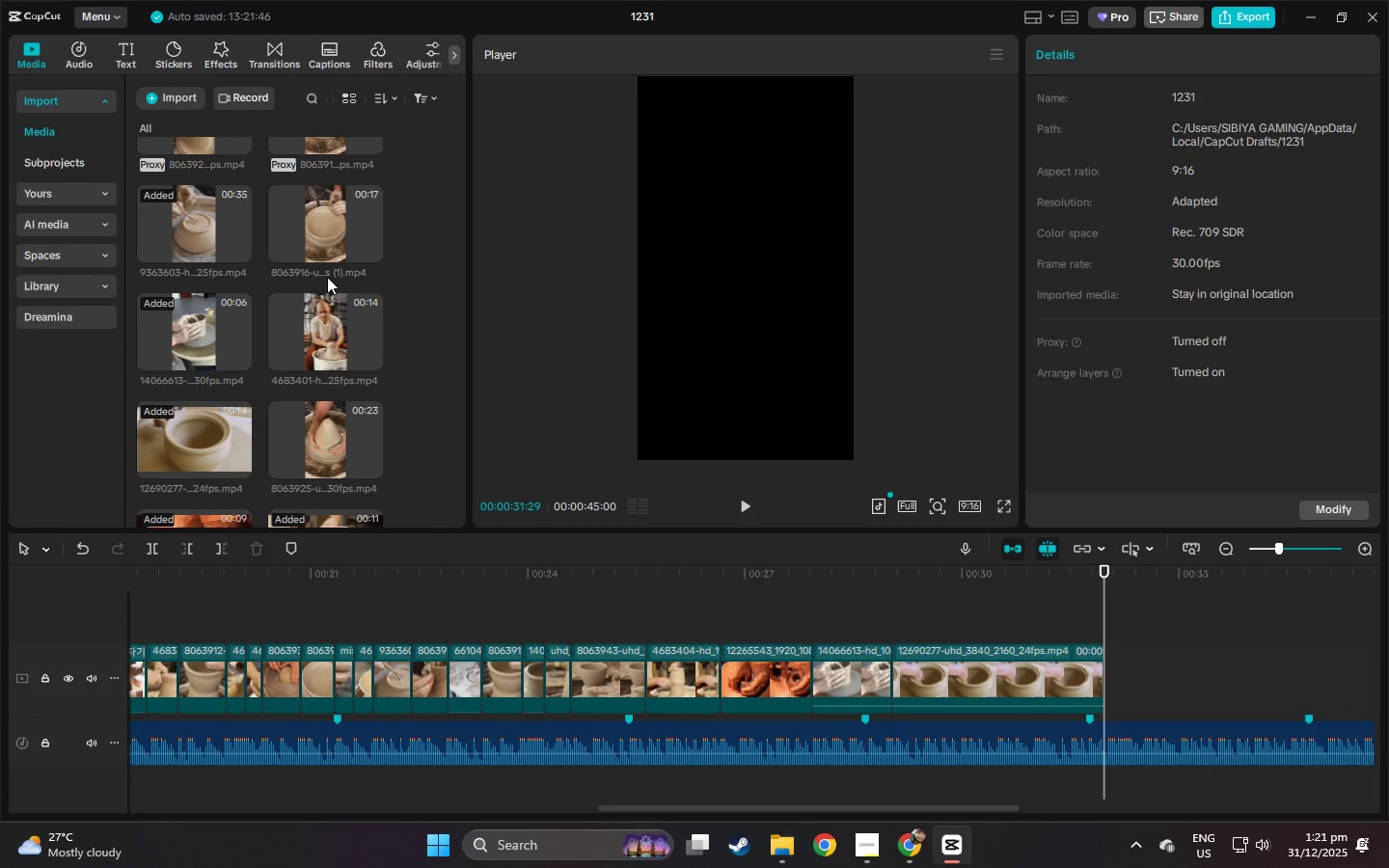 
left_click_drag(start_coordinate=[317, 225], to_coordinate=[1104, 678])
 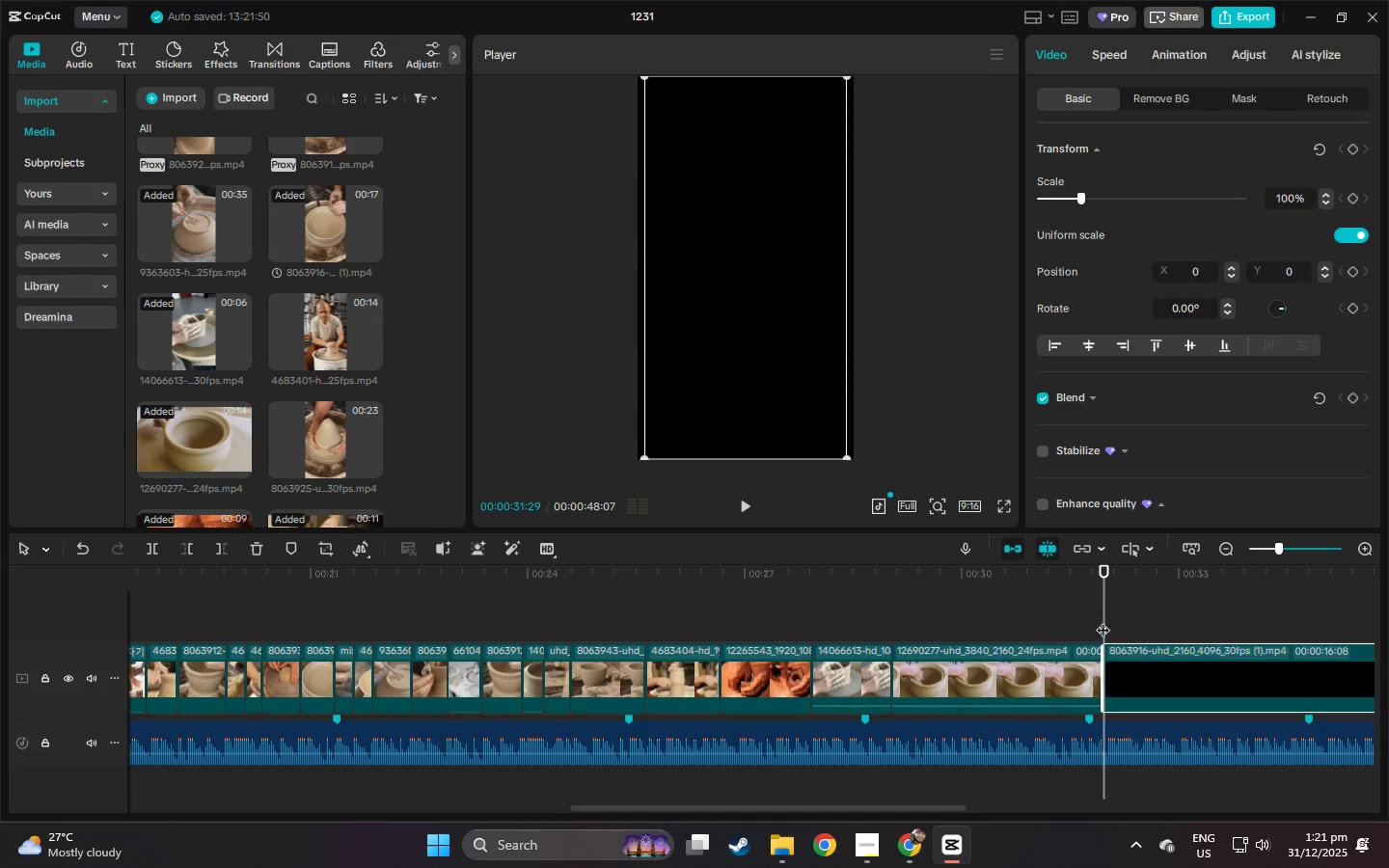 
key(Space)
 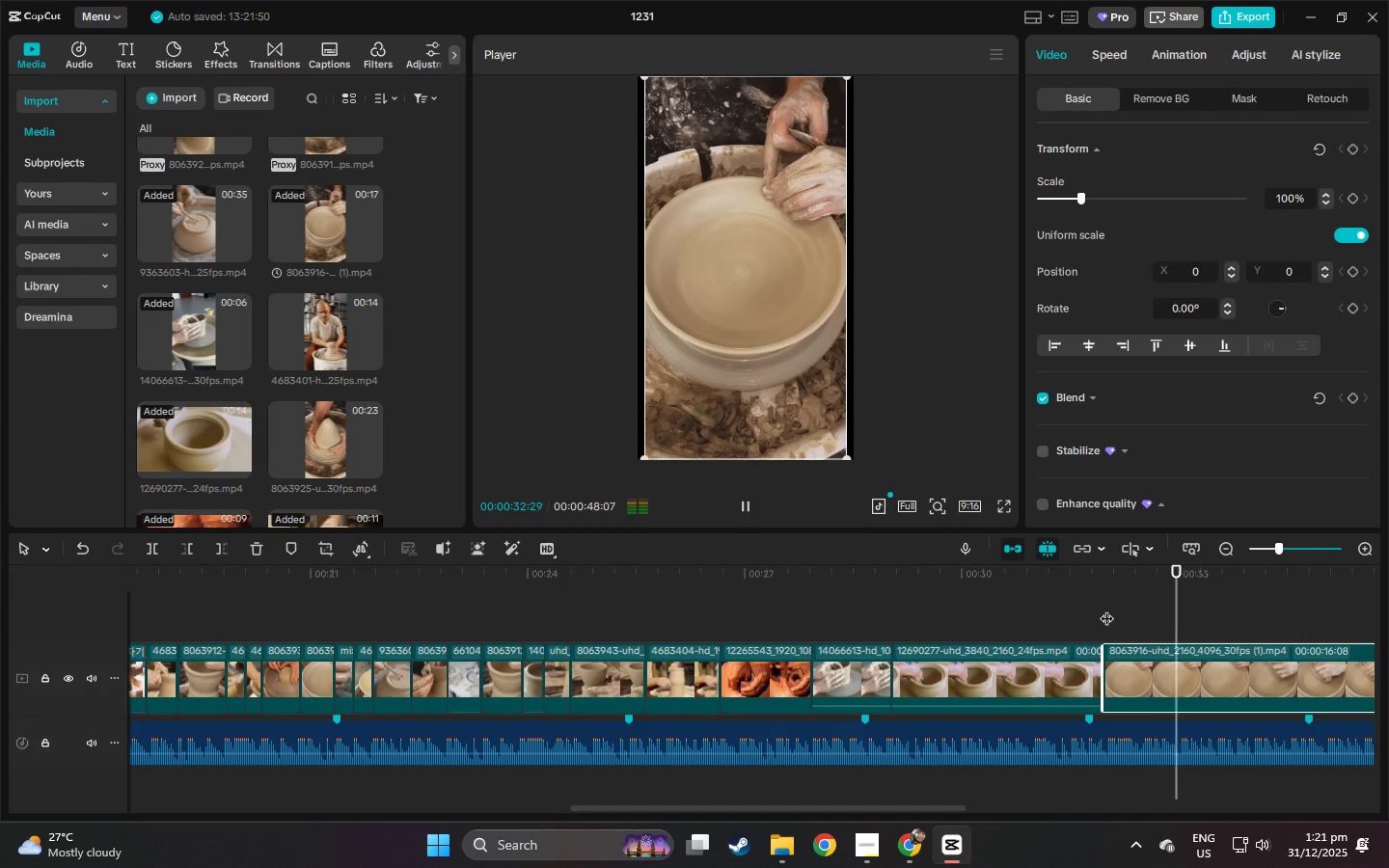 
key(Space)
 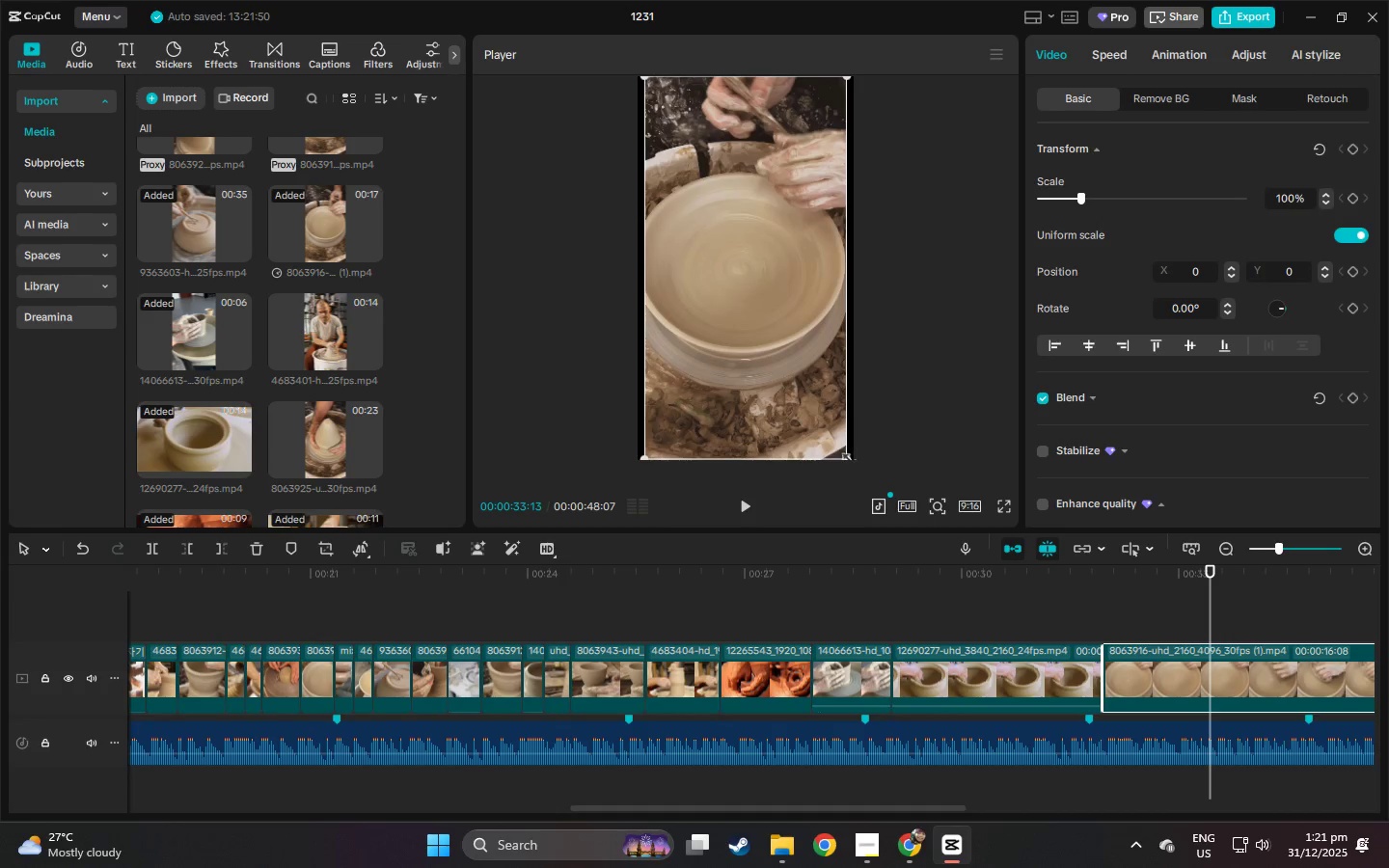 
left_click_drag(start_coordinate=[845, 457], to_coordinate=[855, 463])
 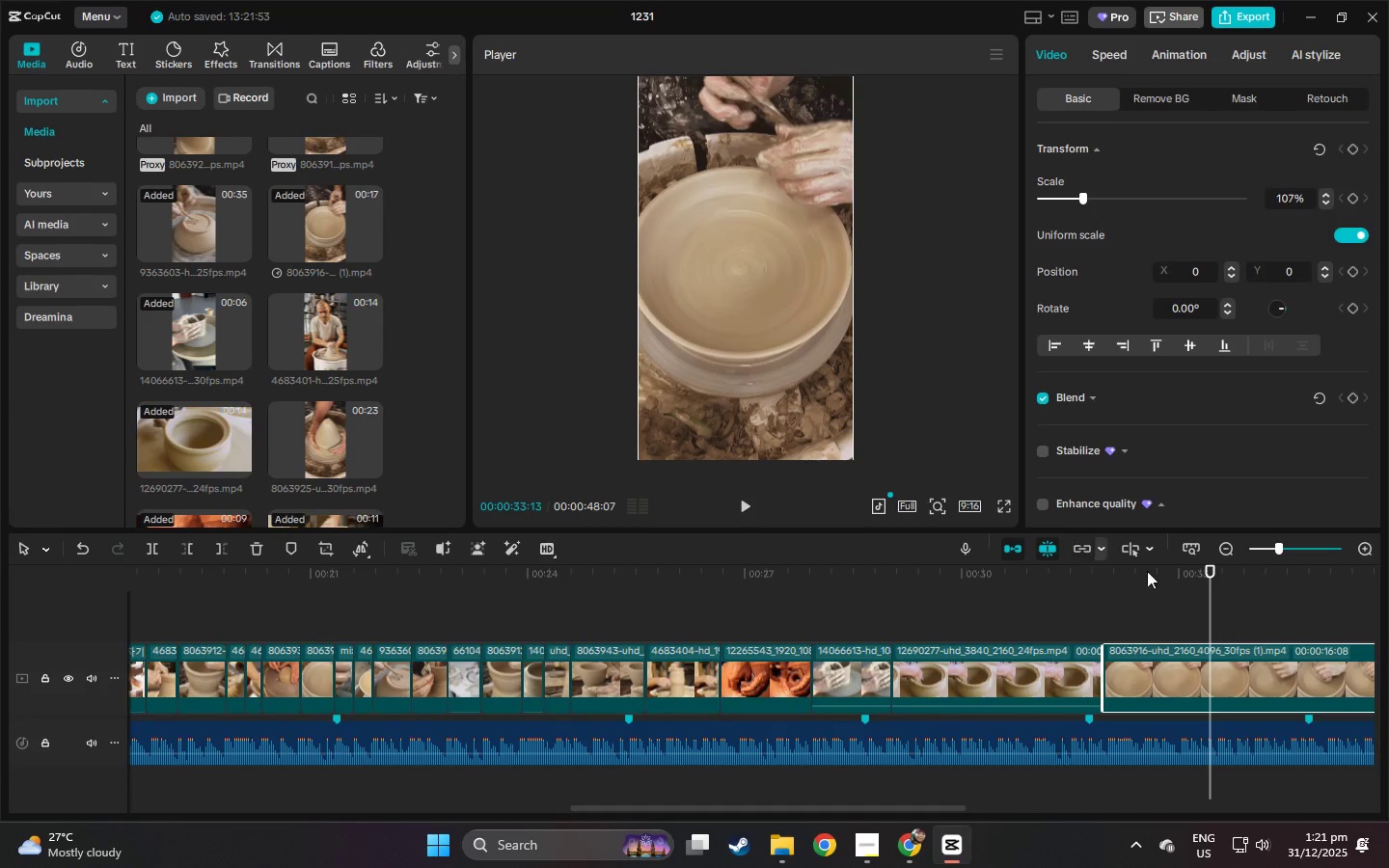 
key(Space)
 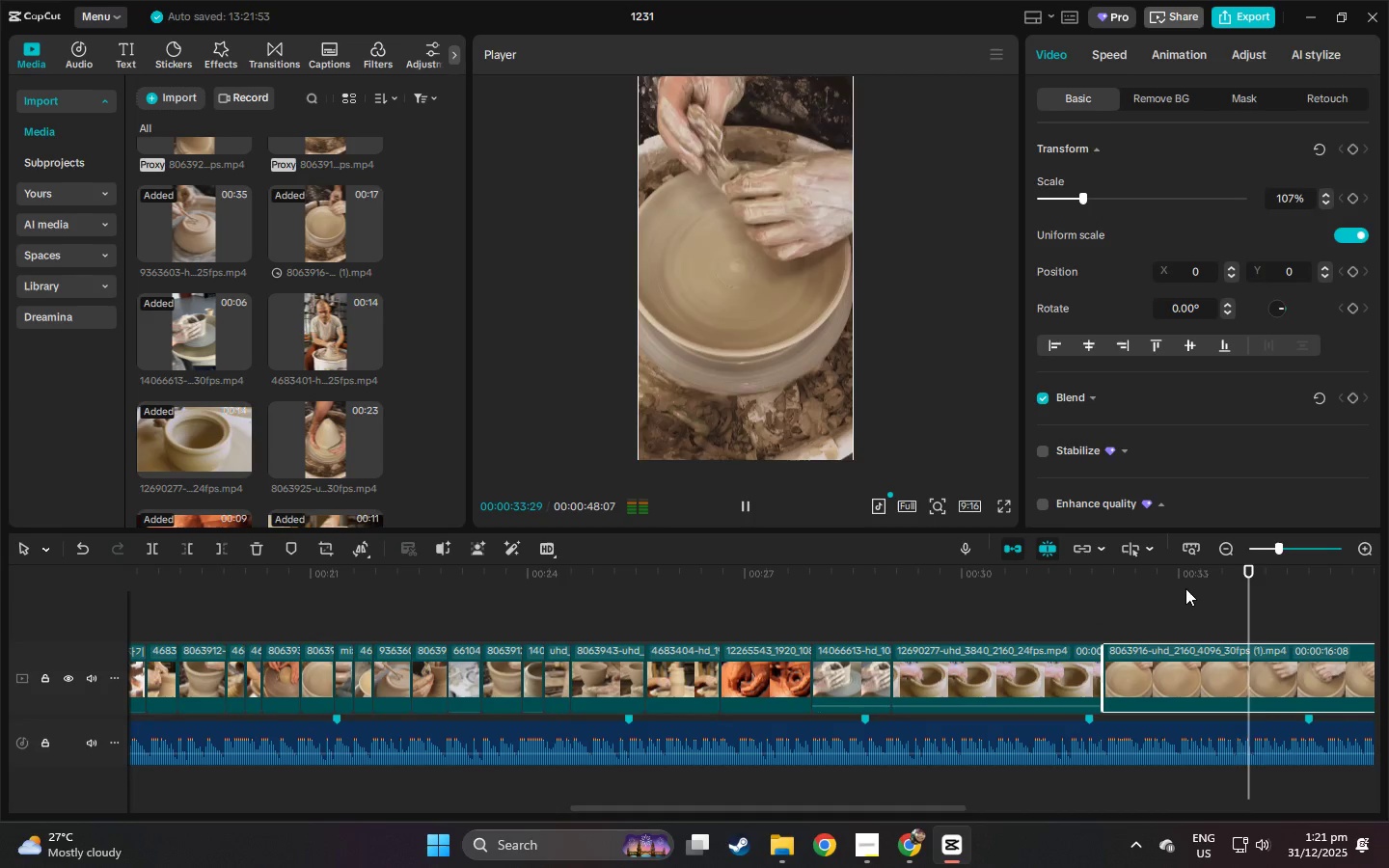 
key(Space)
 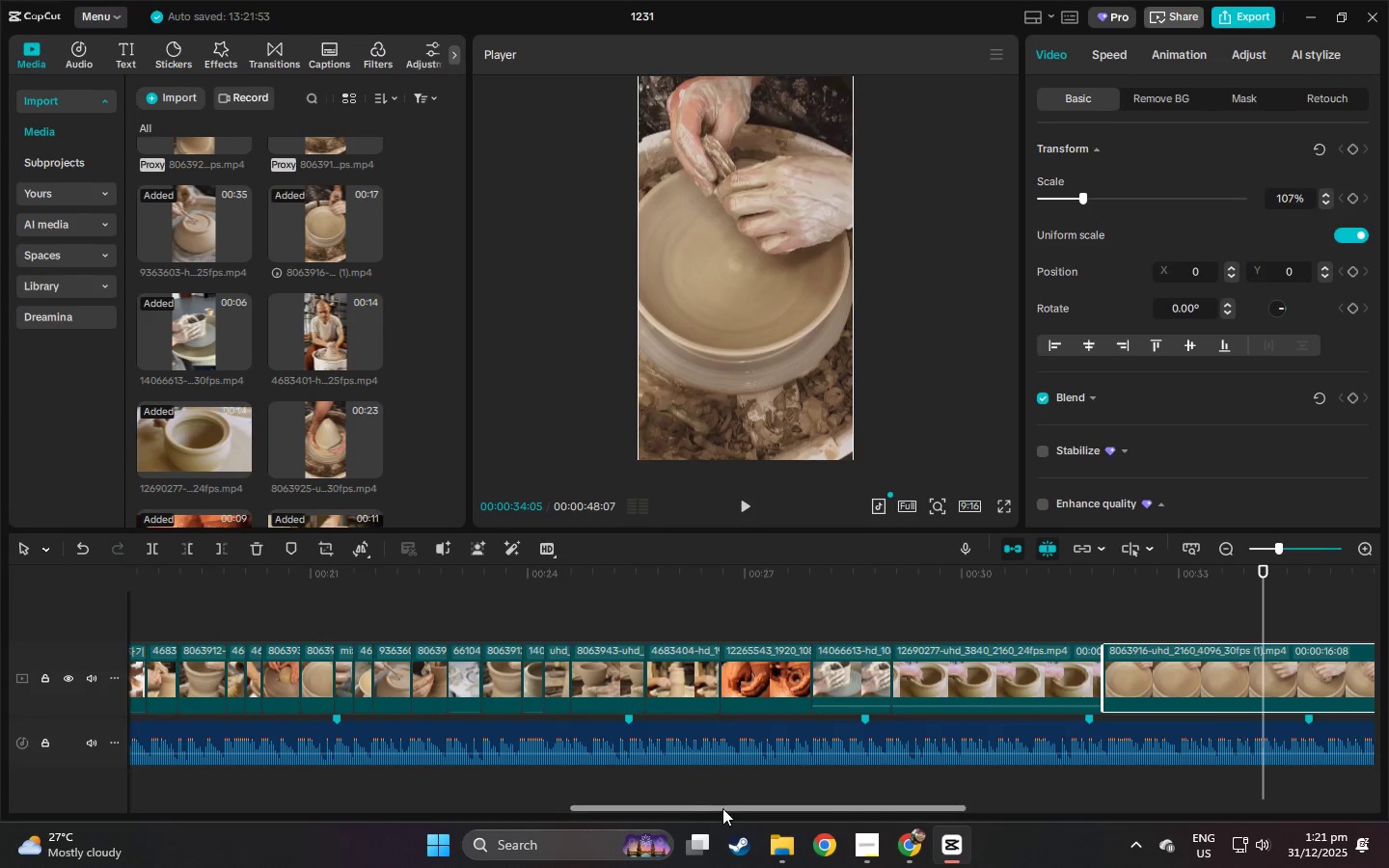 
left_click_drag(start_coordinate=[724, 808], to_coordinate=[924, 812])
 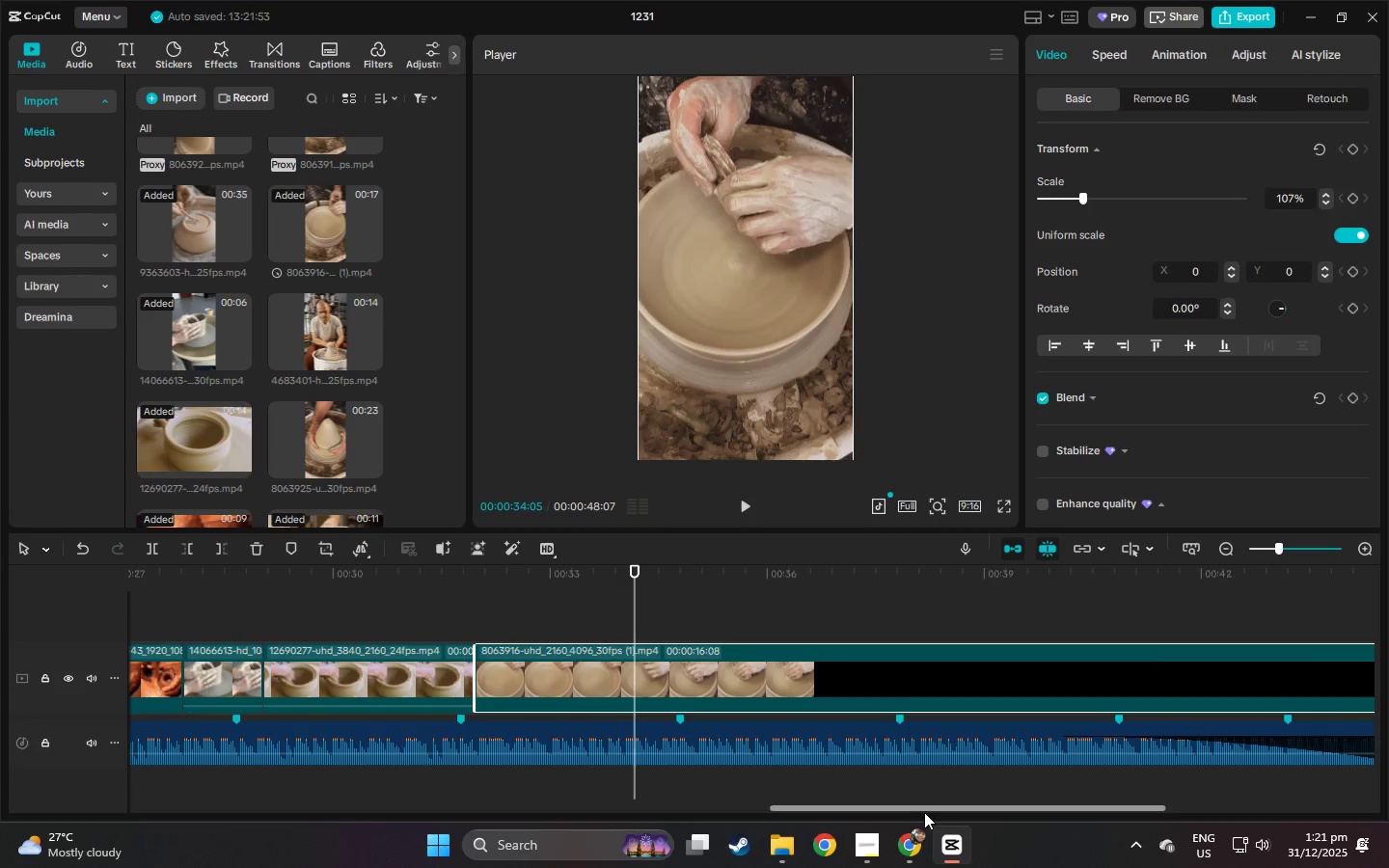 
key(Space)
 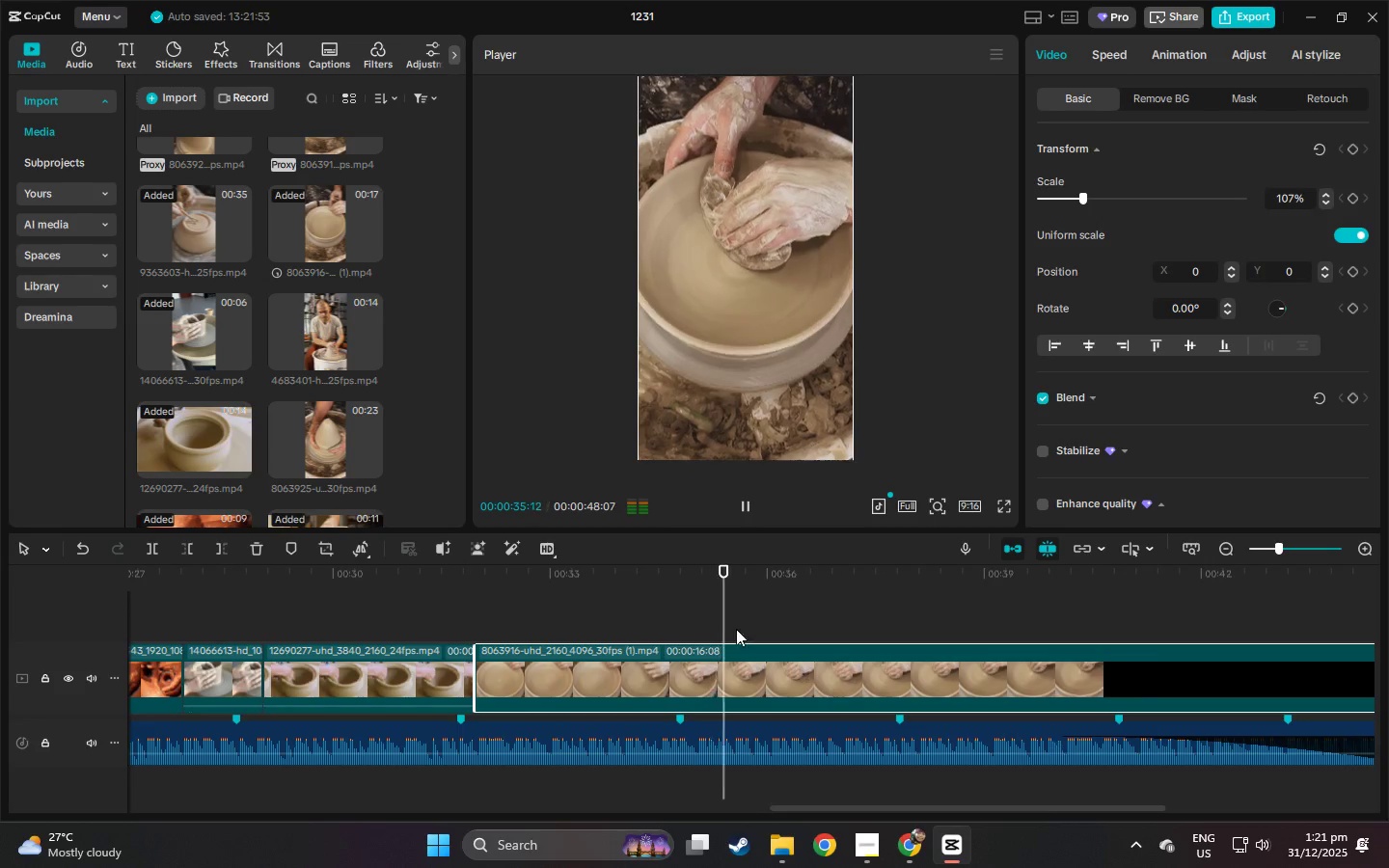 
left_click_drag(start_coordinate=[641, 559], to_coordinate=[599, 569])
 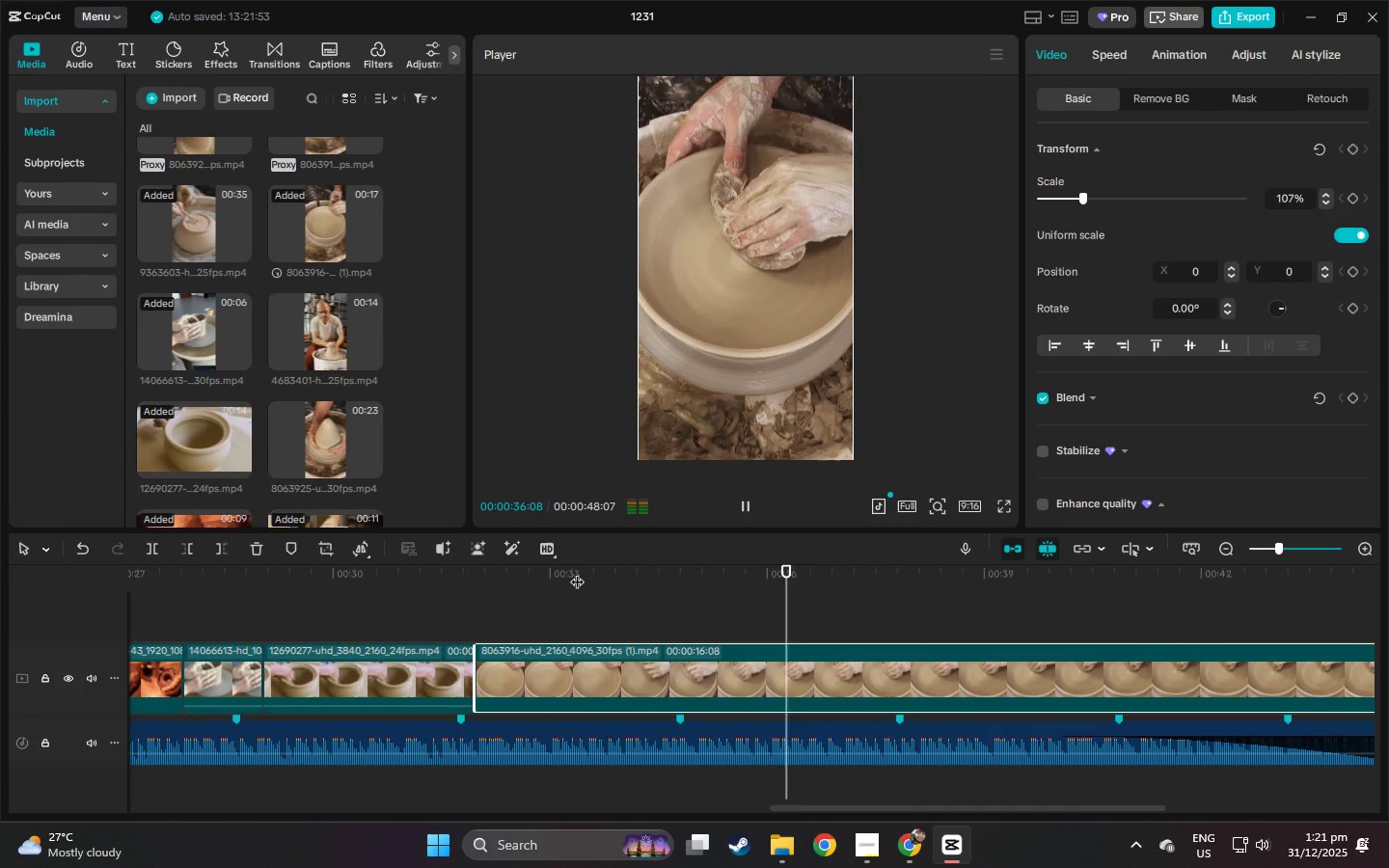 
left_click_drag(start_coordinate=[581, 572], to_coordinate=[393, 567])
 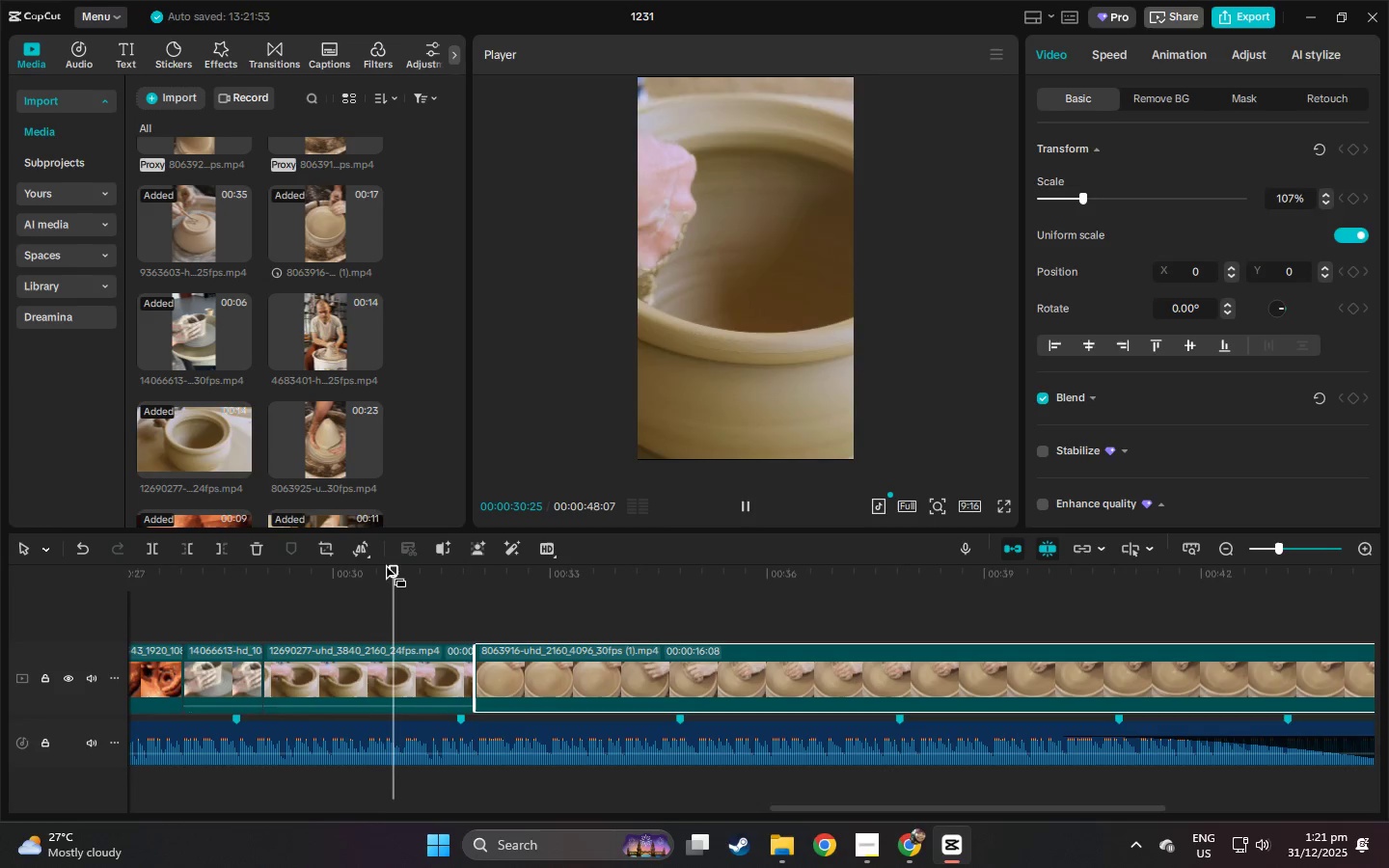 
key(Space)
 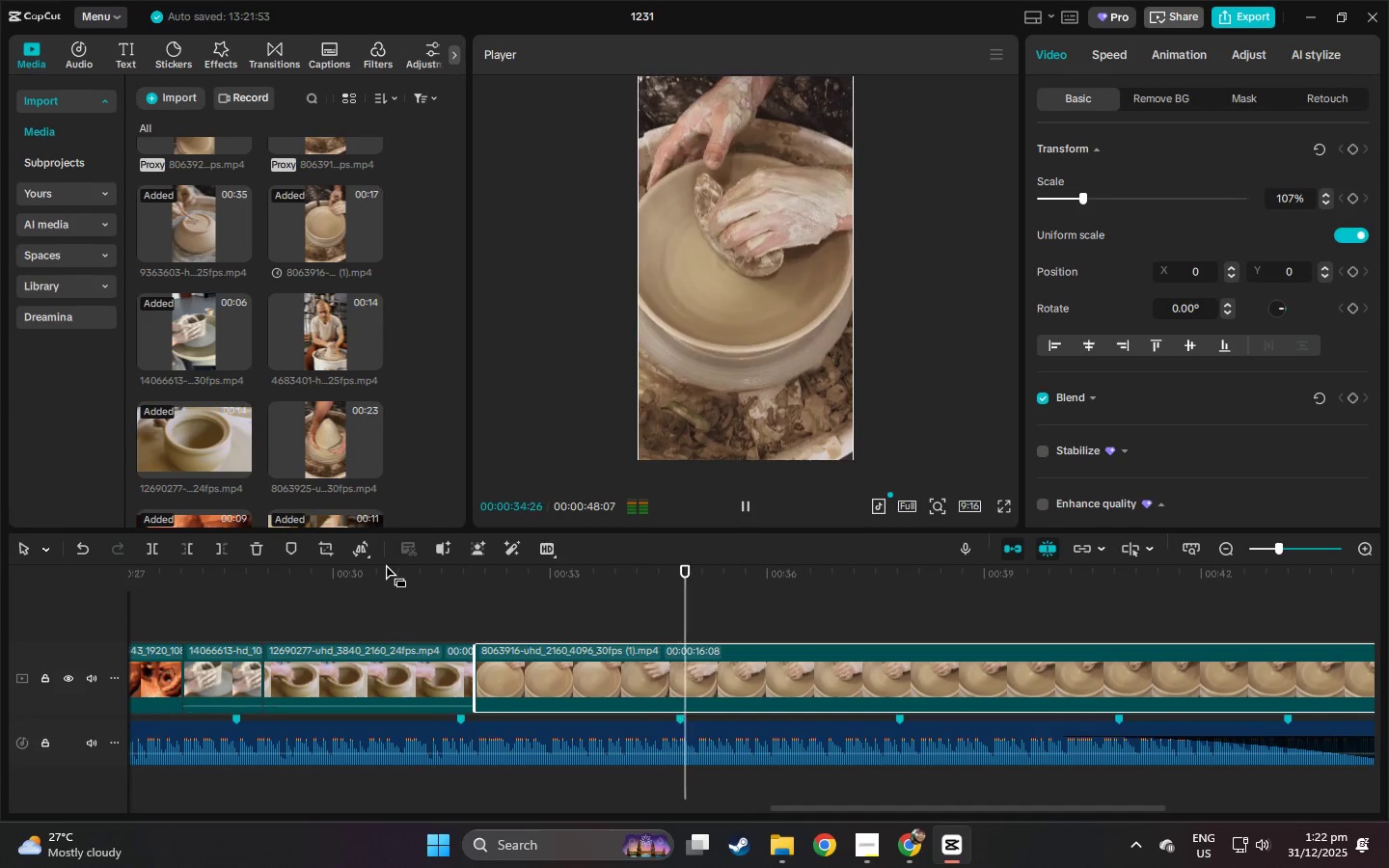 
wait(5.44)
 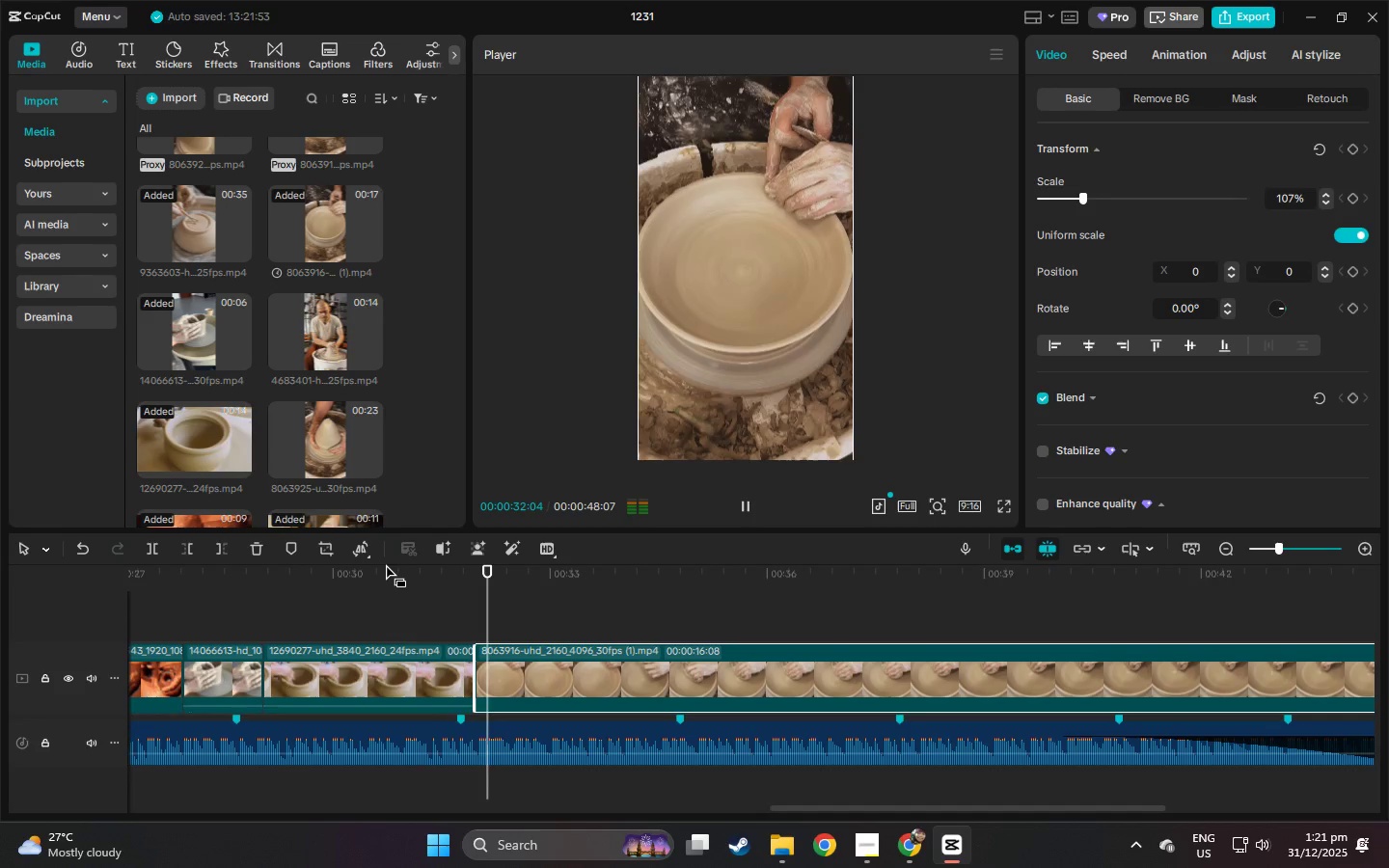 
key(Space)
 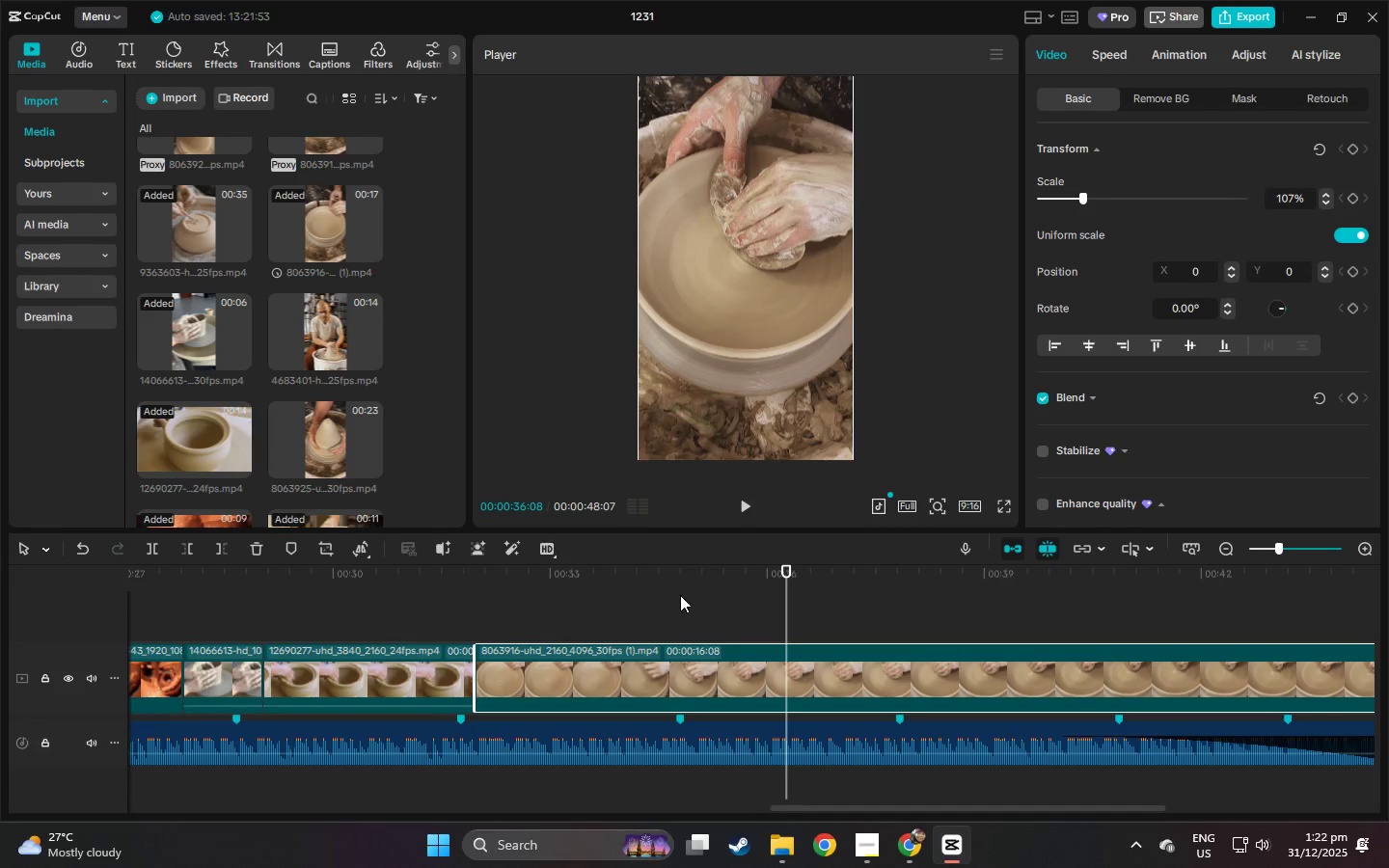 
left_click([728, 585])
 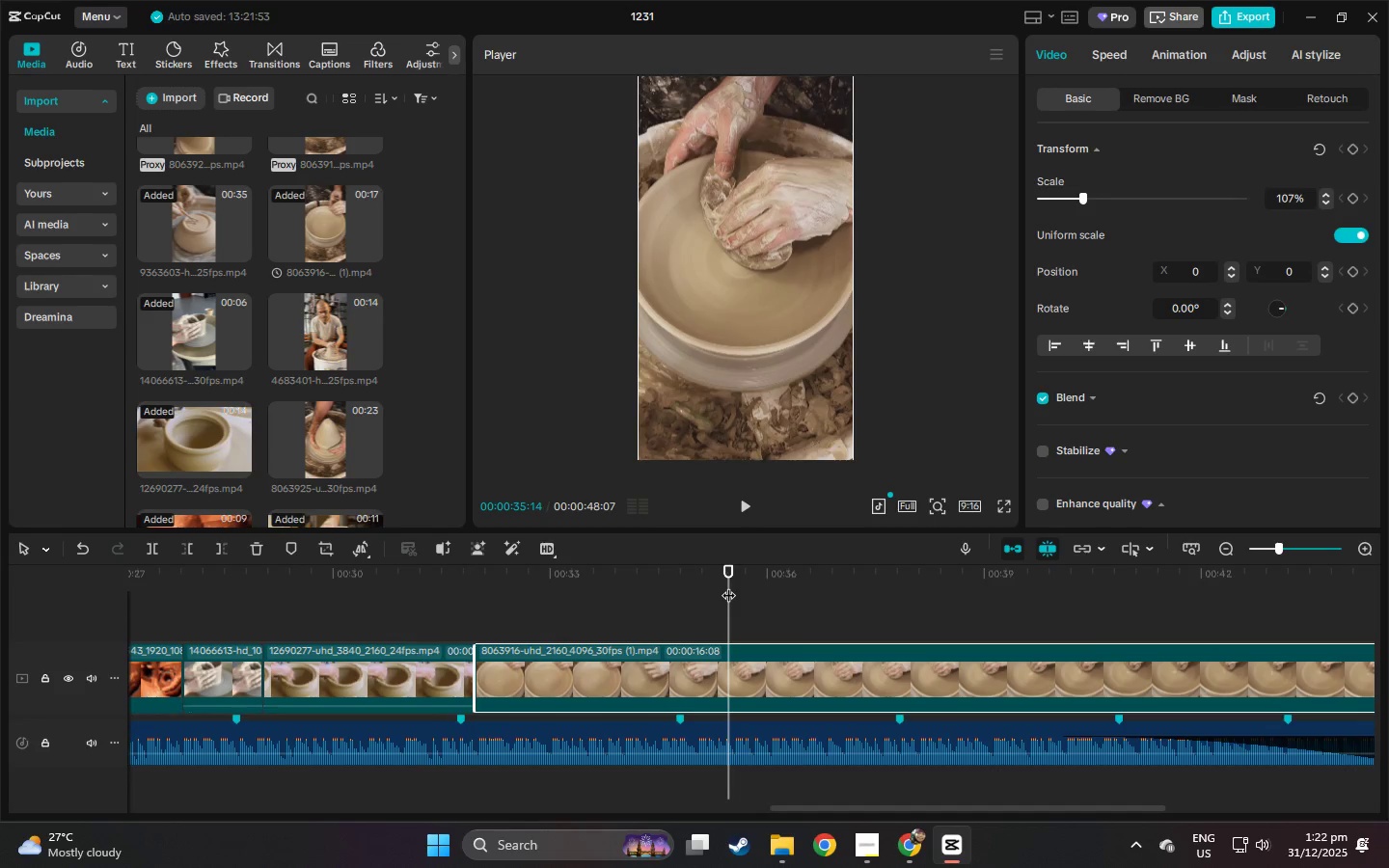 
key(Space)
 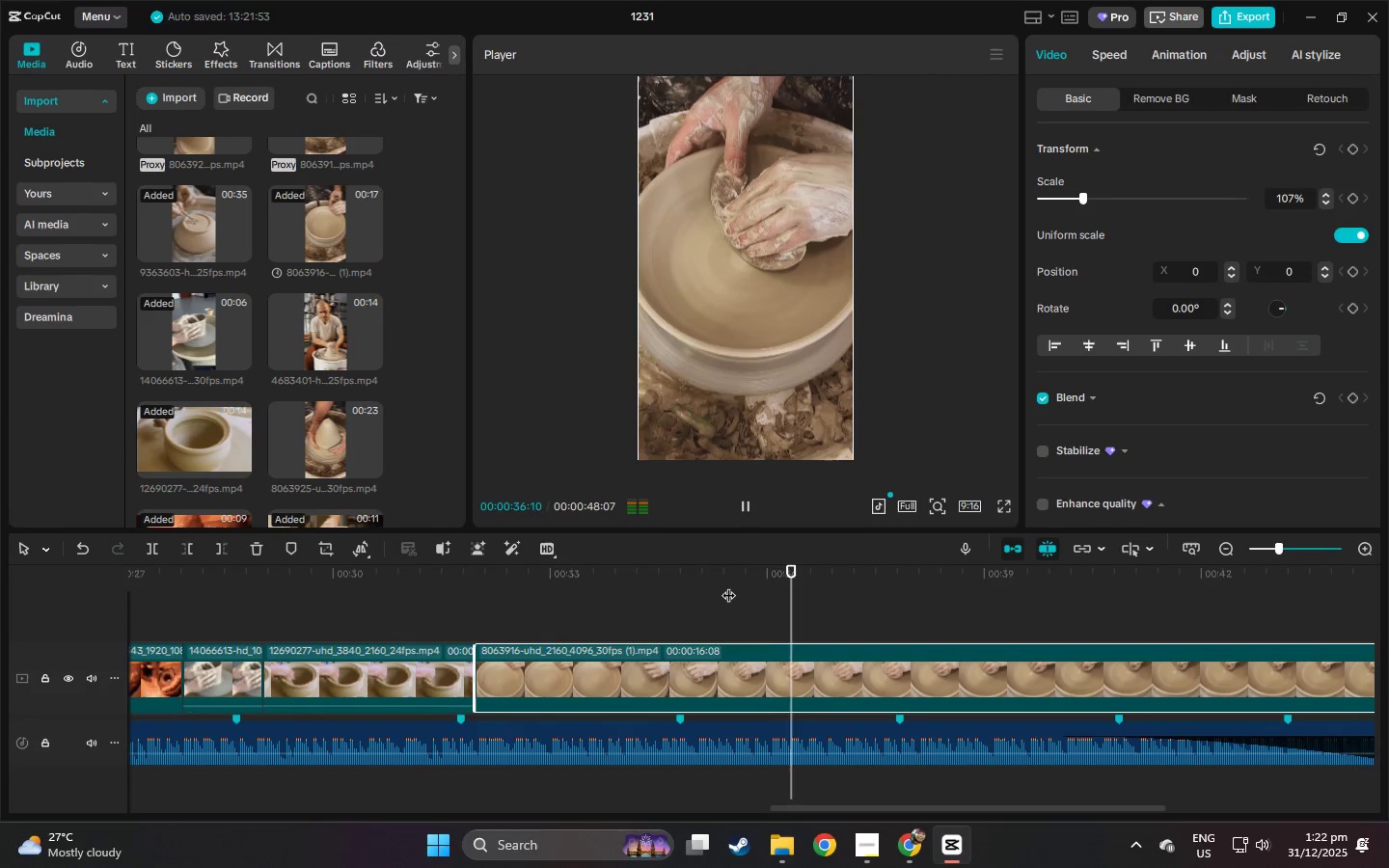 
key(Space)
 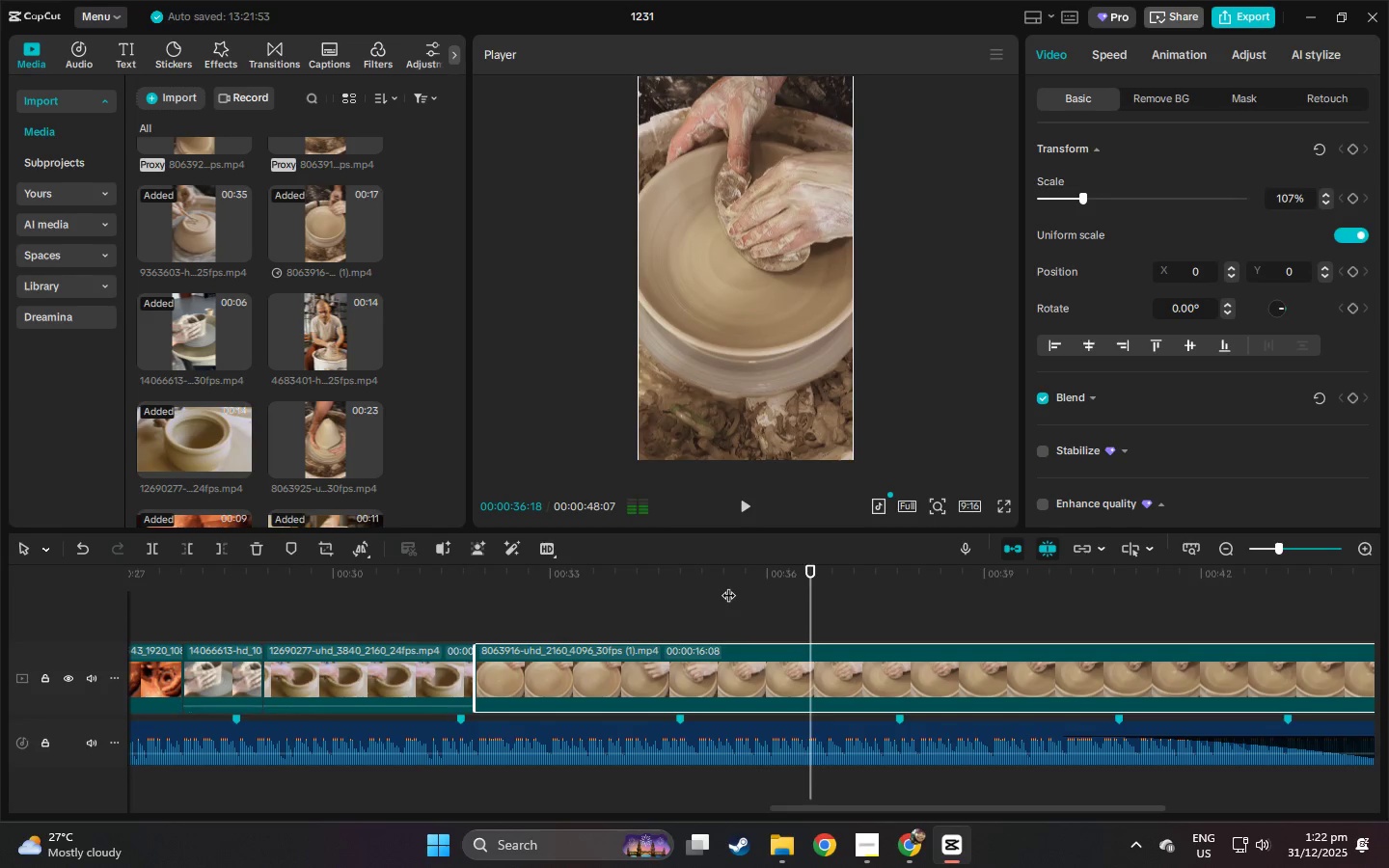 
left_click([728, 585])
 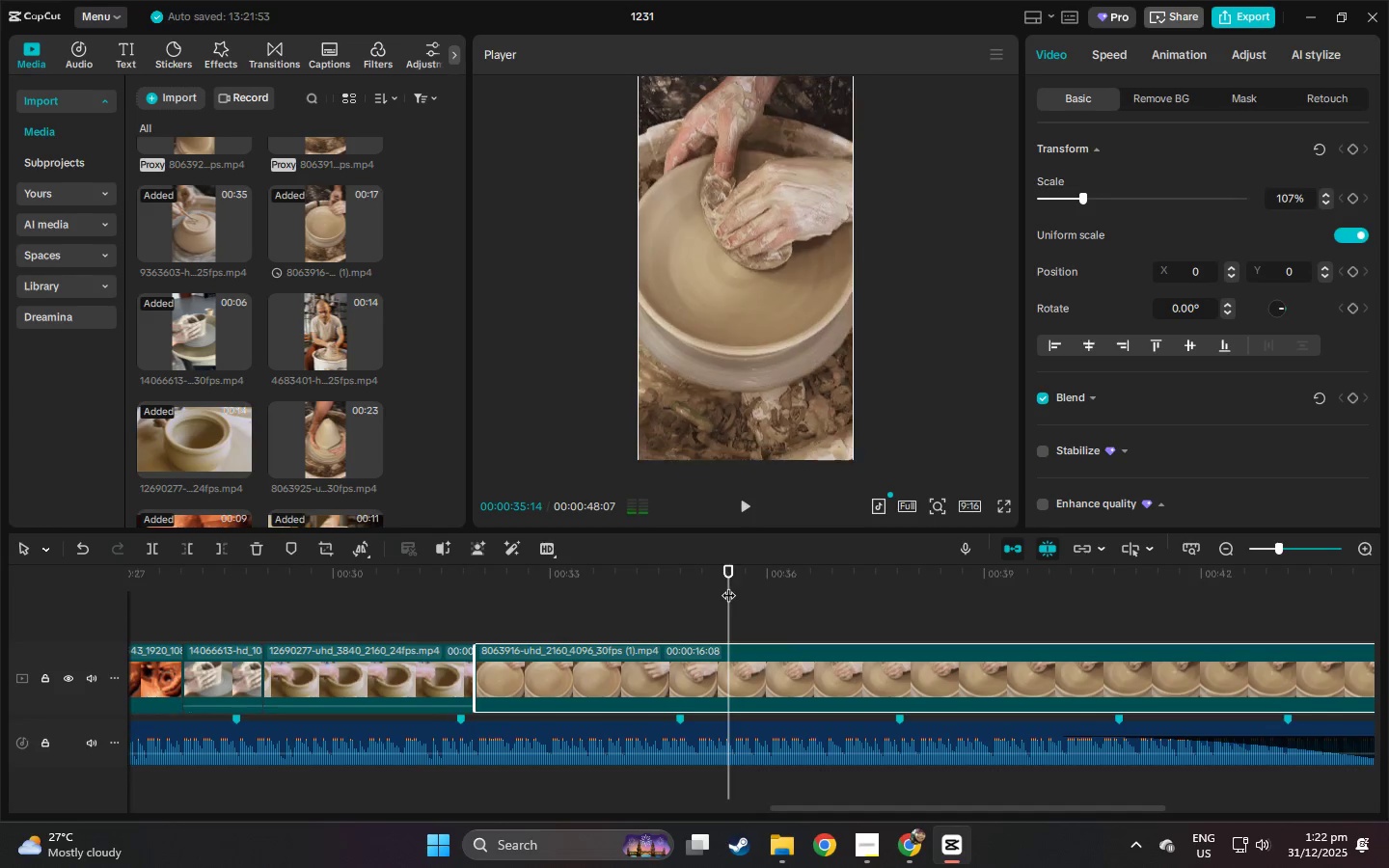 
key(Space)
 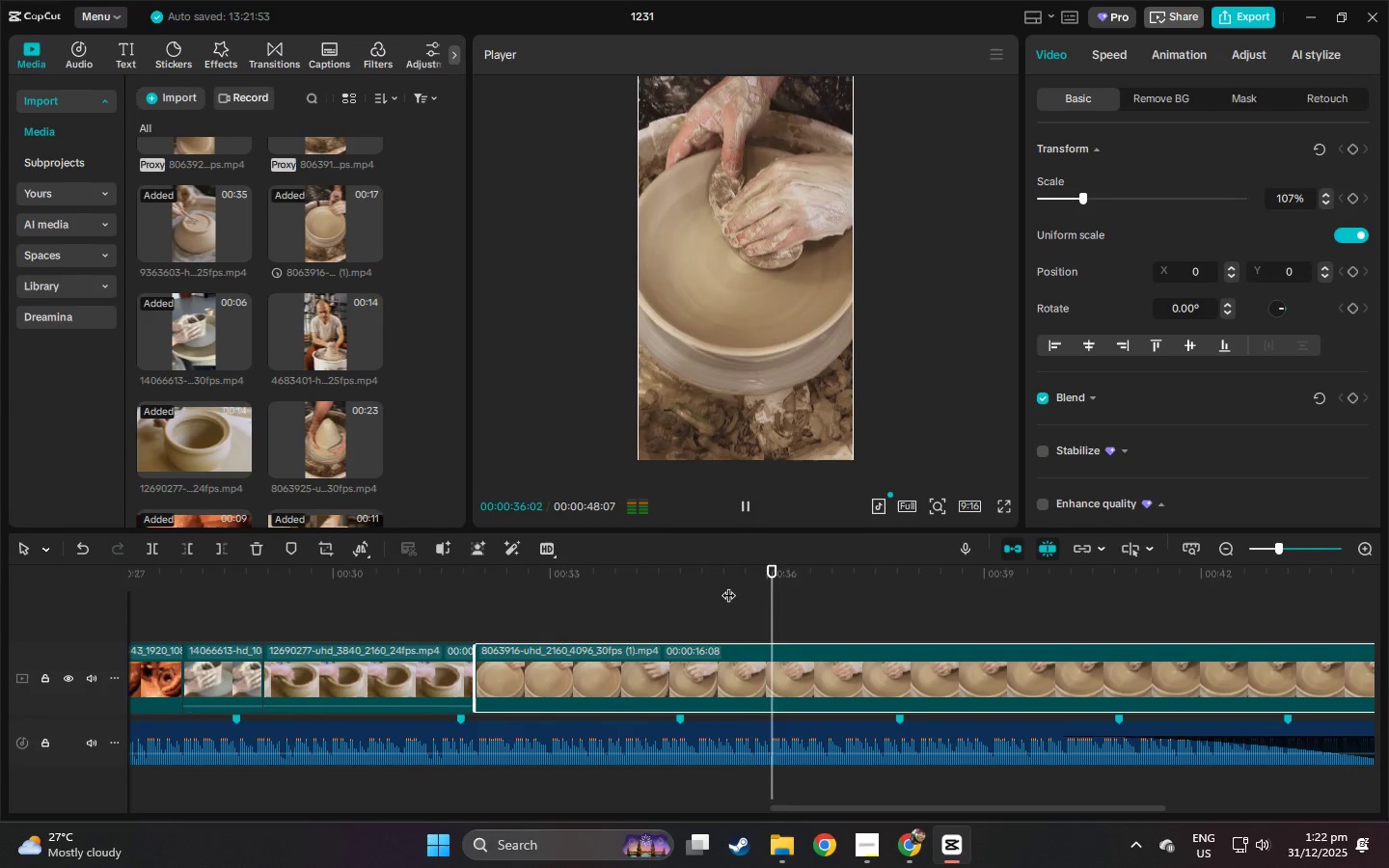 
key(Space)
 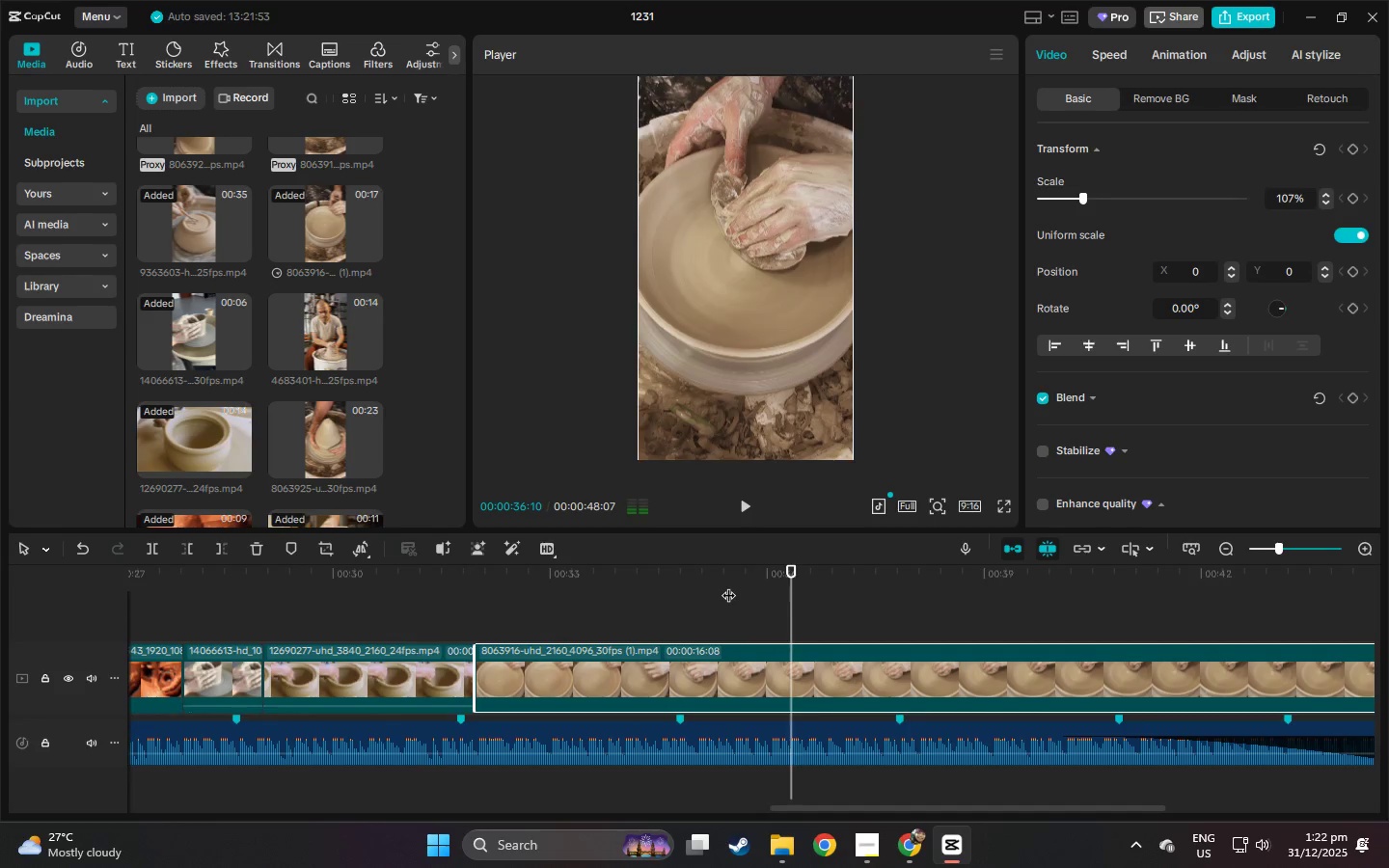 
left_click_drag(start_coordinate=[728, 585], to_coordinate=[718, 595])
 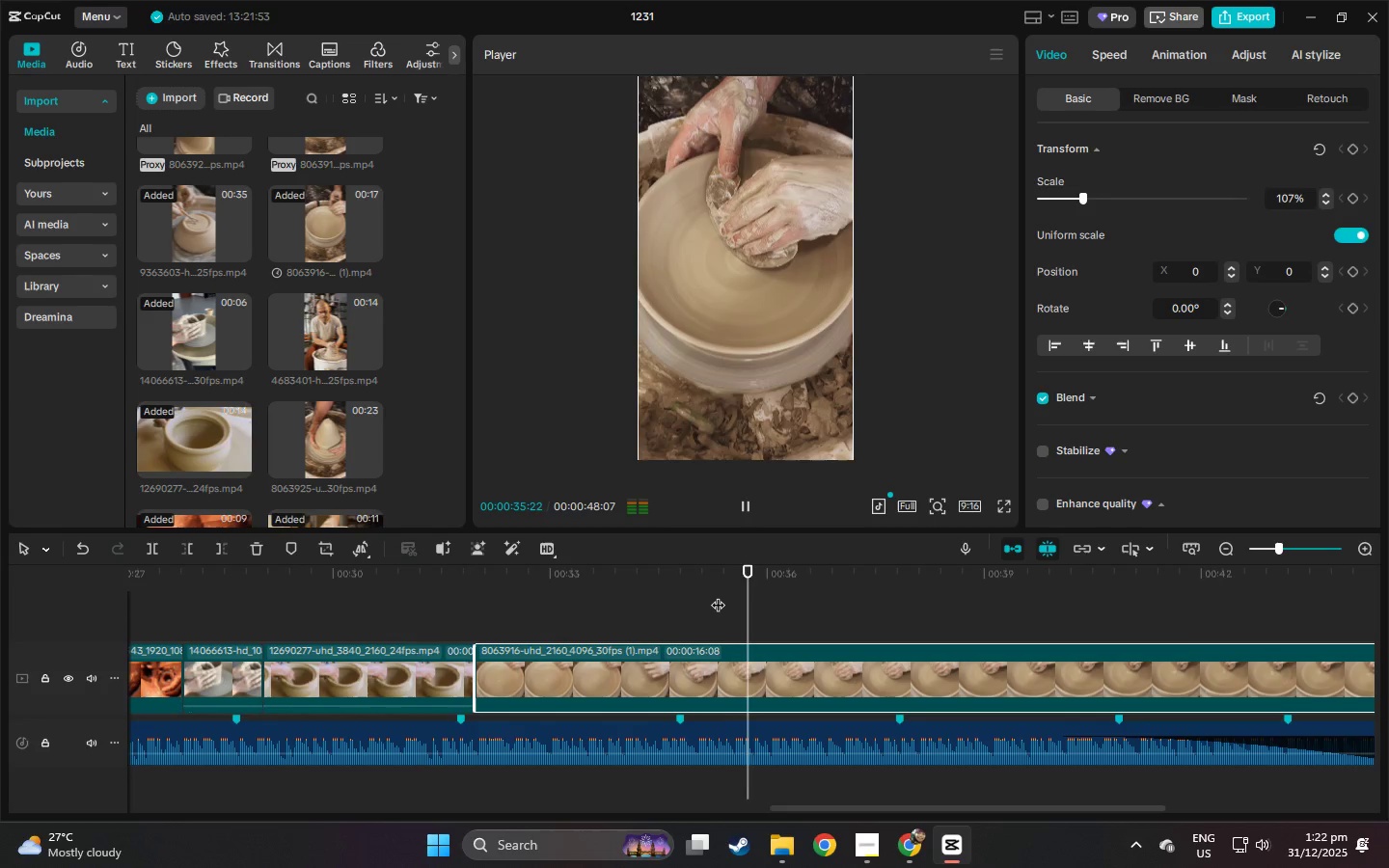 
key(Space)
 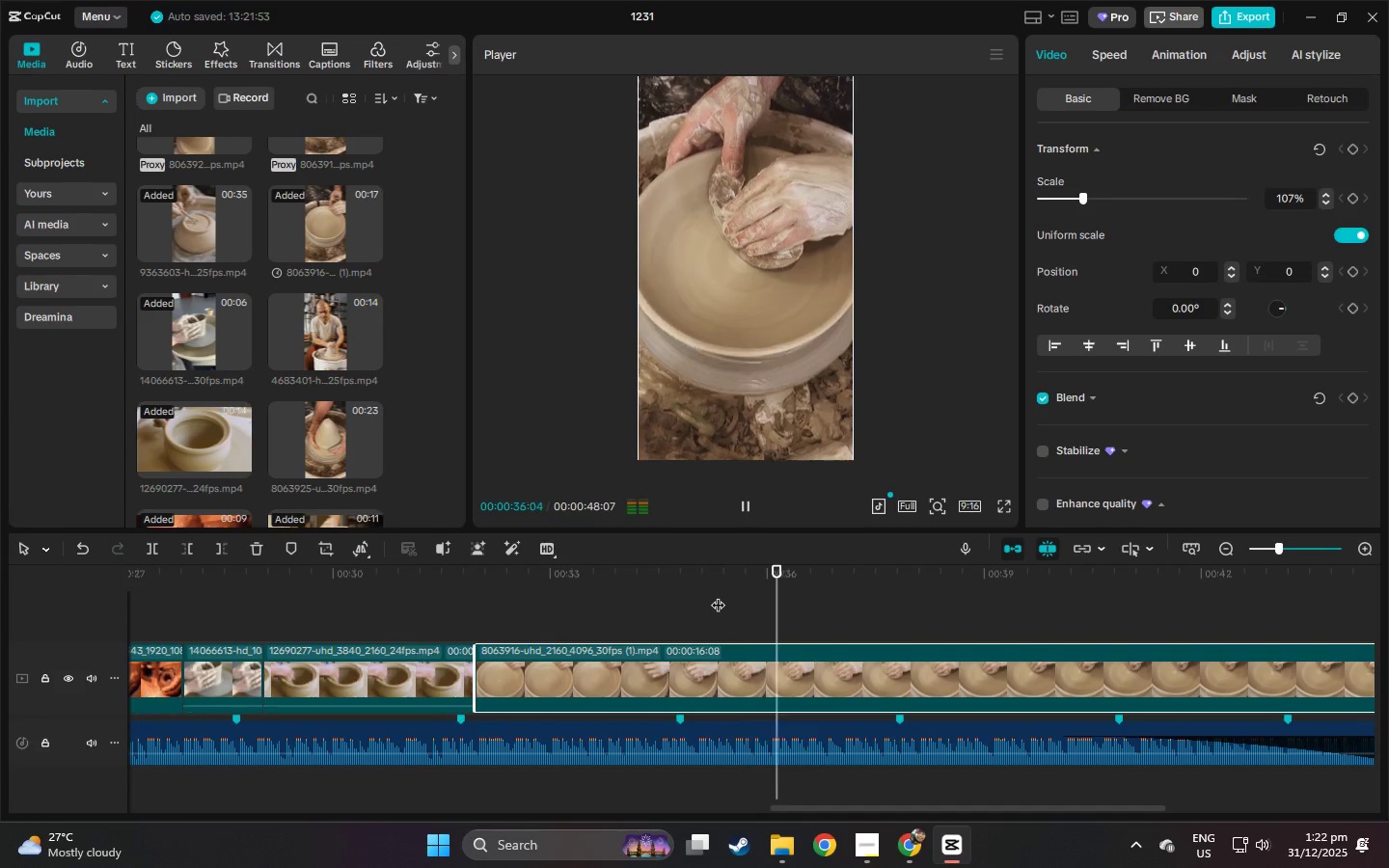 
left_click_drag(start_coordinate=[736, 596], to_coordinate=[754, 597])
 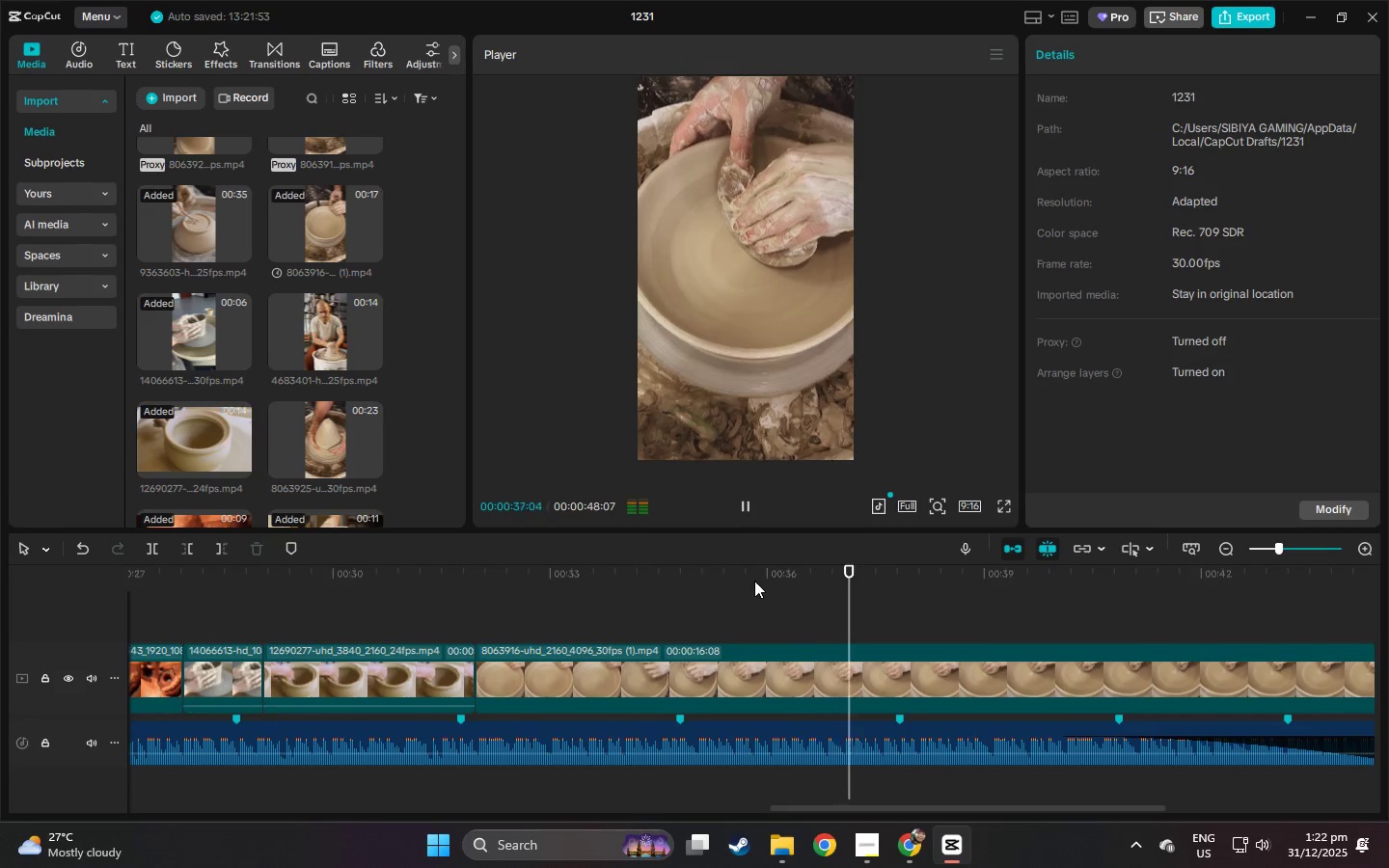 
left_click_drag(start_coordinate=[754, 581], to_coordinate=[727, 583])
 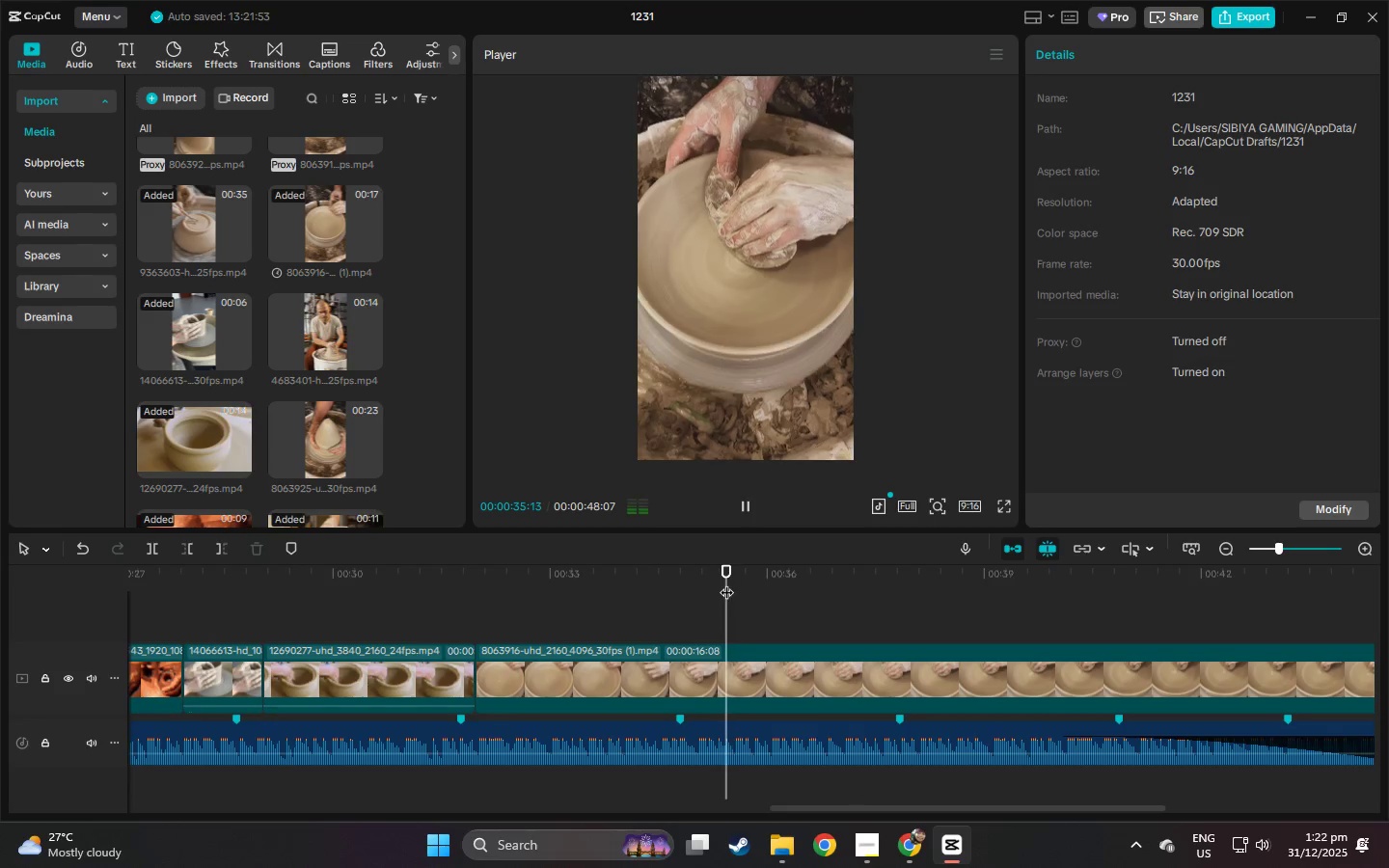 
key(Space)
 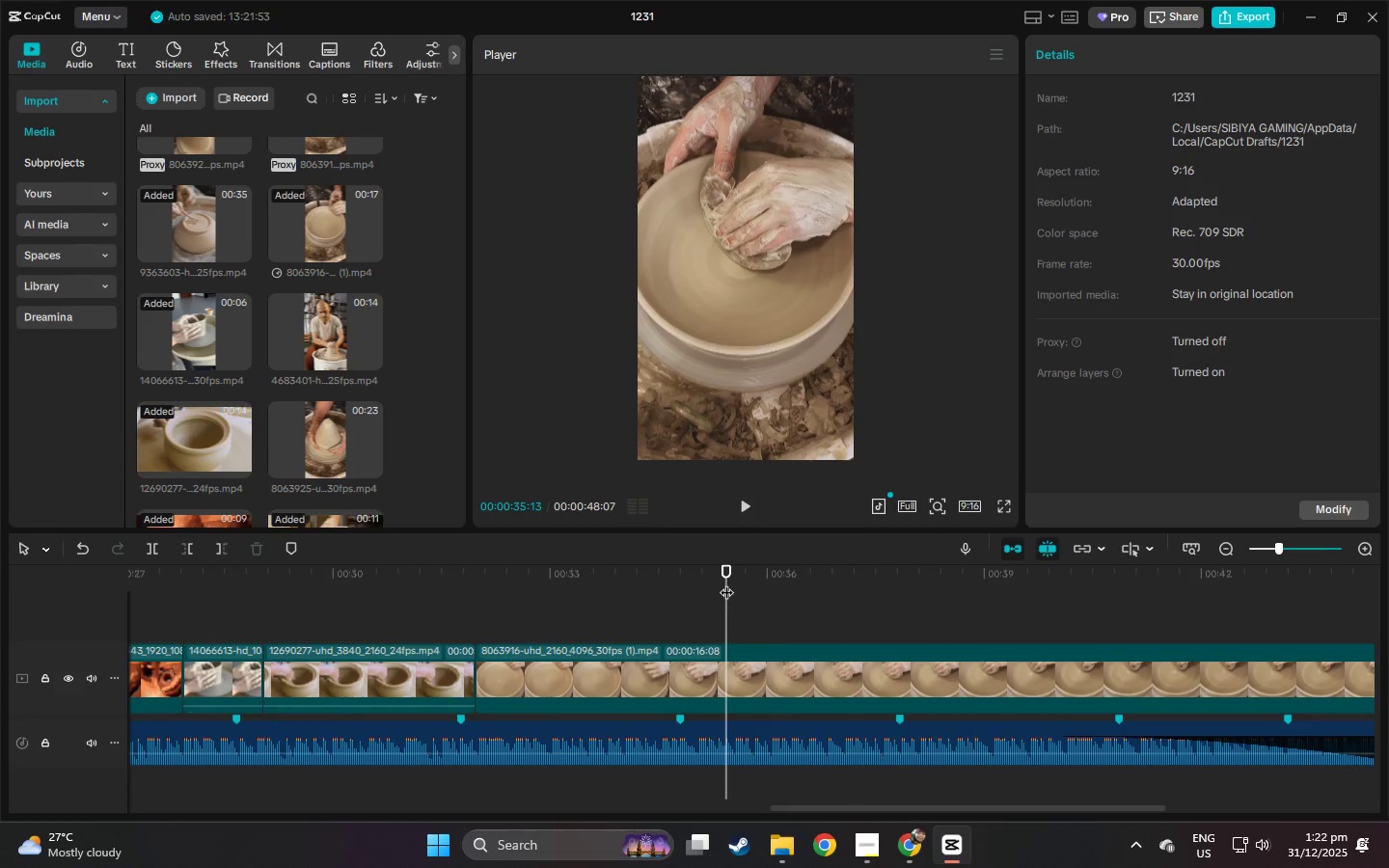 
key(Space)
 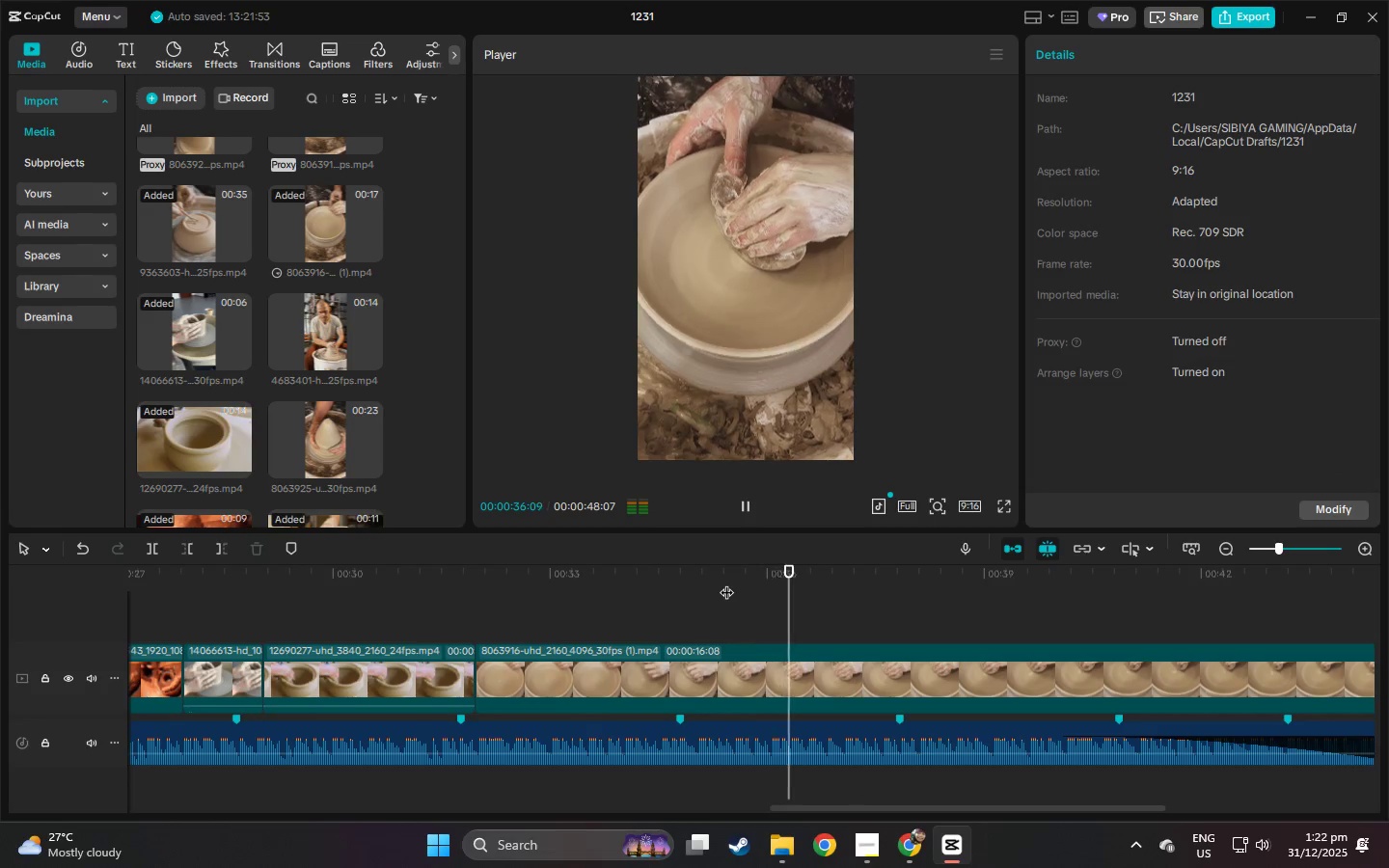 
left_click_drag(start_coordinate=[731, 583], to_coordinate=[748, 584])
 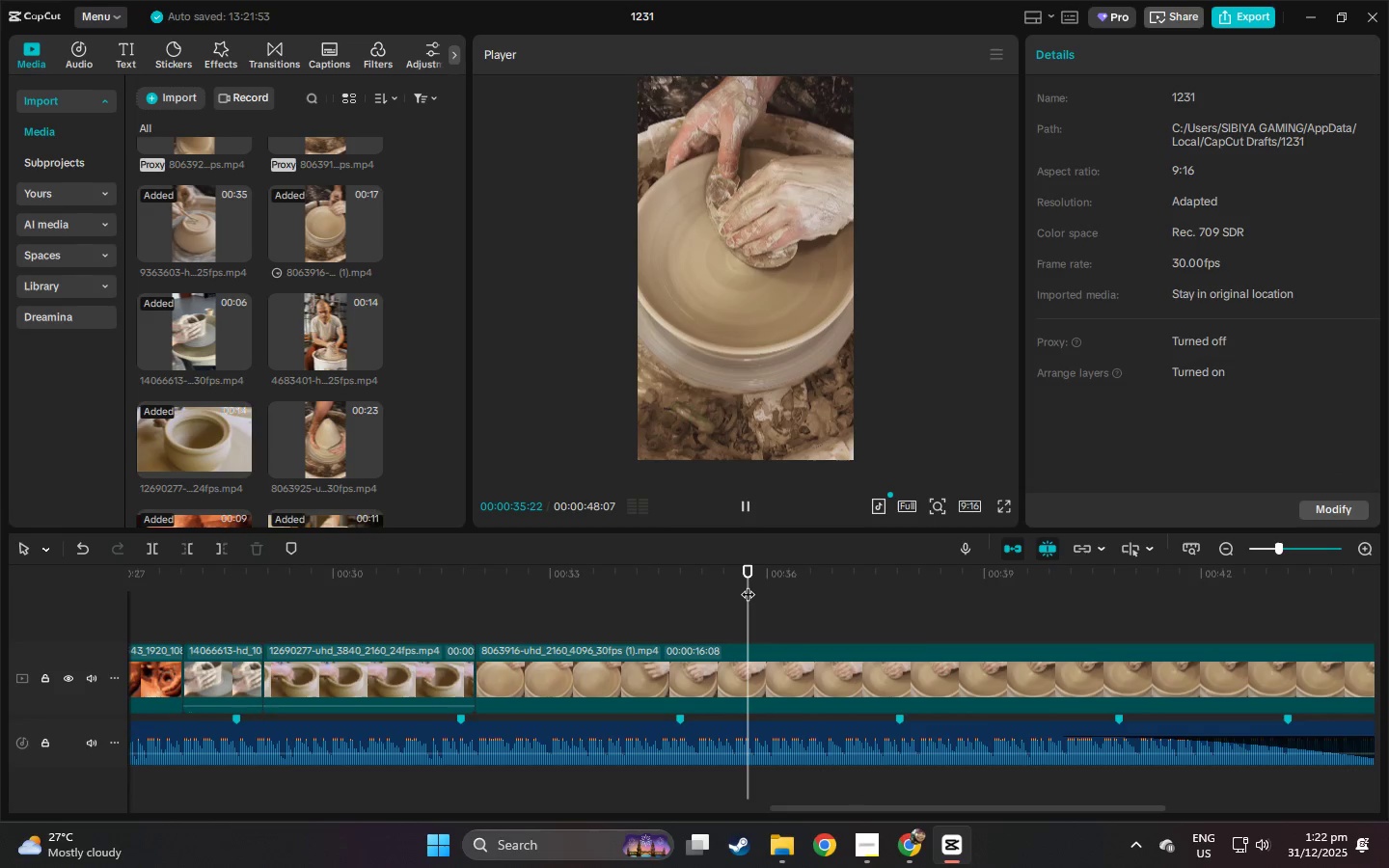 
key(Space)
 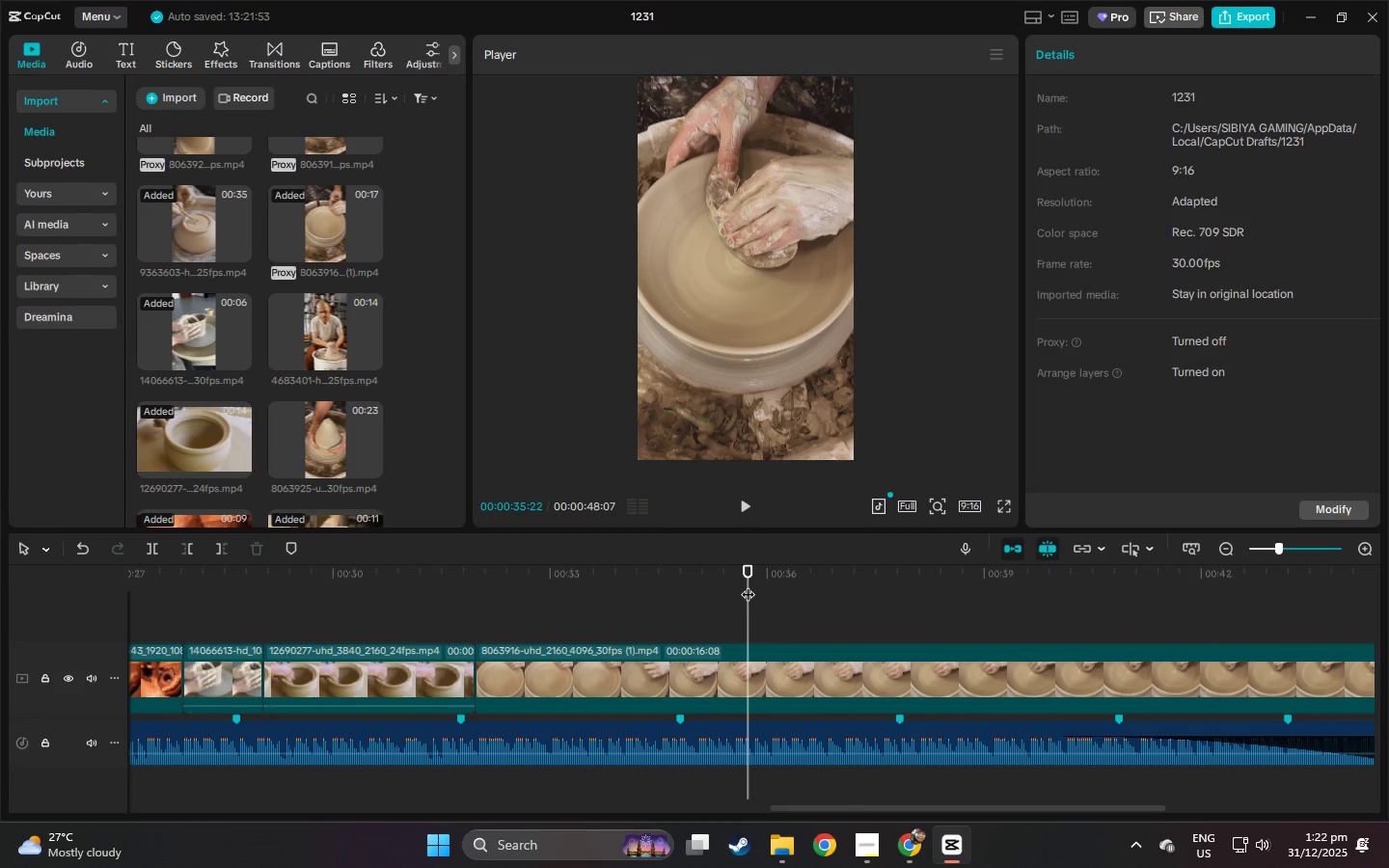 
key(Space)
 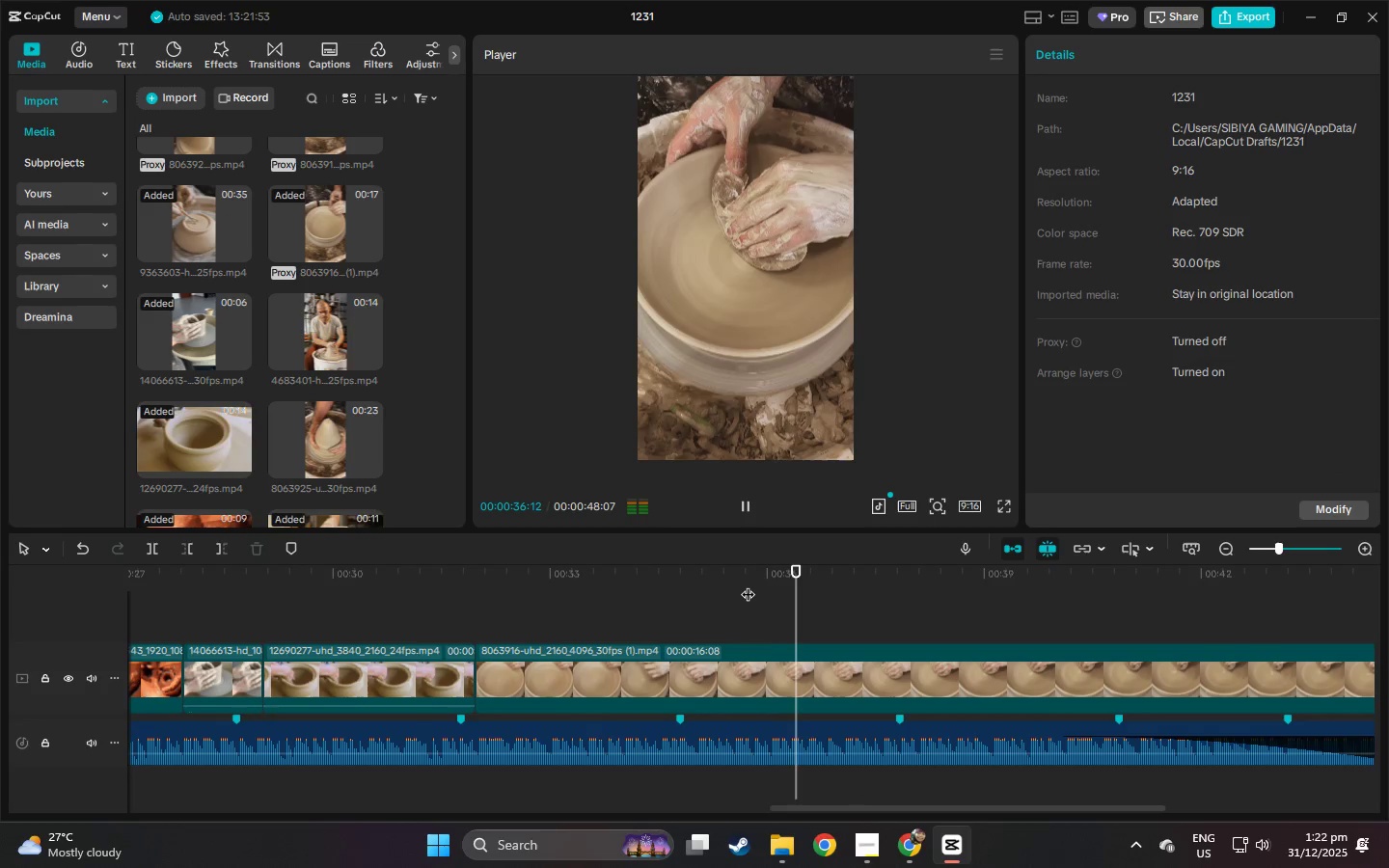 
key(Space)
 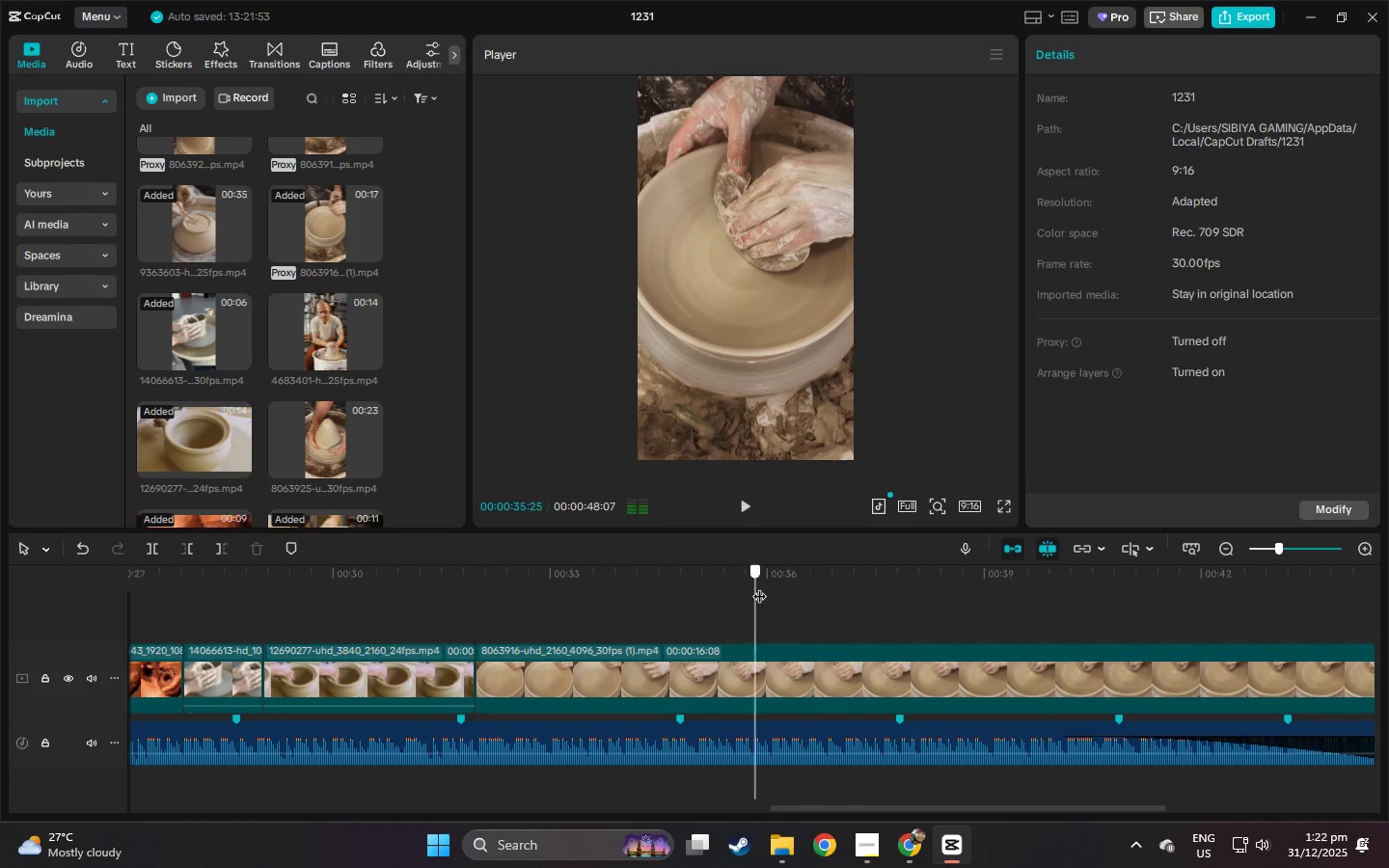 
left_click_drag(start_coordinate=[756, 586], to_coordinate=[770, 592])
 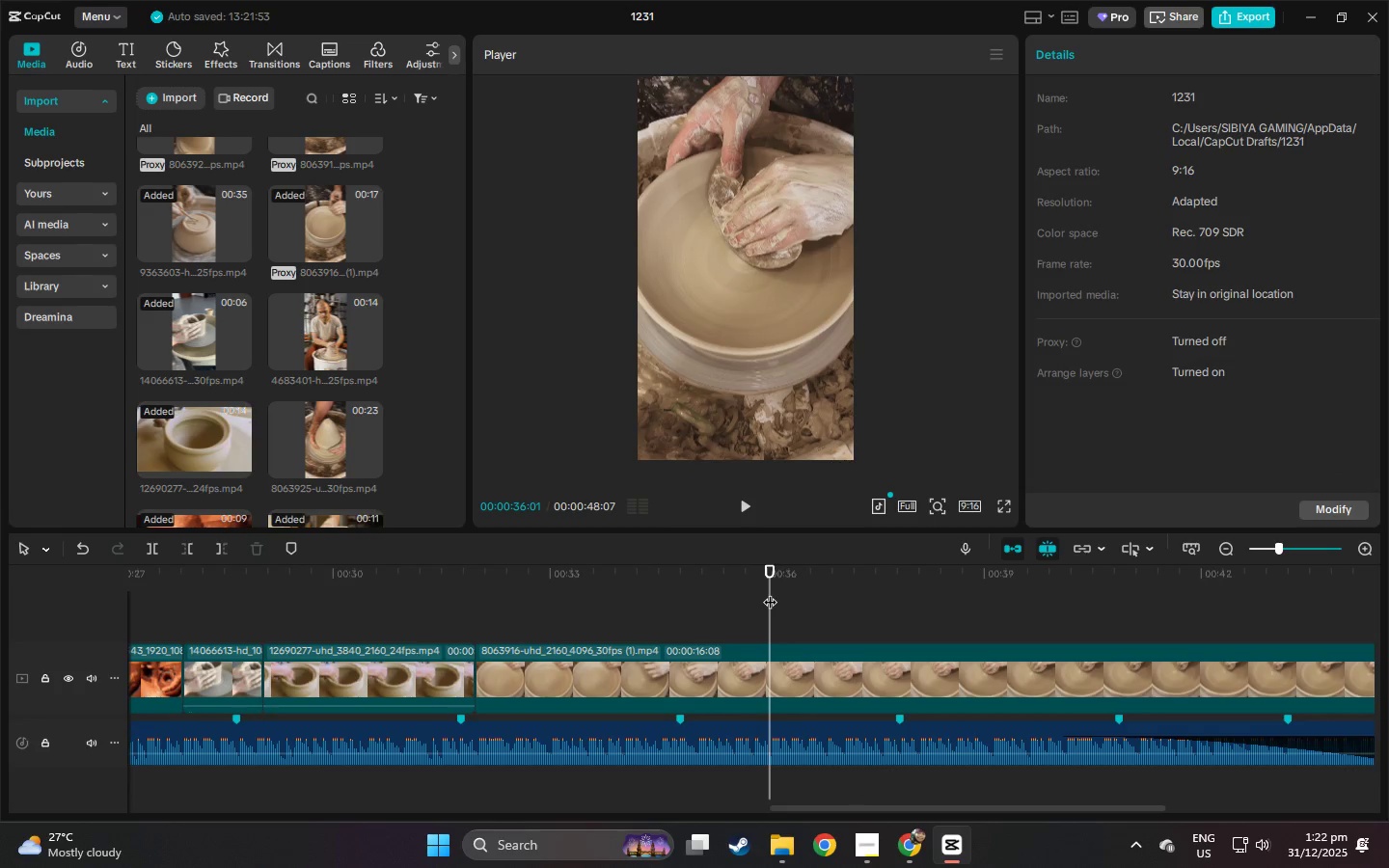 
key(Control+ControlLeft)
 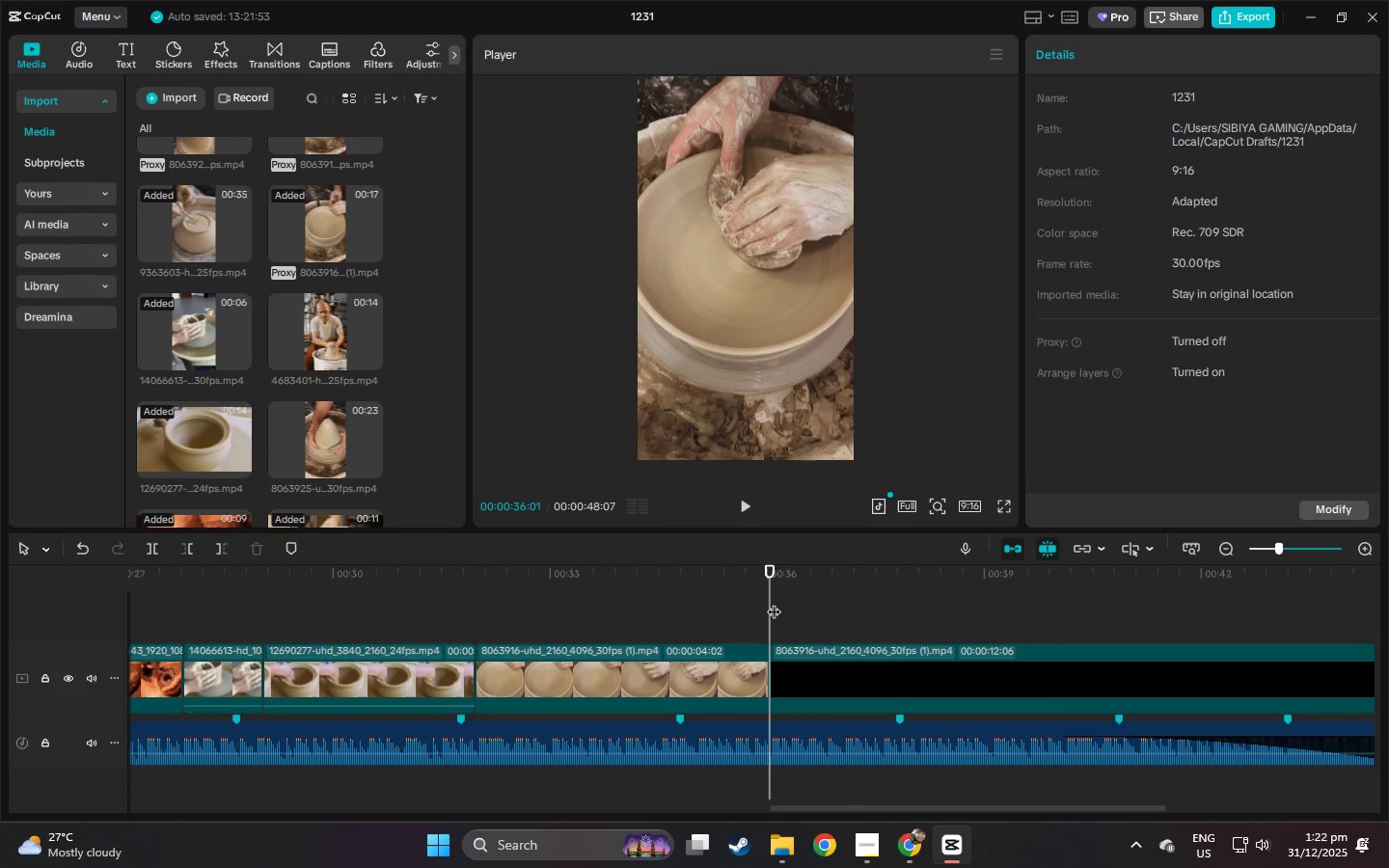 
key(Control+B)
 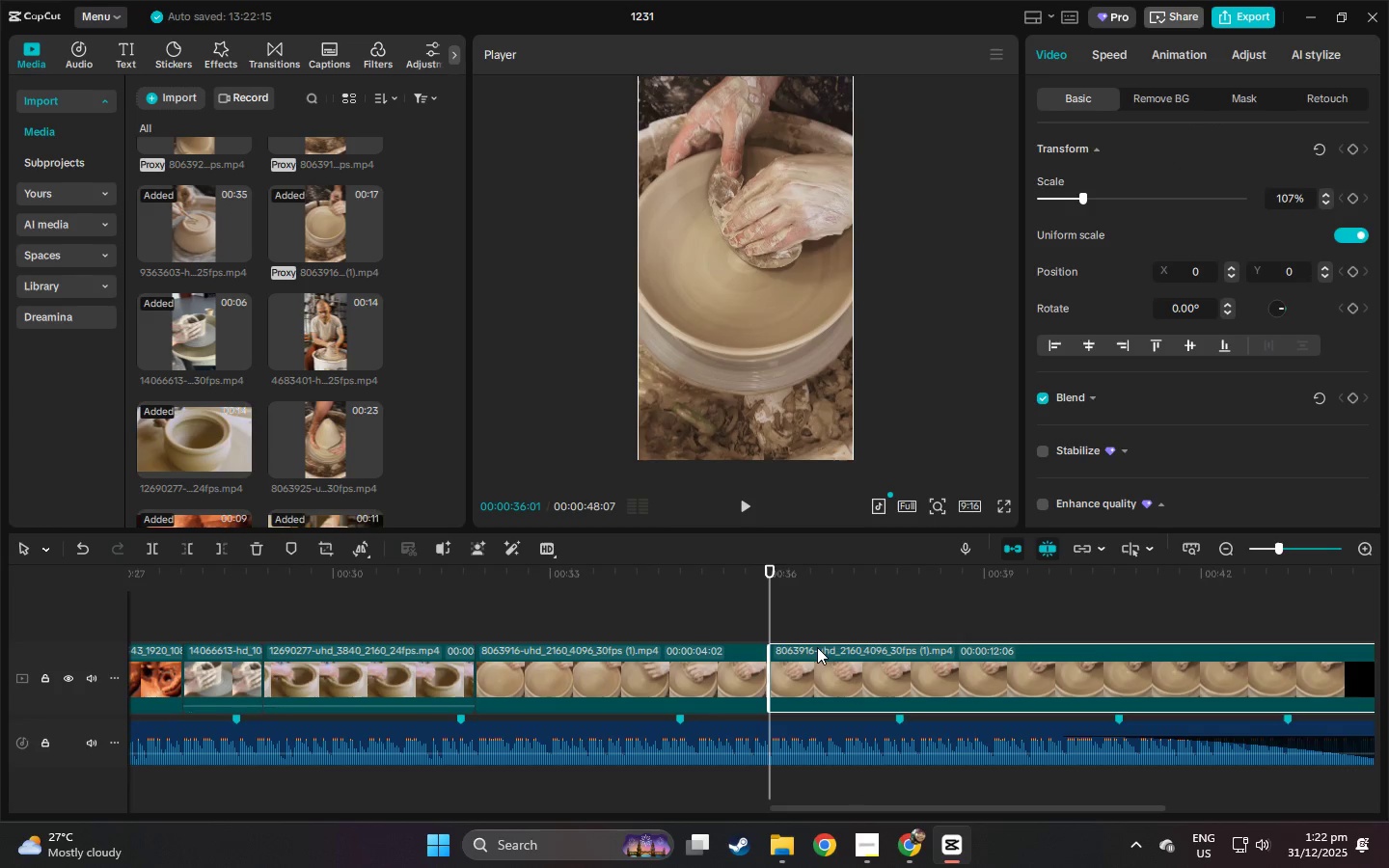 
double_click([824, 677])
 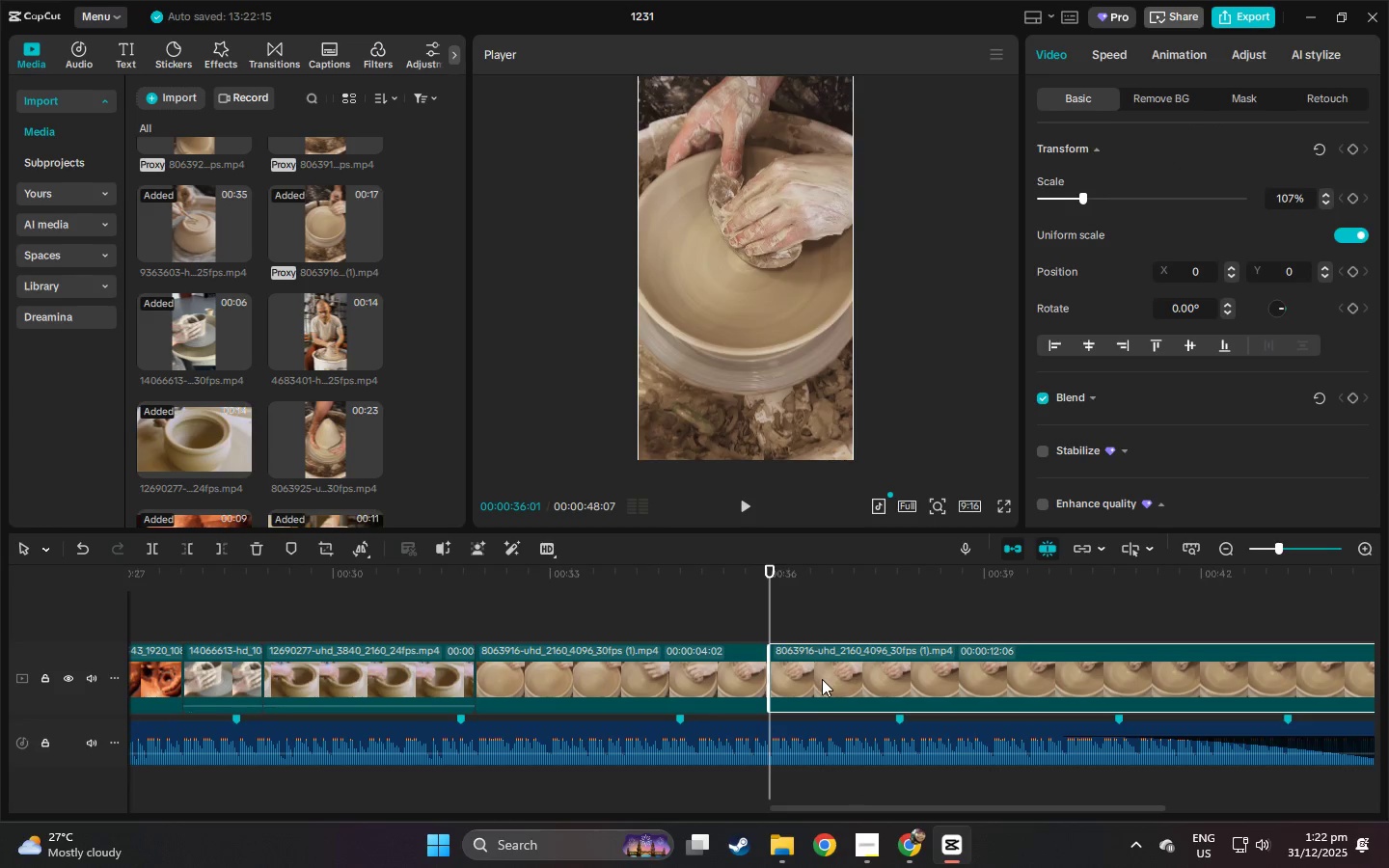 
key(Delete)
 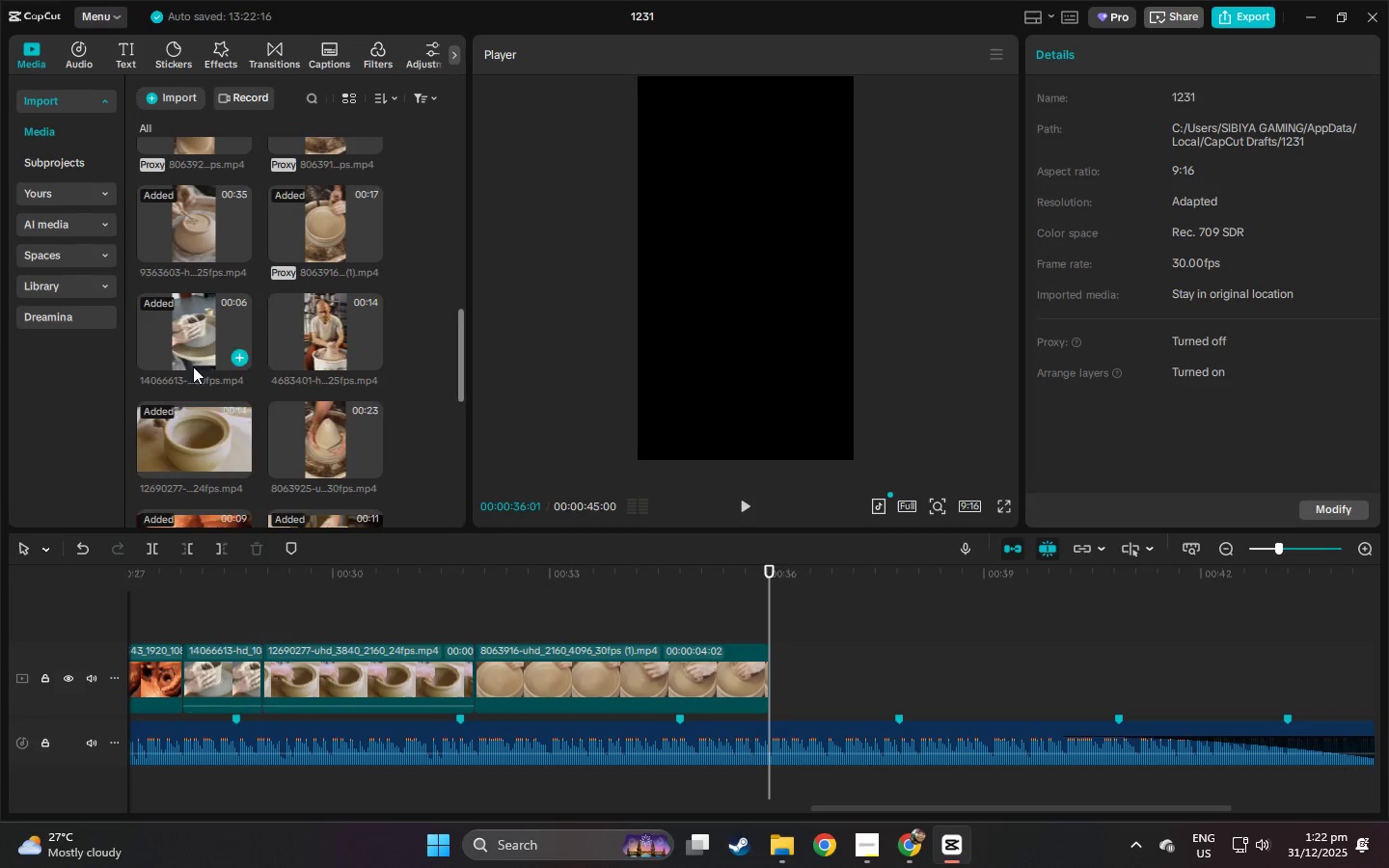 
scroll: coordinate [252, 392], scroll_direction: up, amount: 2.0
 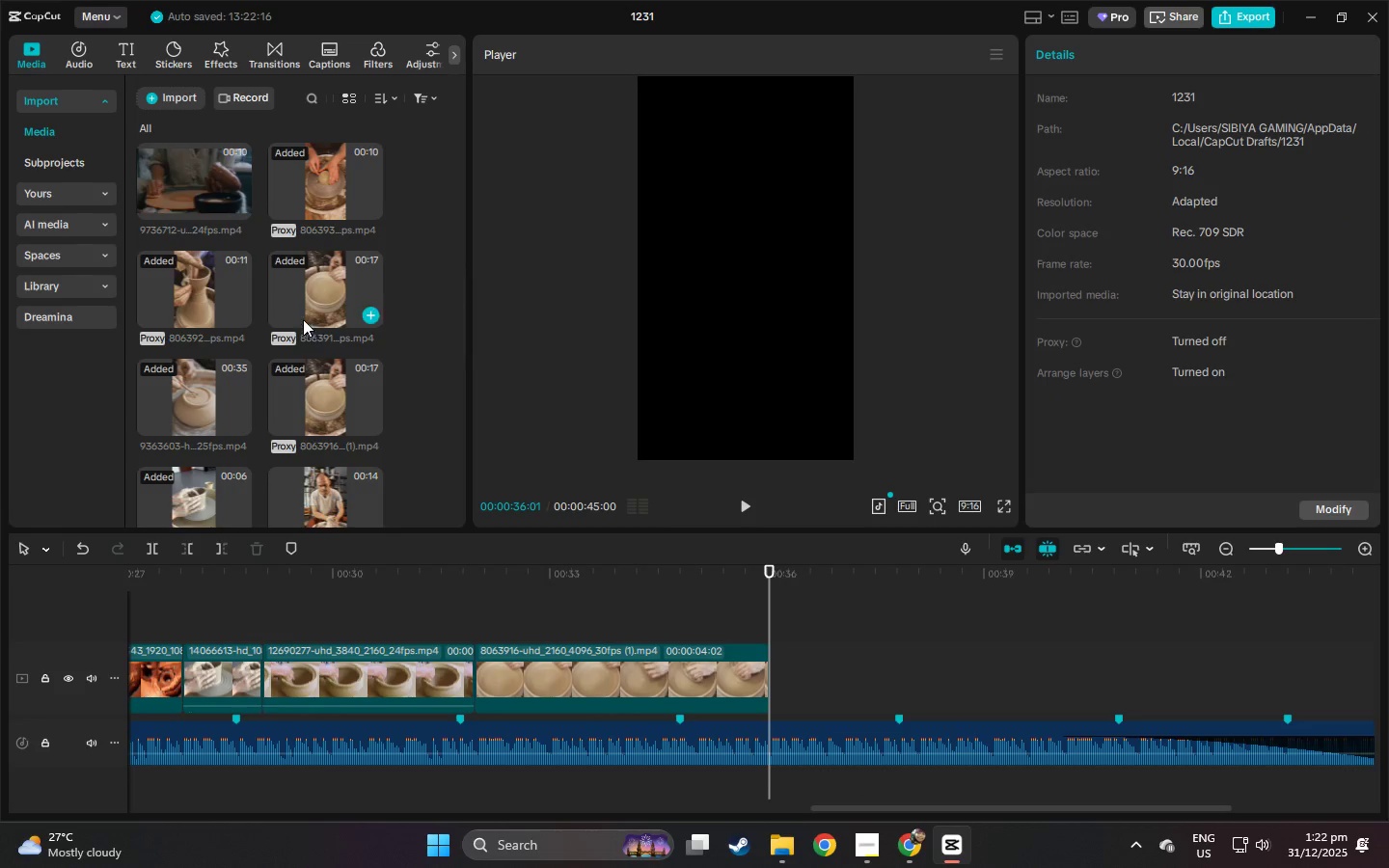 
scroll: coordinate [307, 359], scroll_direction: down, amount: 3.0
 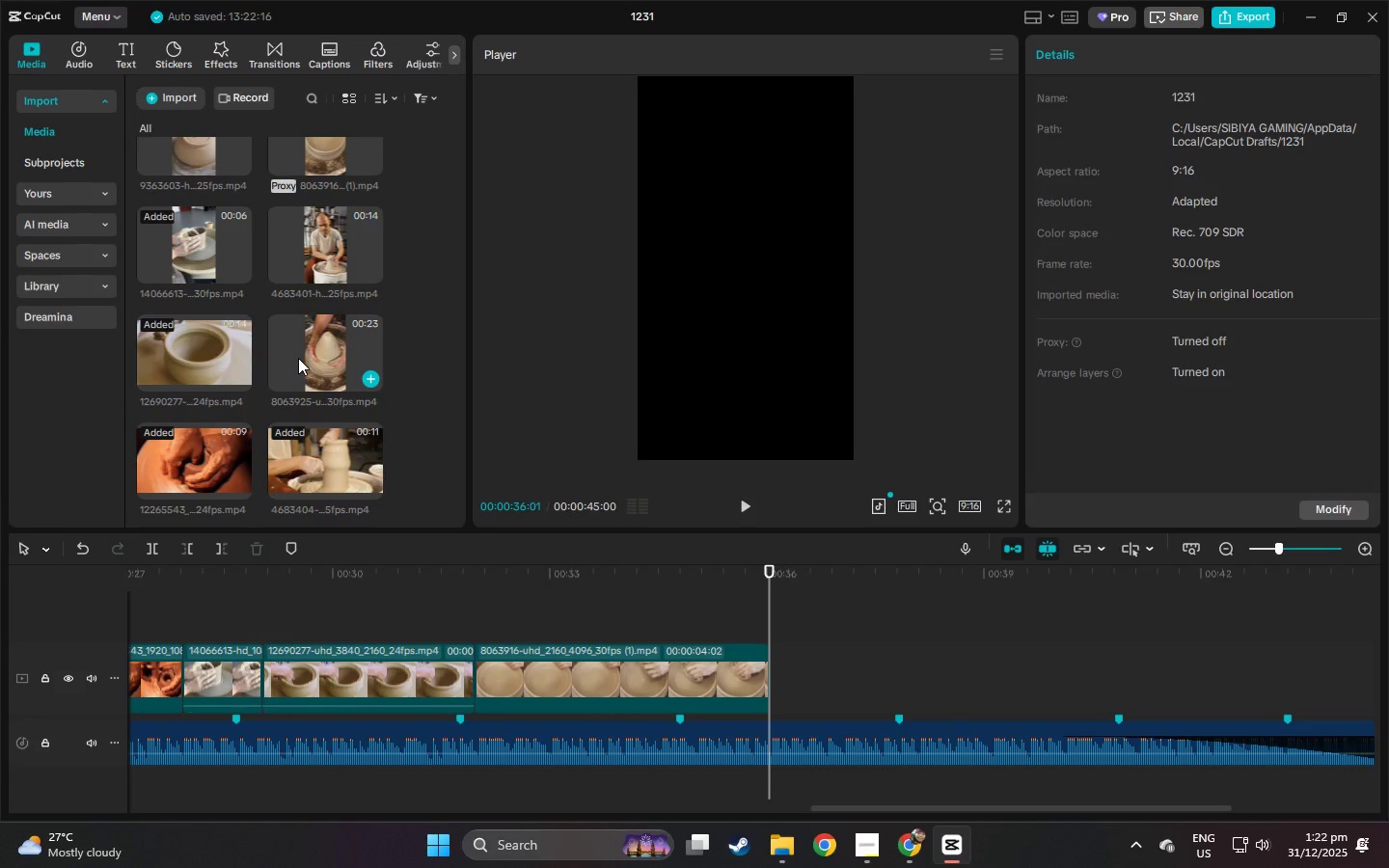 
left_click_drag(start_coordinate=[296, 354], to_coordinate=[769, 676])
 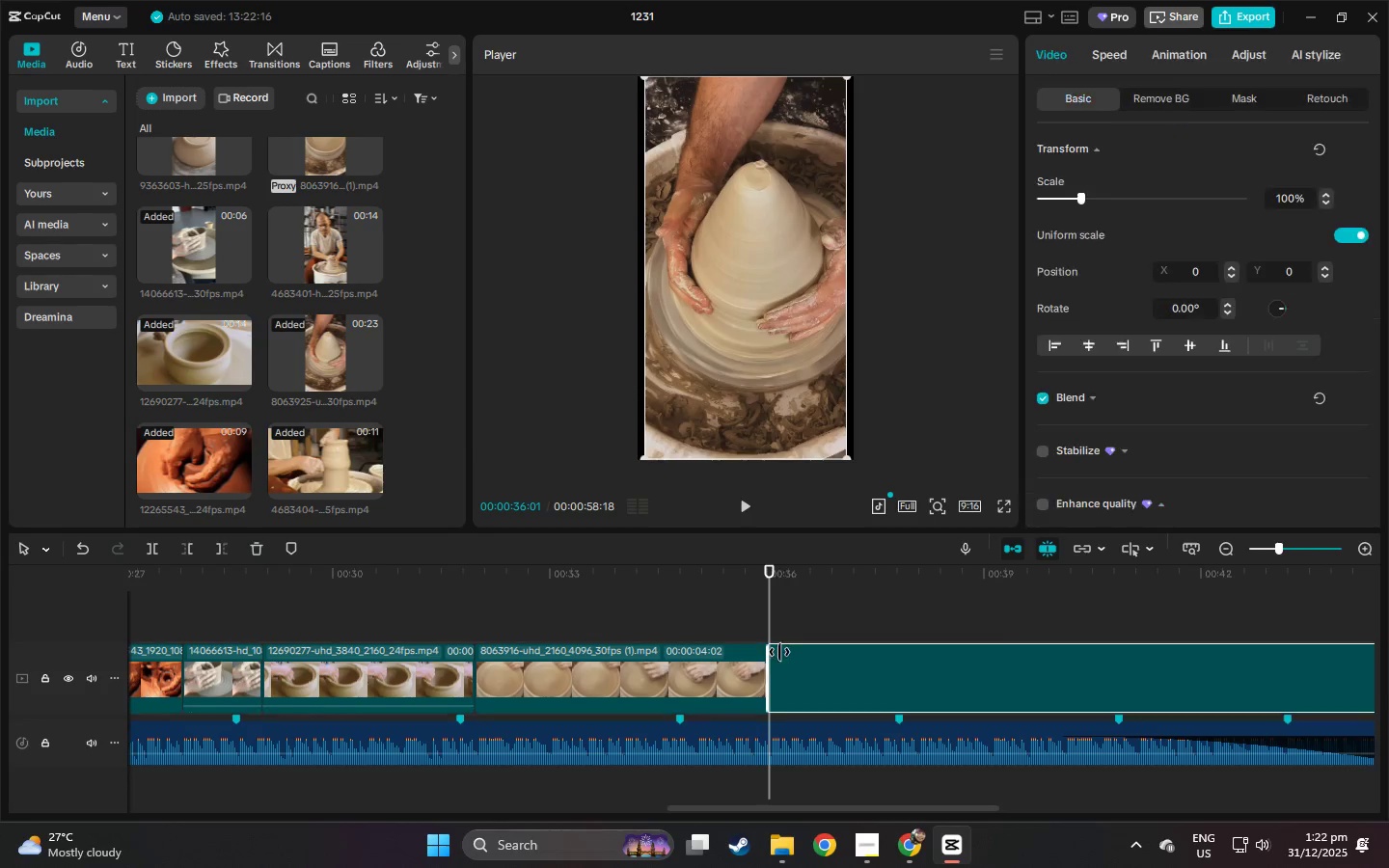 
key(Space)
 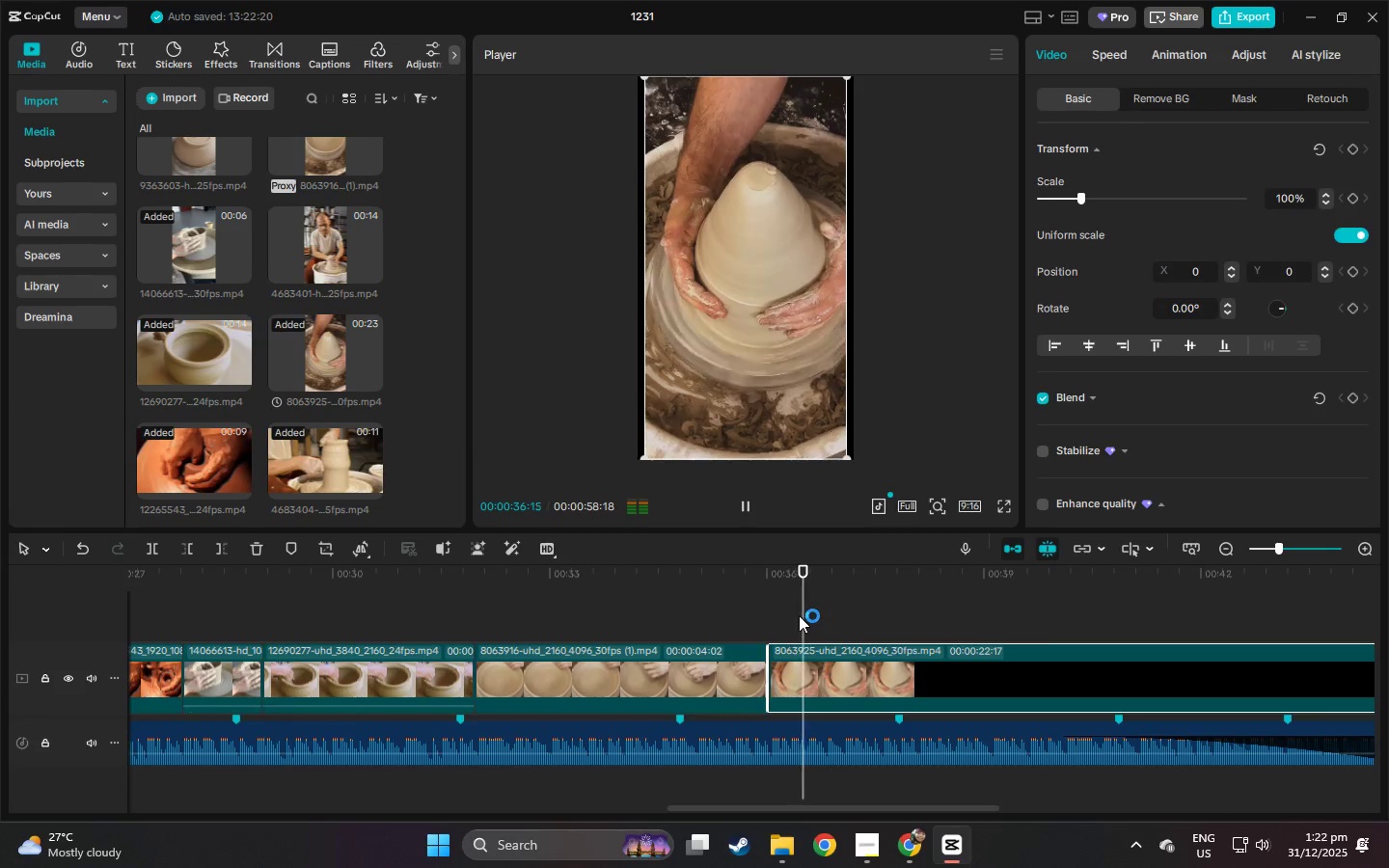 
key(Space)
 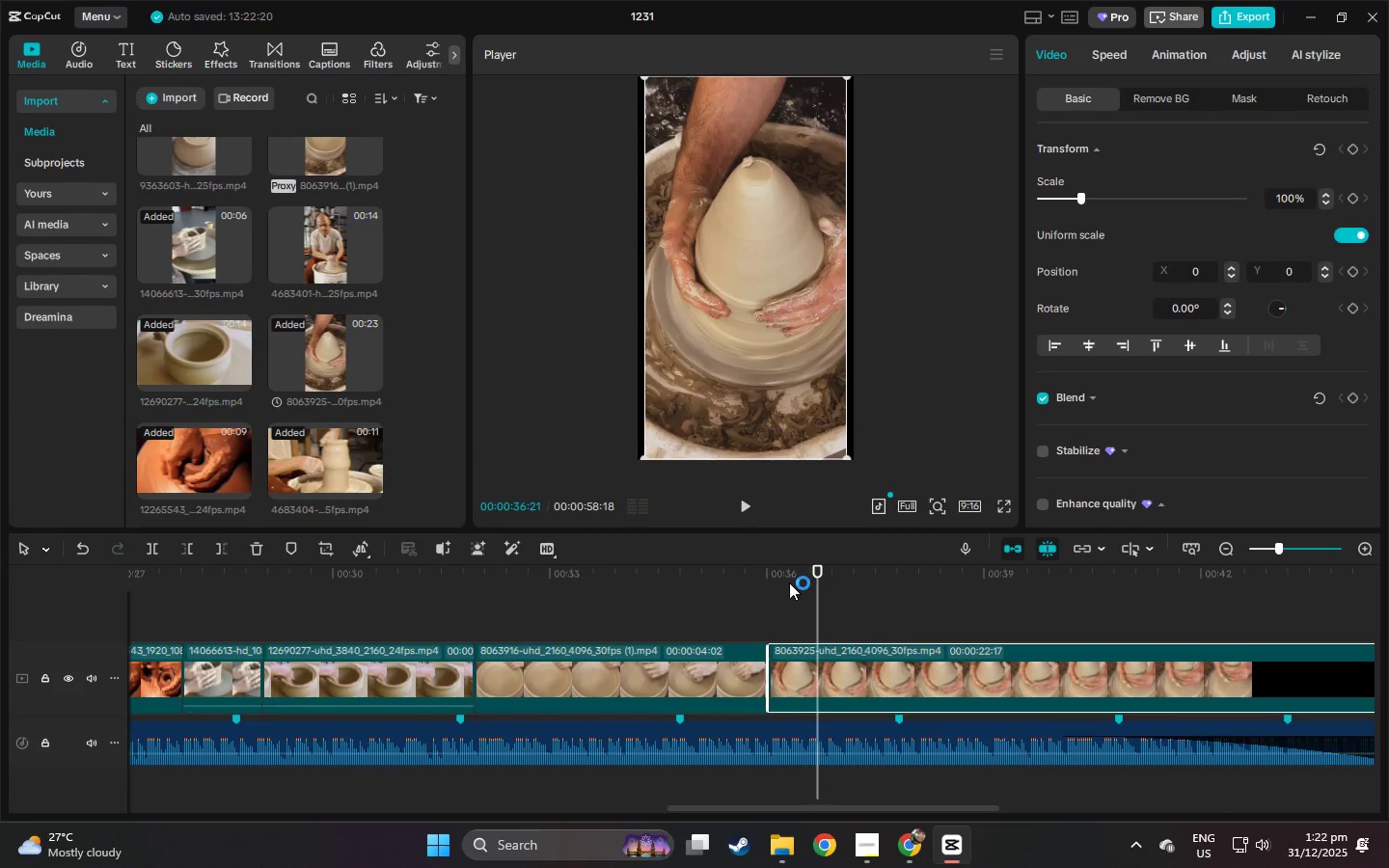 
left_click_drag(start_coordinate=[789, 582], to_coordinate=[766, 583])
 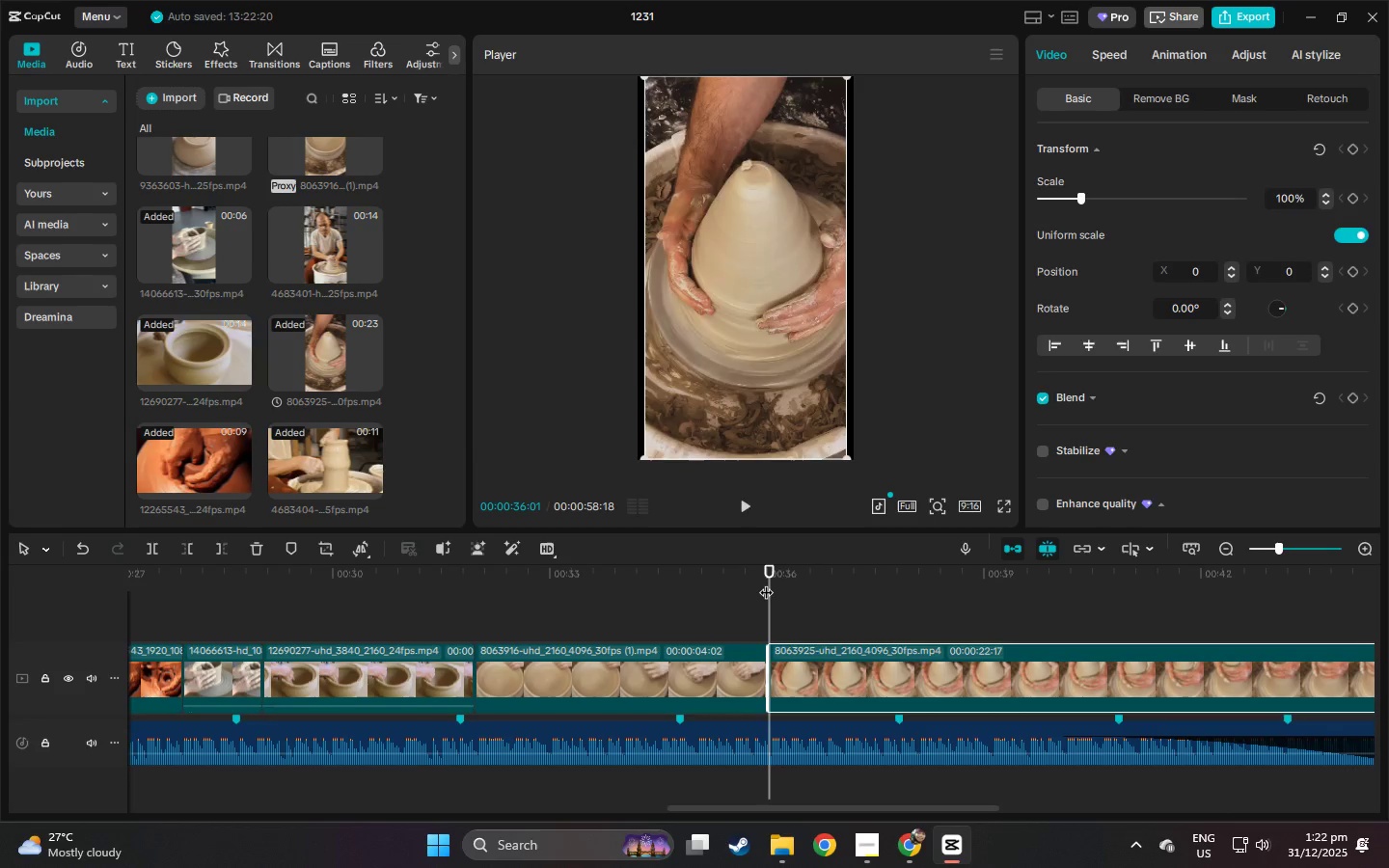 
key(Space)
 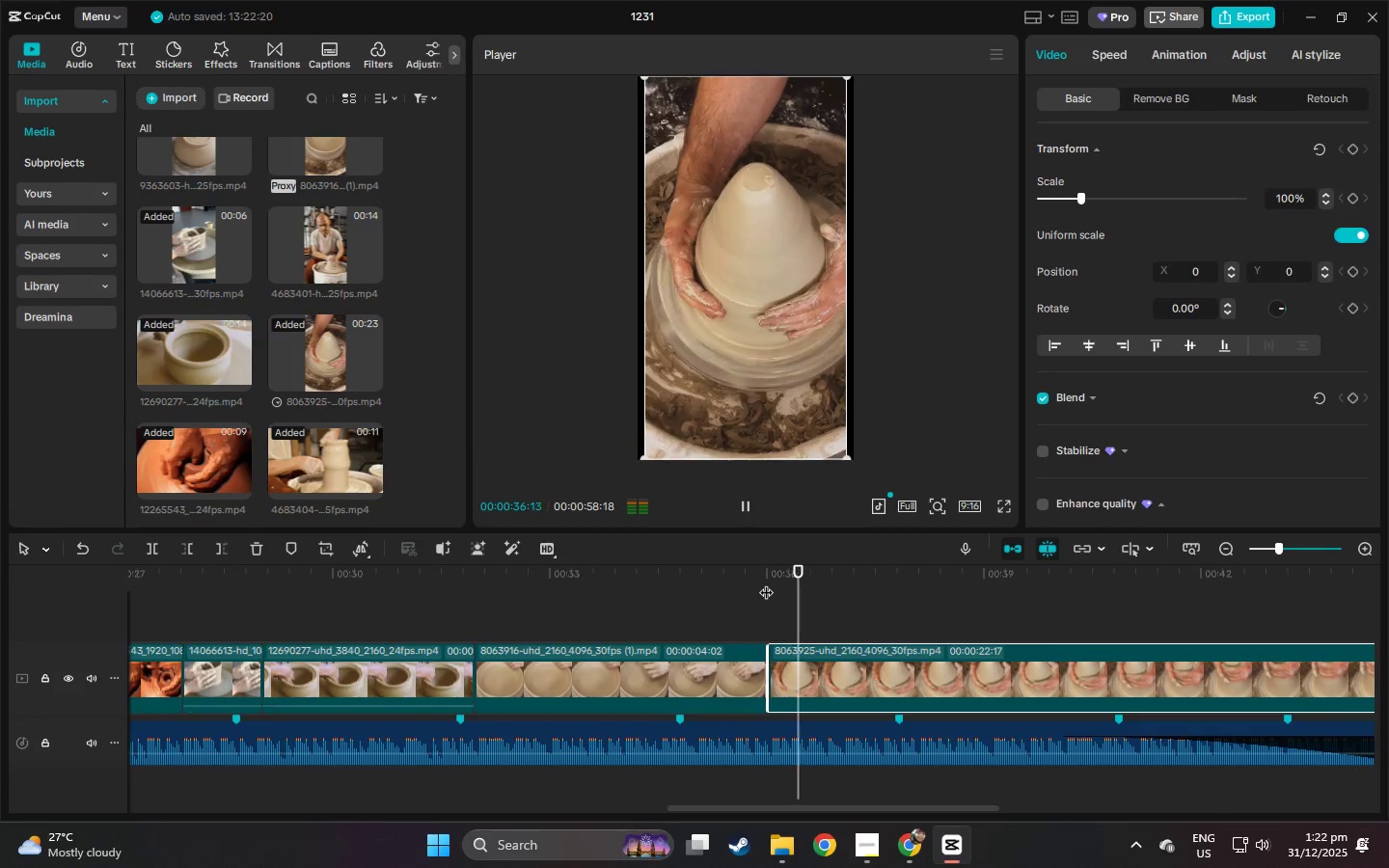 
key(Space)
 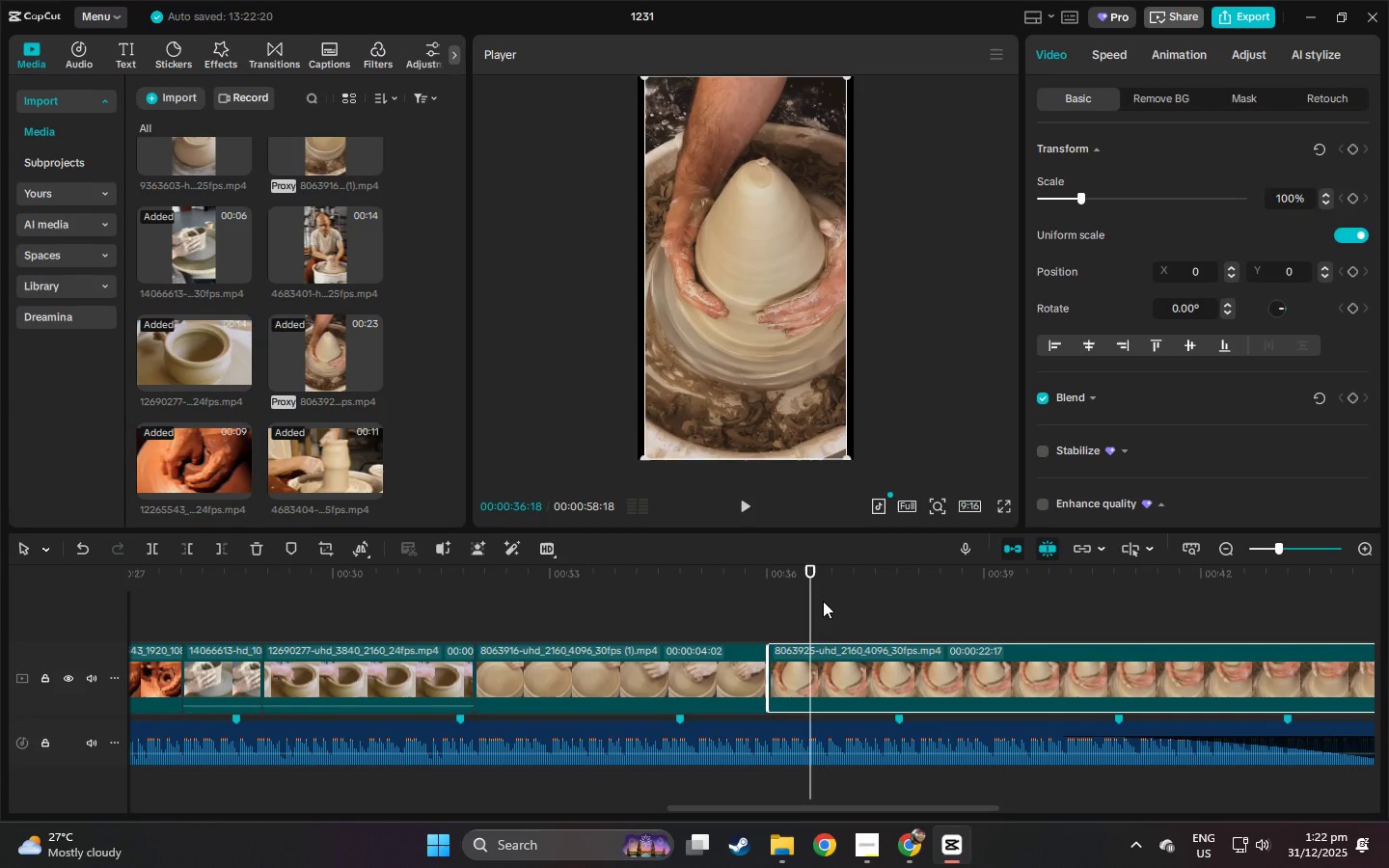 
wait(23.16)
 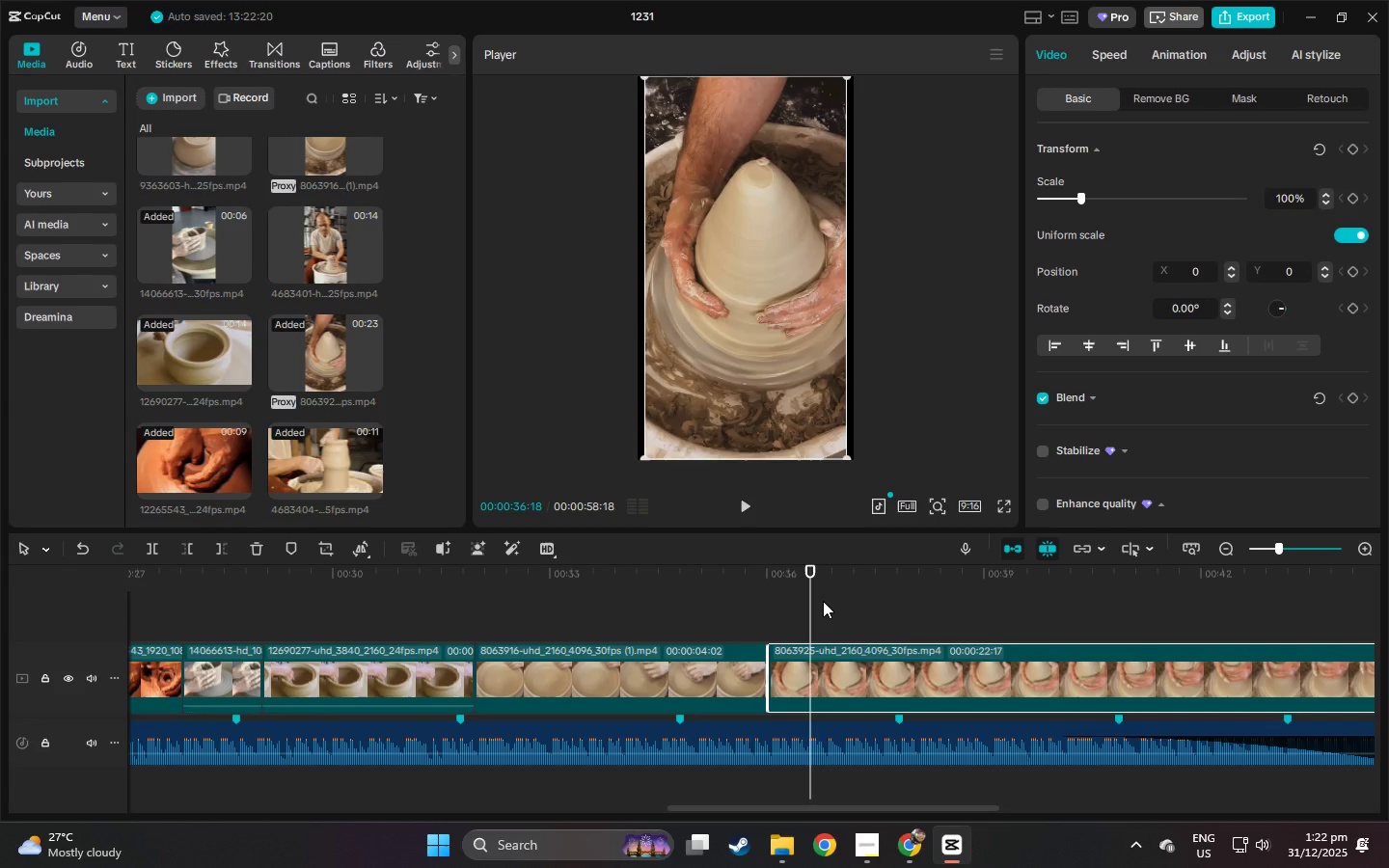 
left_click_drag(start_coordinate=[297, 577], to_coordinate=[0, 575])
 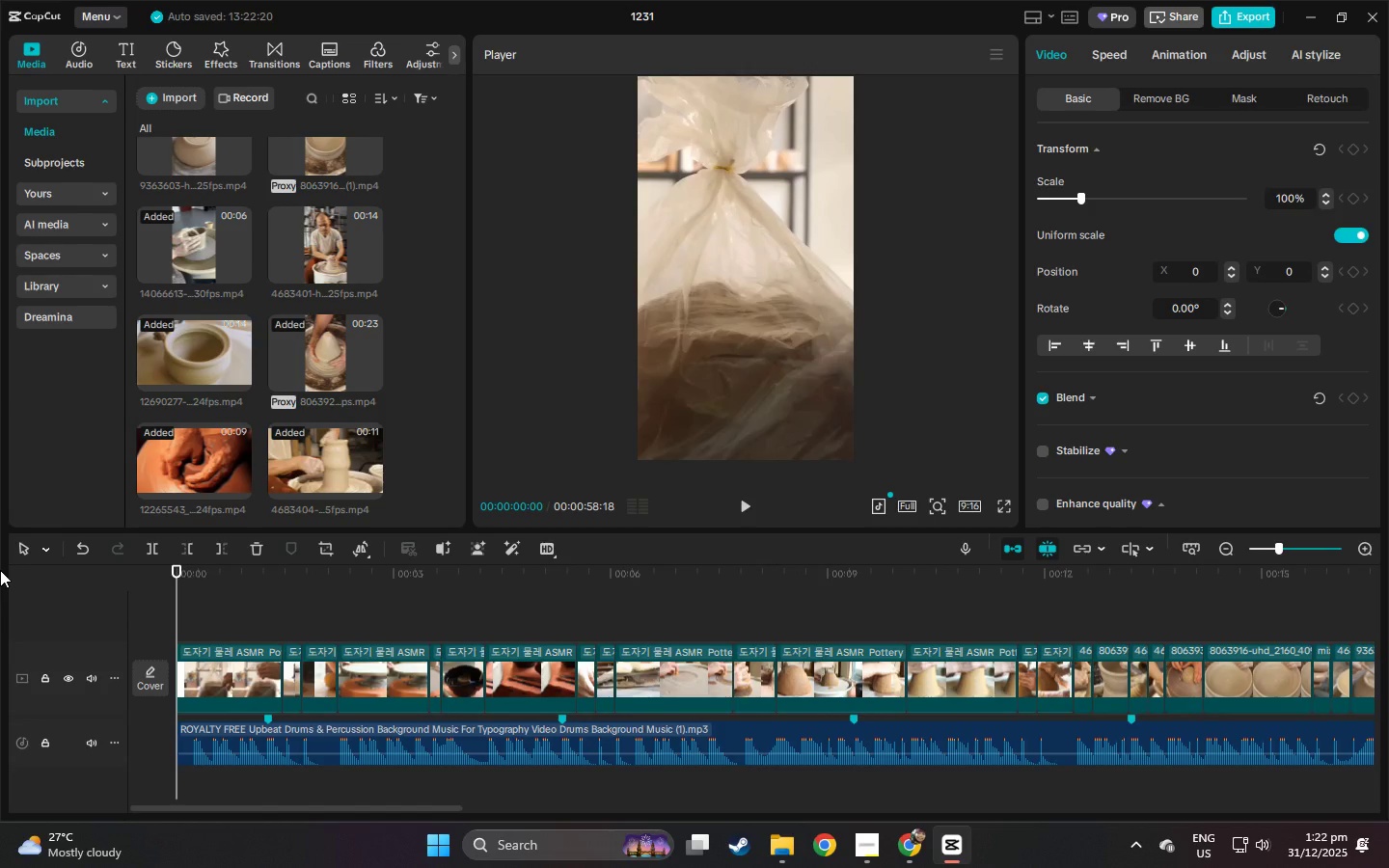 
key(Space)
 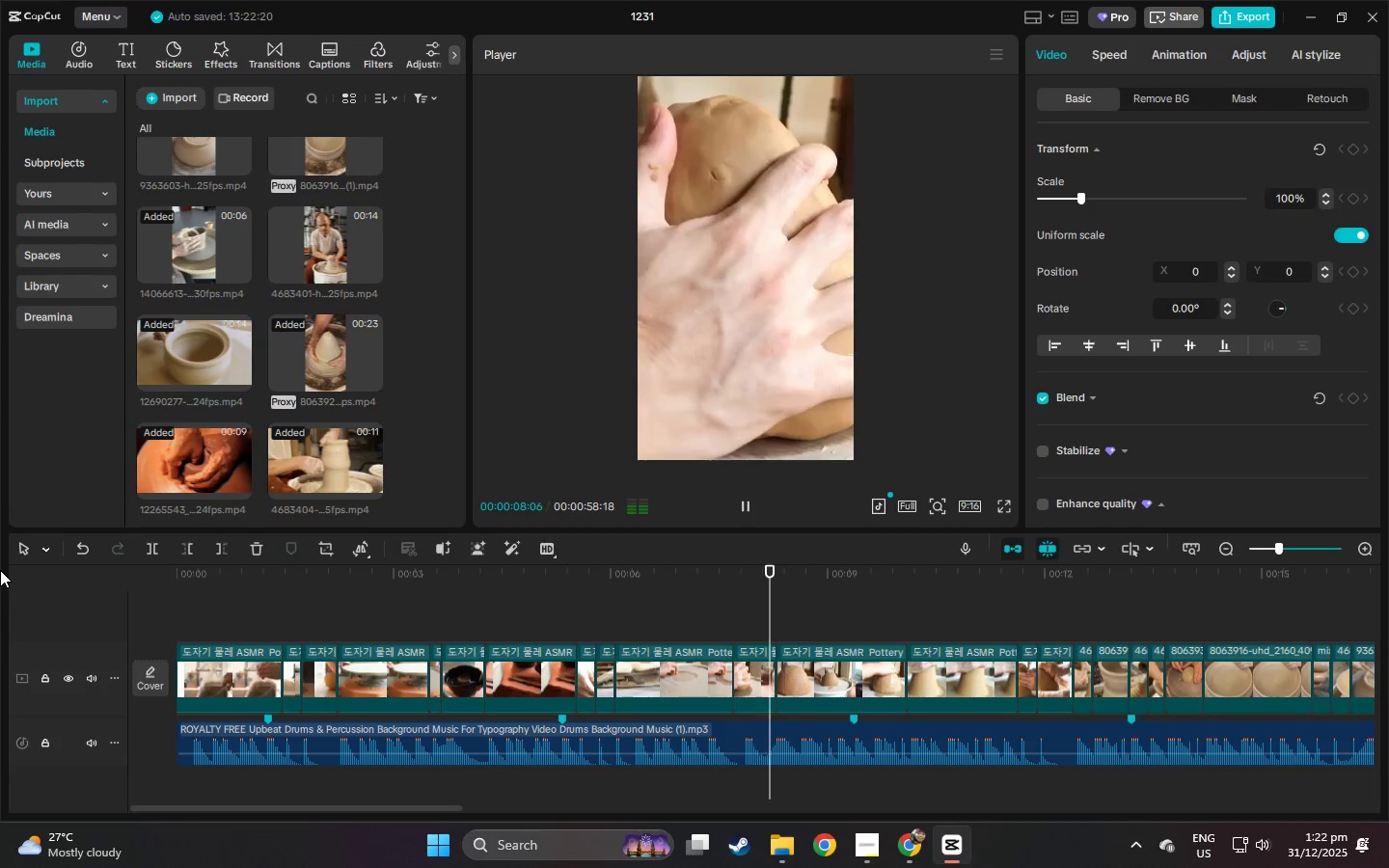 
wait(13.2)
 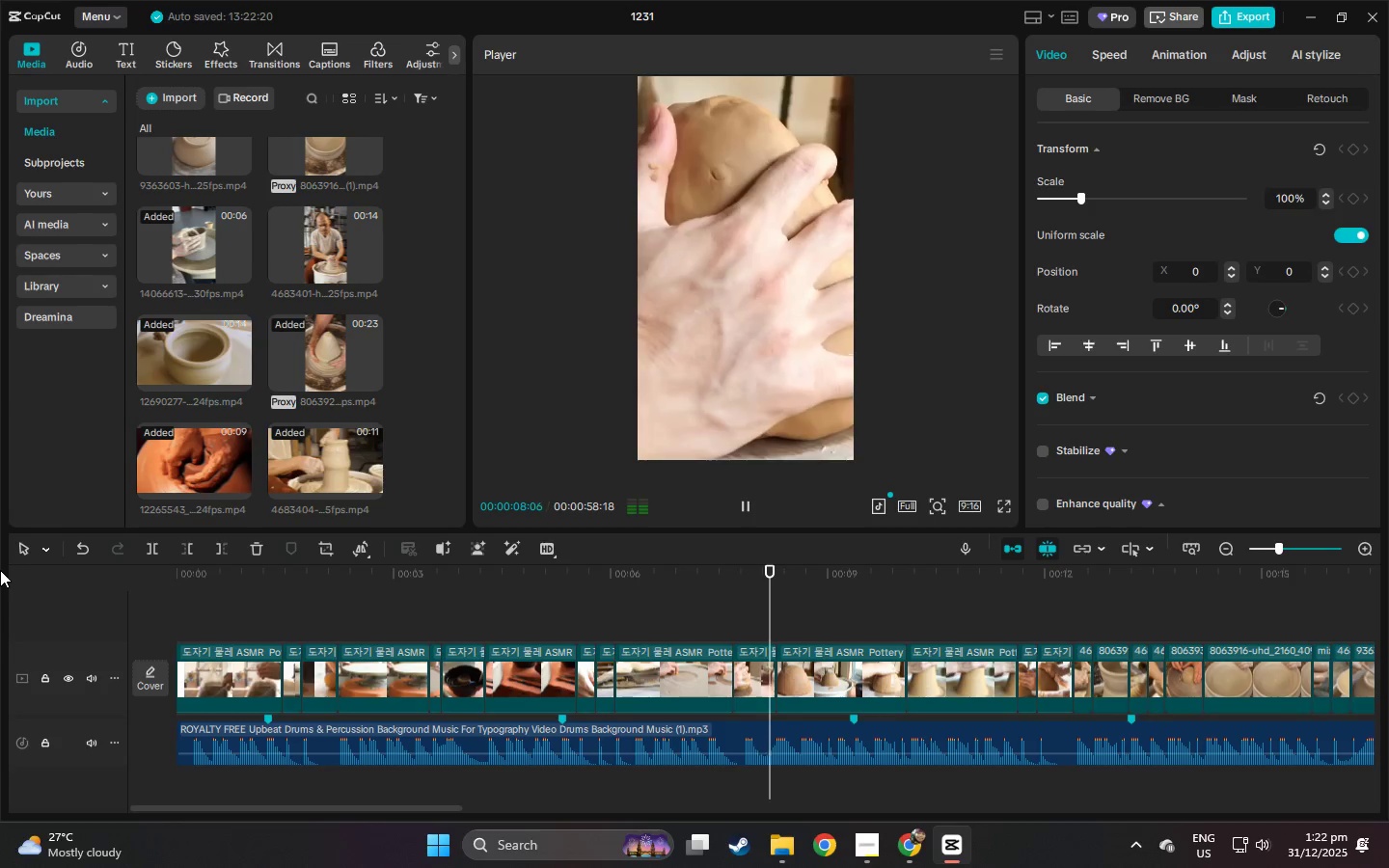 
key(Space)
 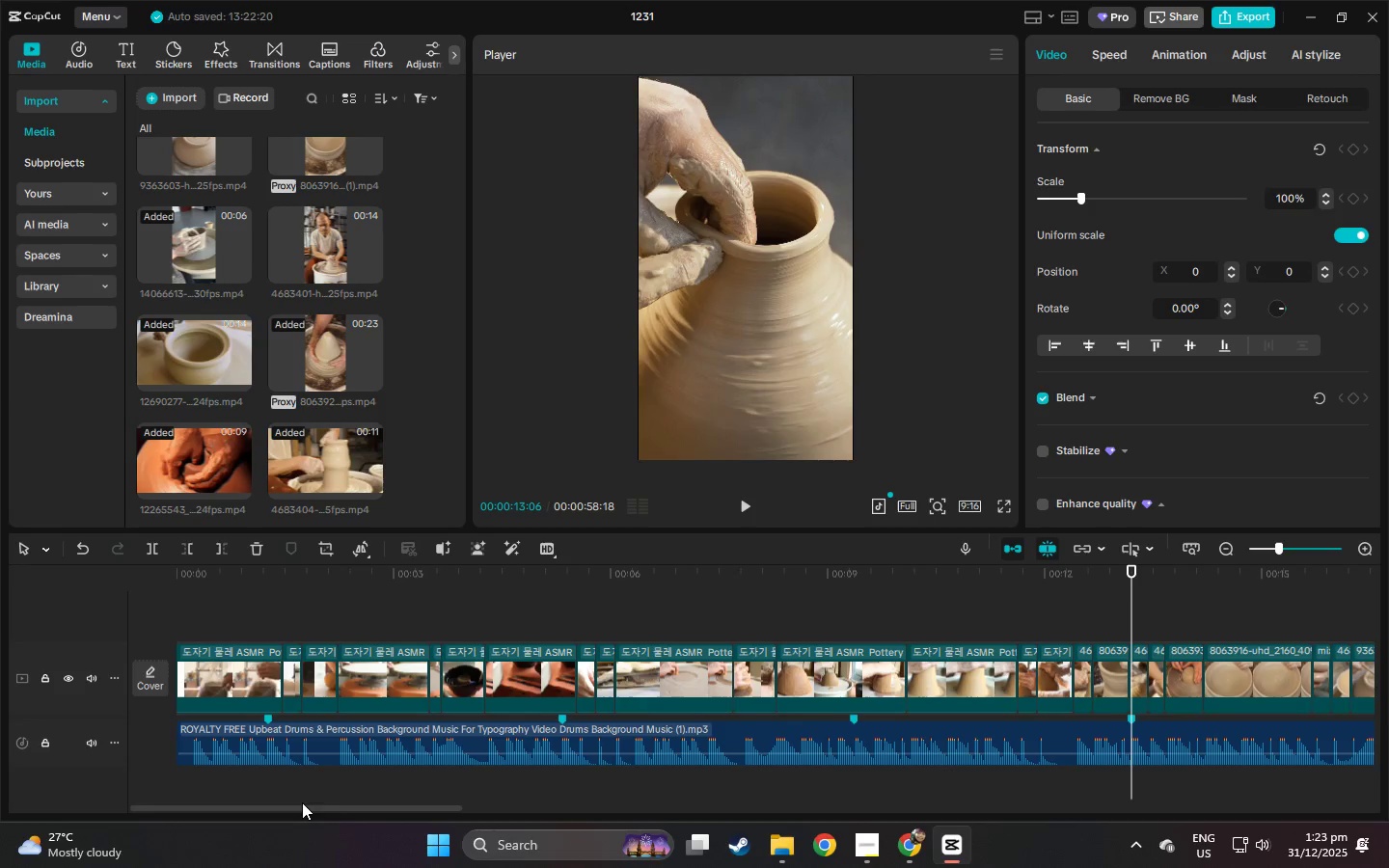 
left_click_drag(start_coordinate=[308, 806], to_coordinate=[477, 813])
 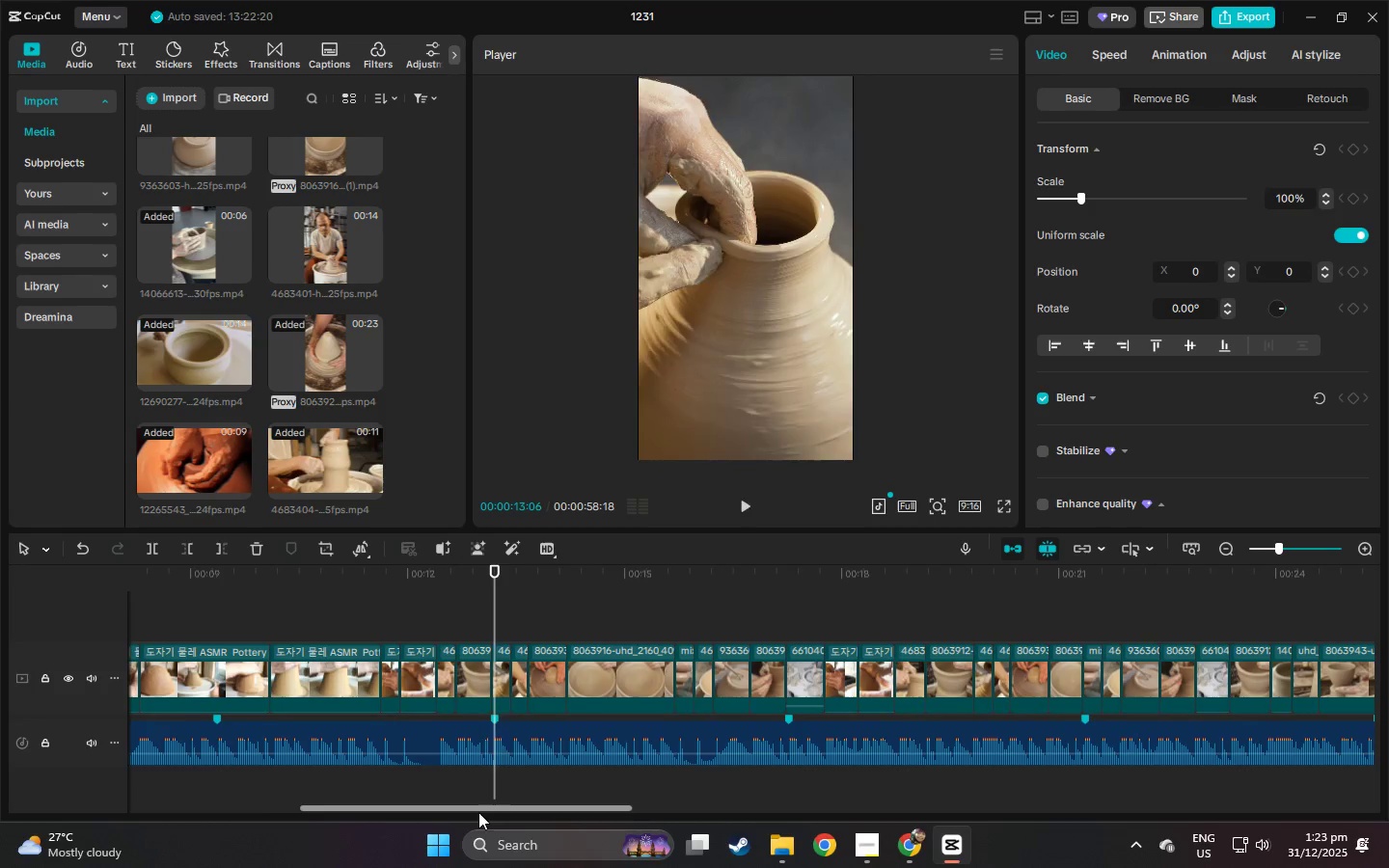 
key(Space)
 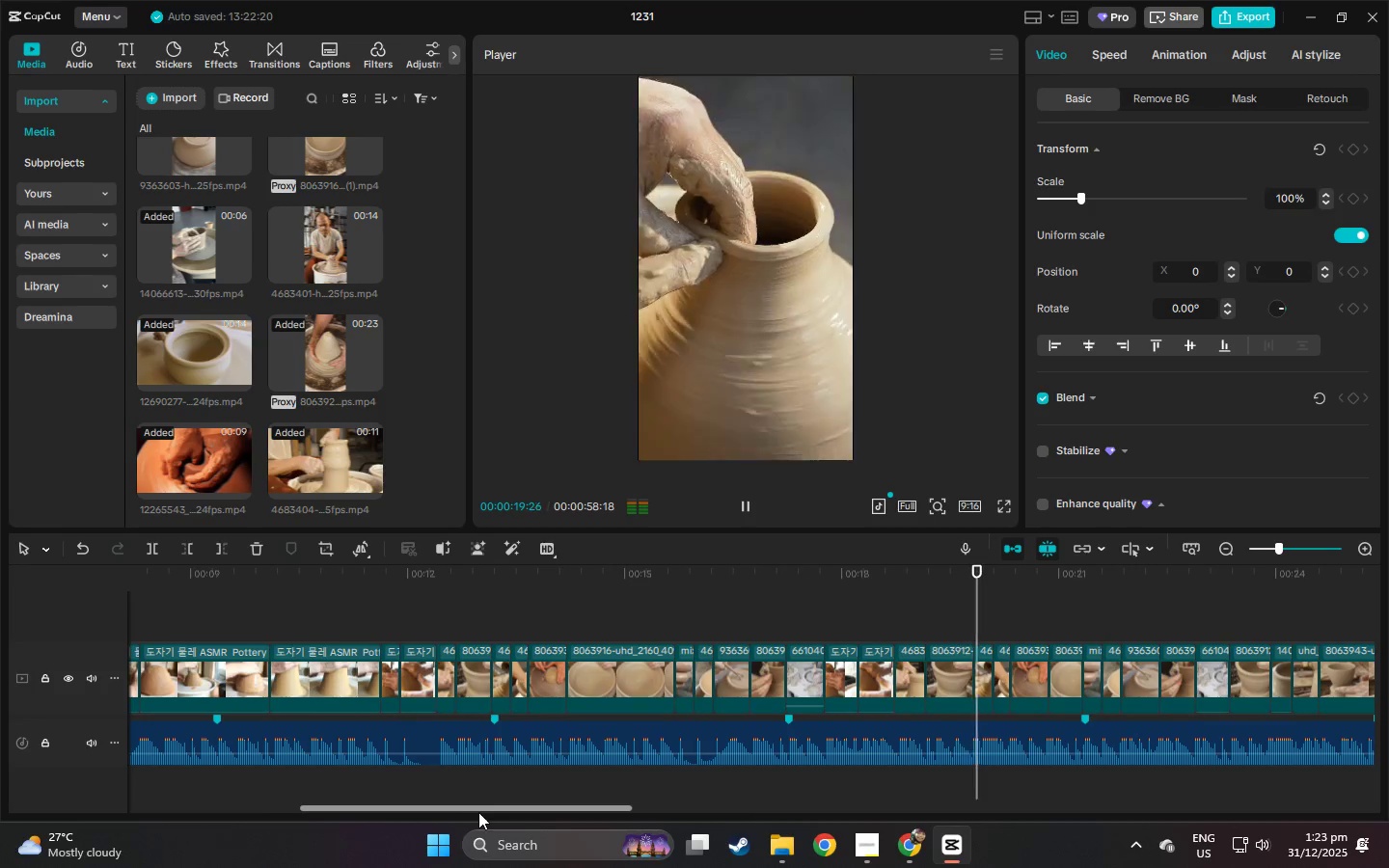 
wait(11.67)
 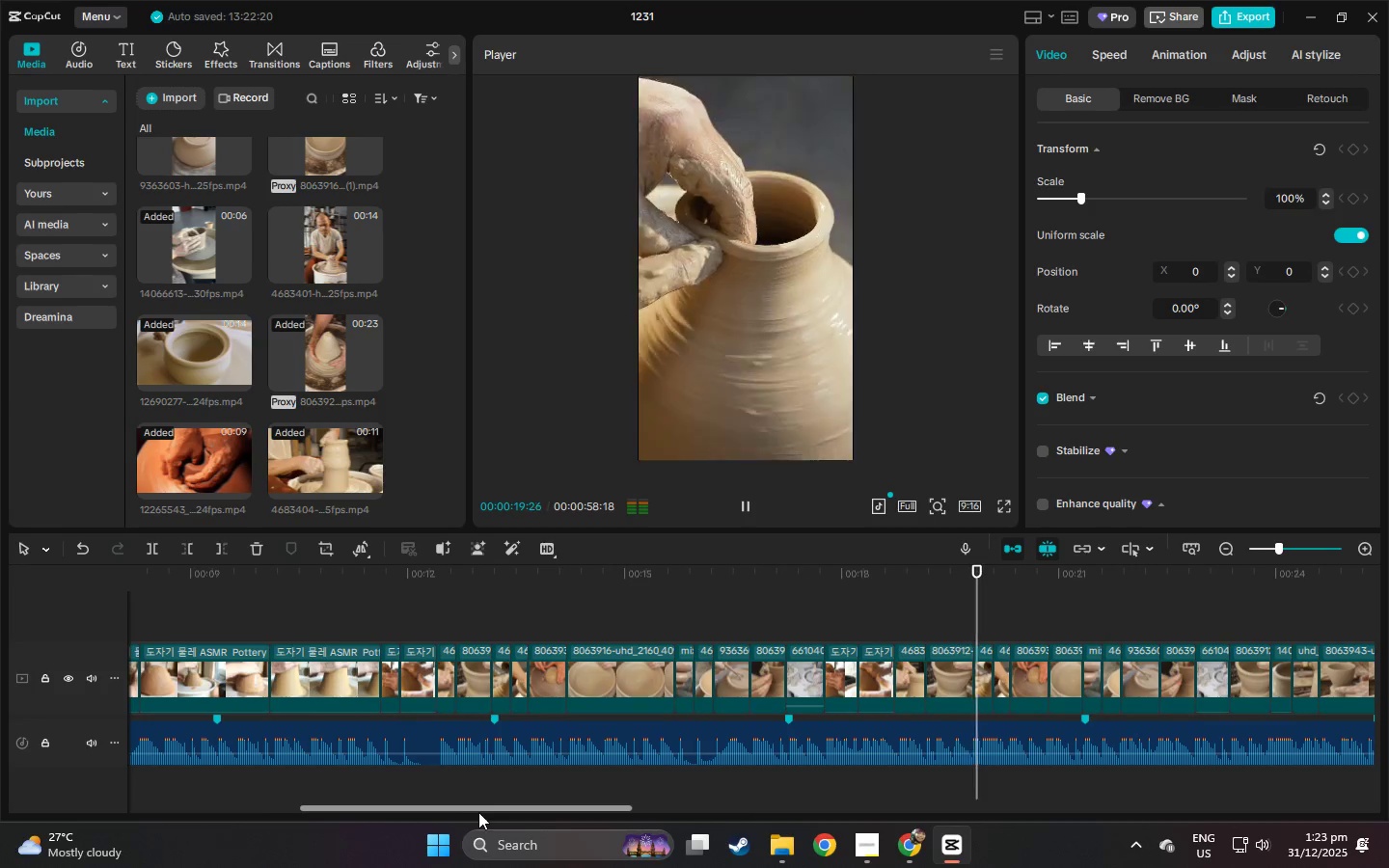 
key(Space)
 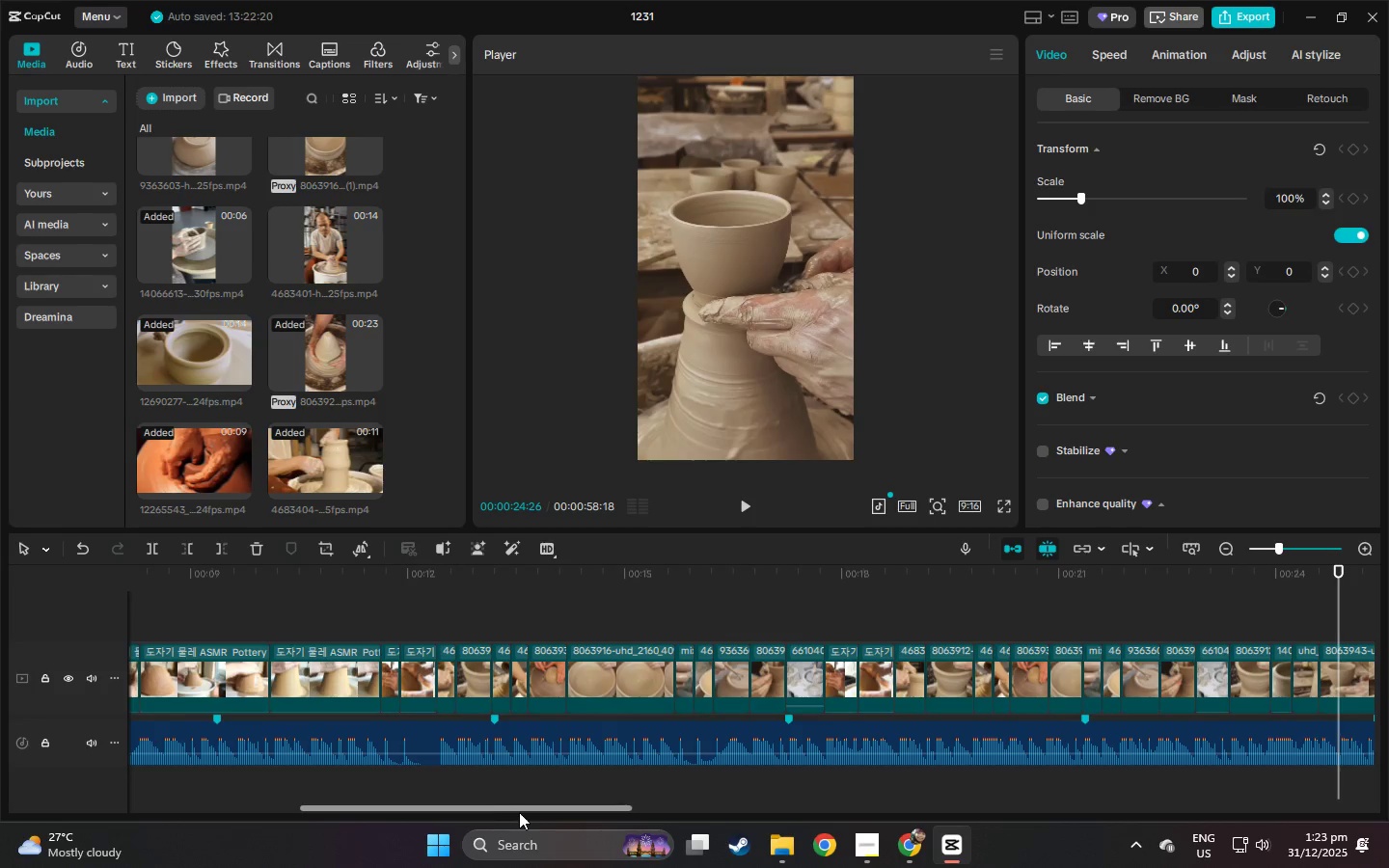 
left_click_drag(start_coordinate=[520, 812], to_coordinate=[691, 818])
 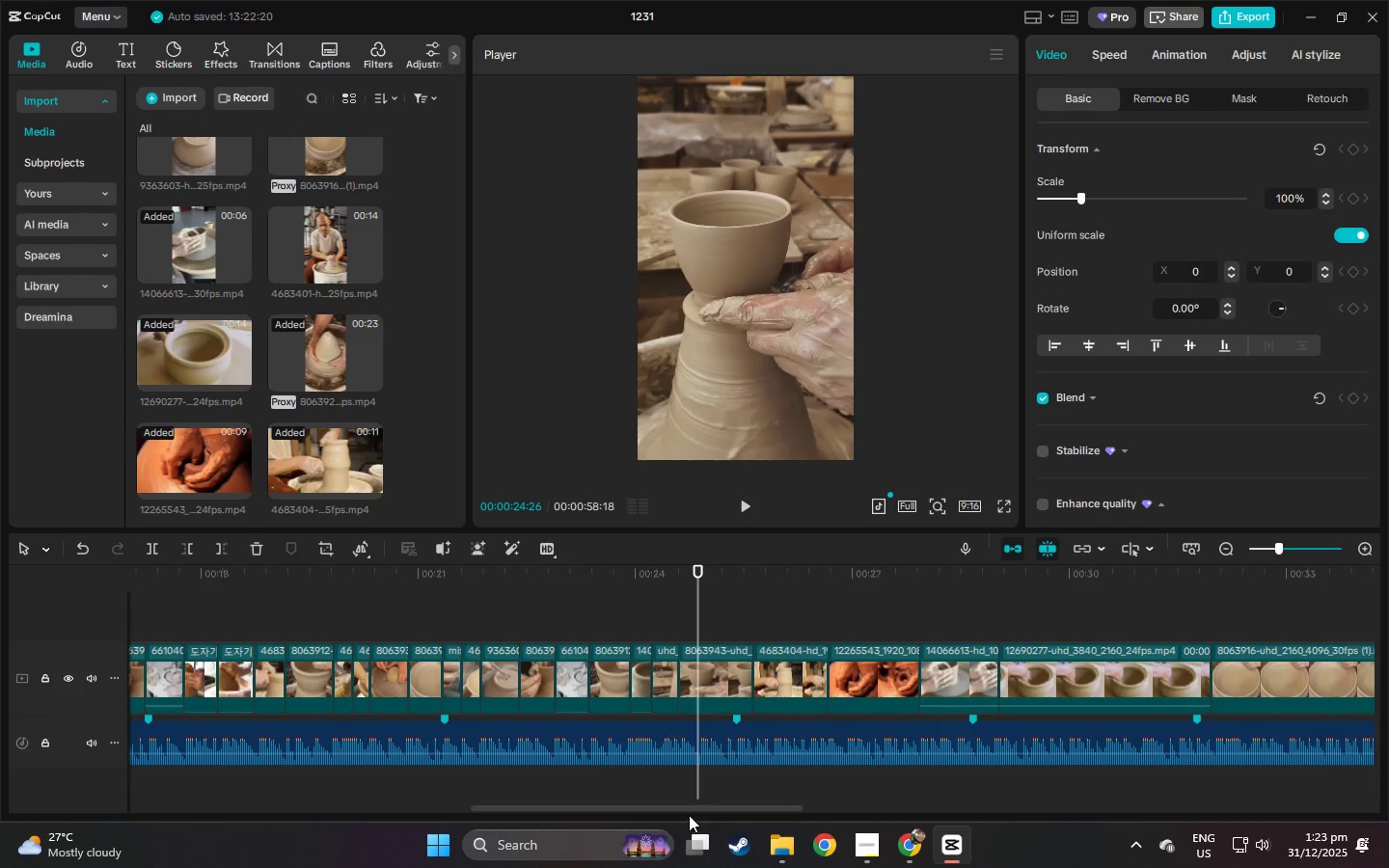 
key(Space)
 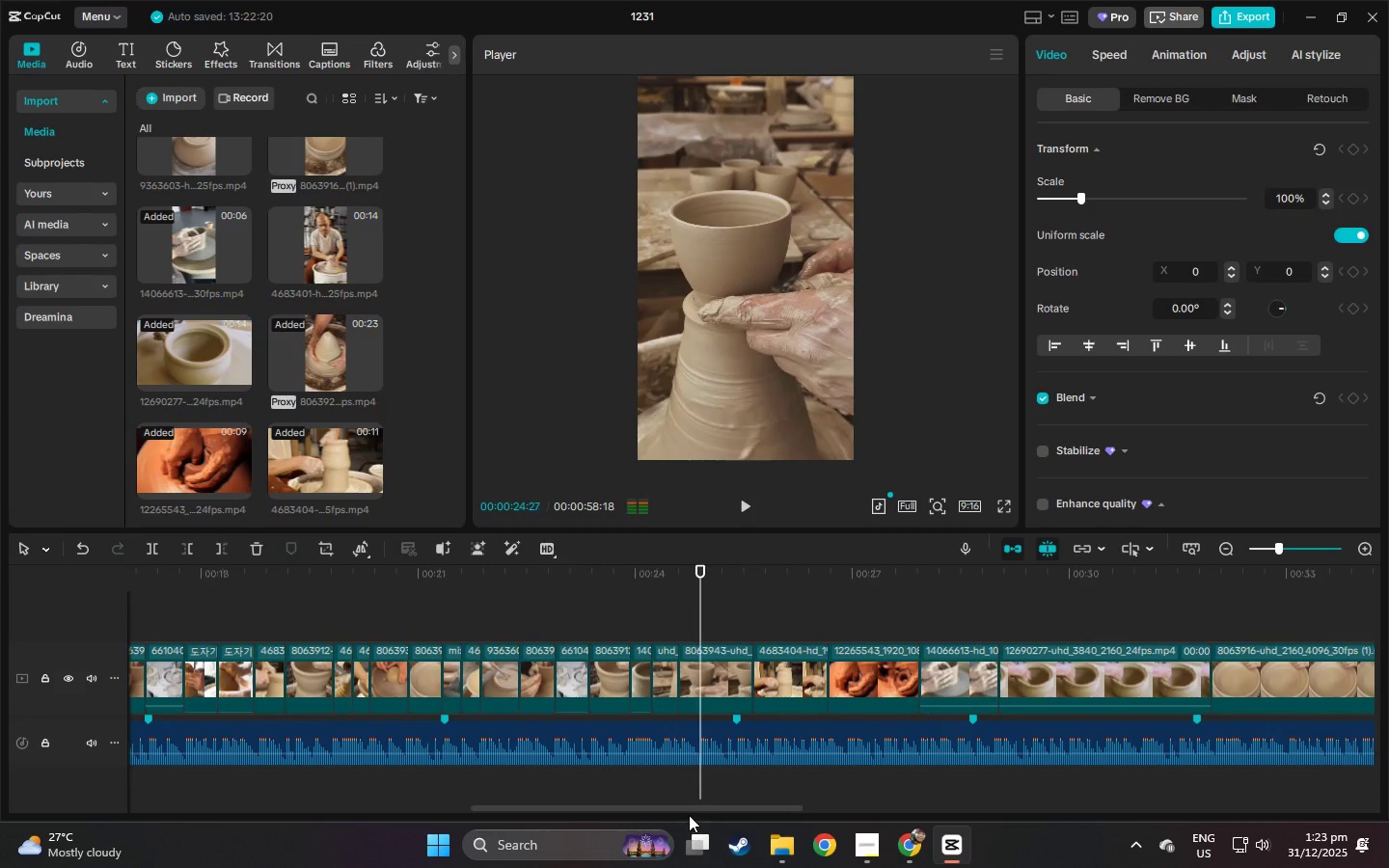 
key(Space)
 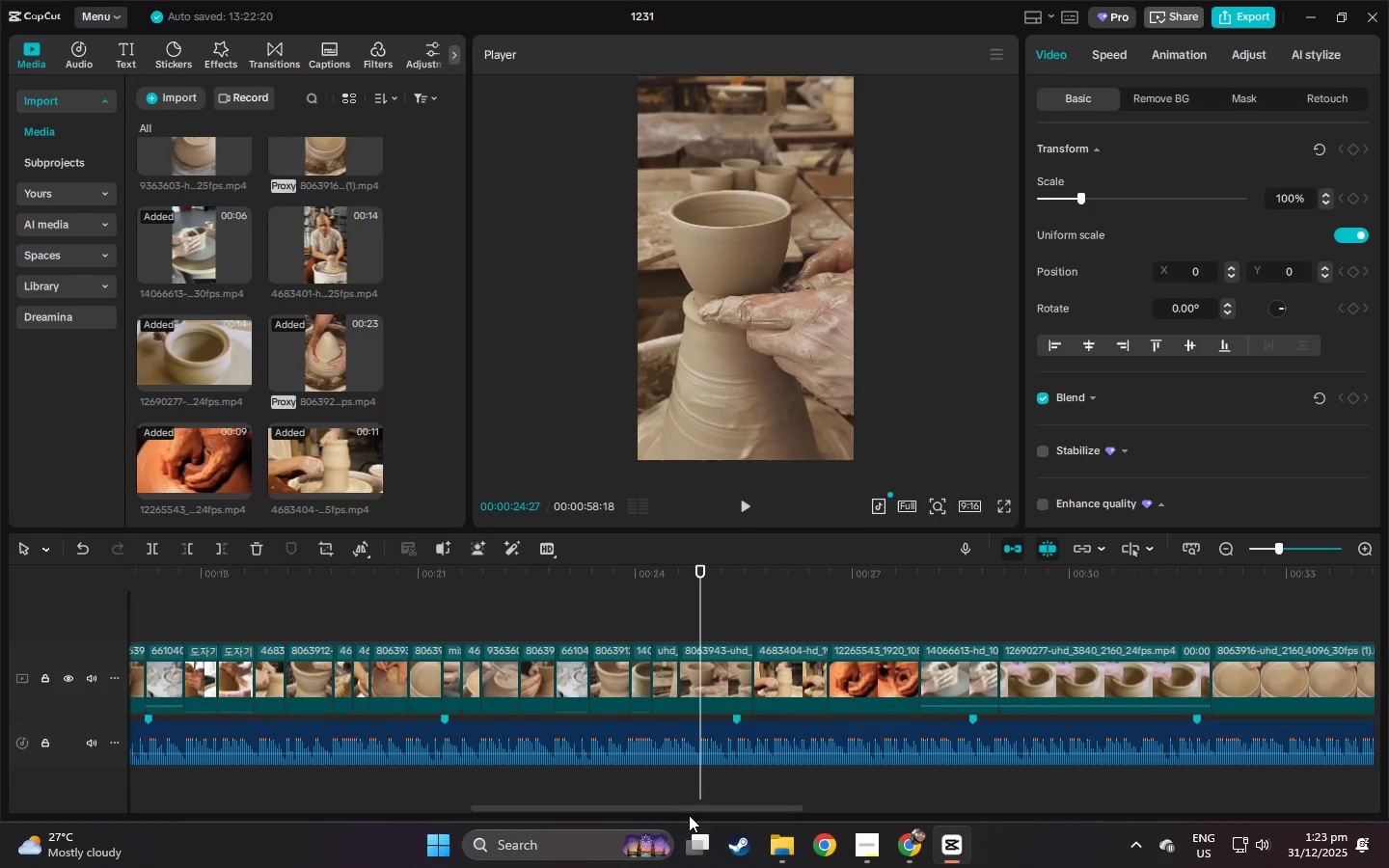 
hold_key(key=Space, duration=0.38)
 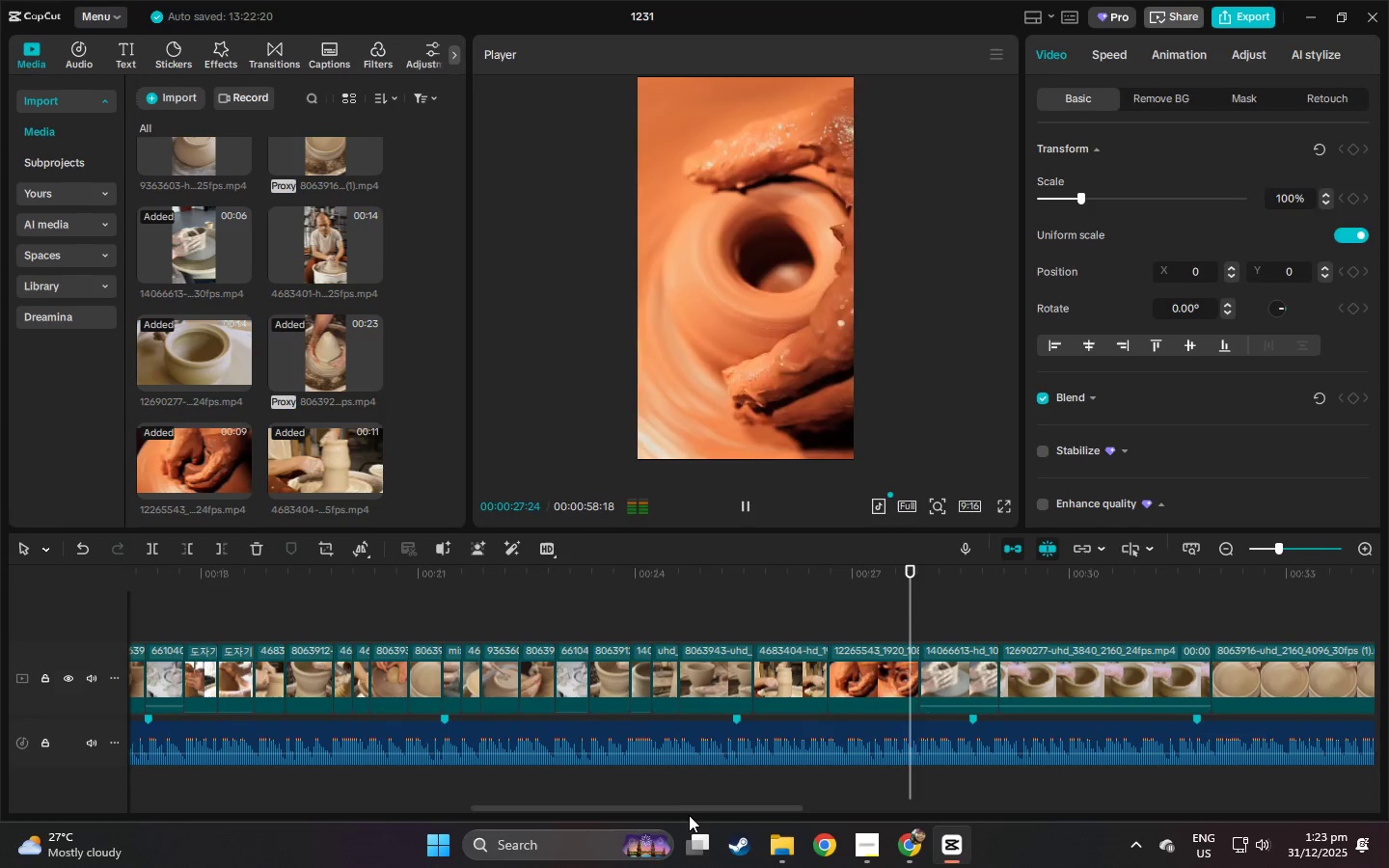 
key(Space)
 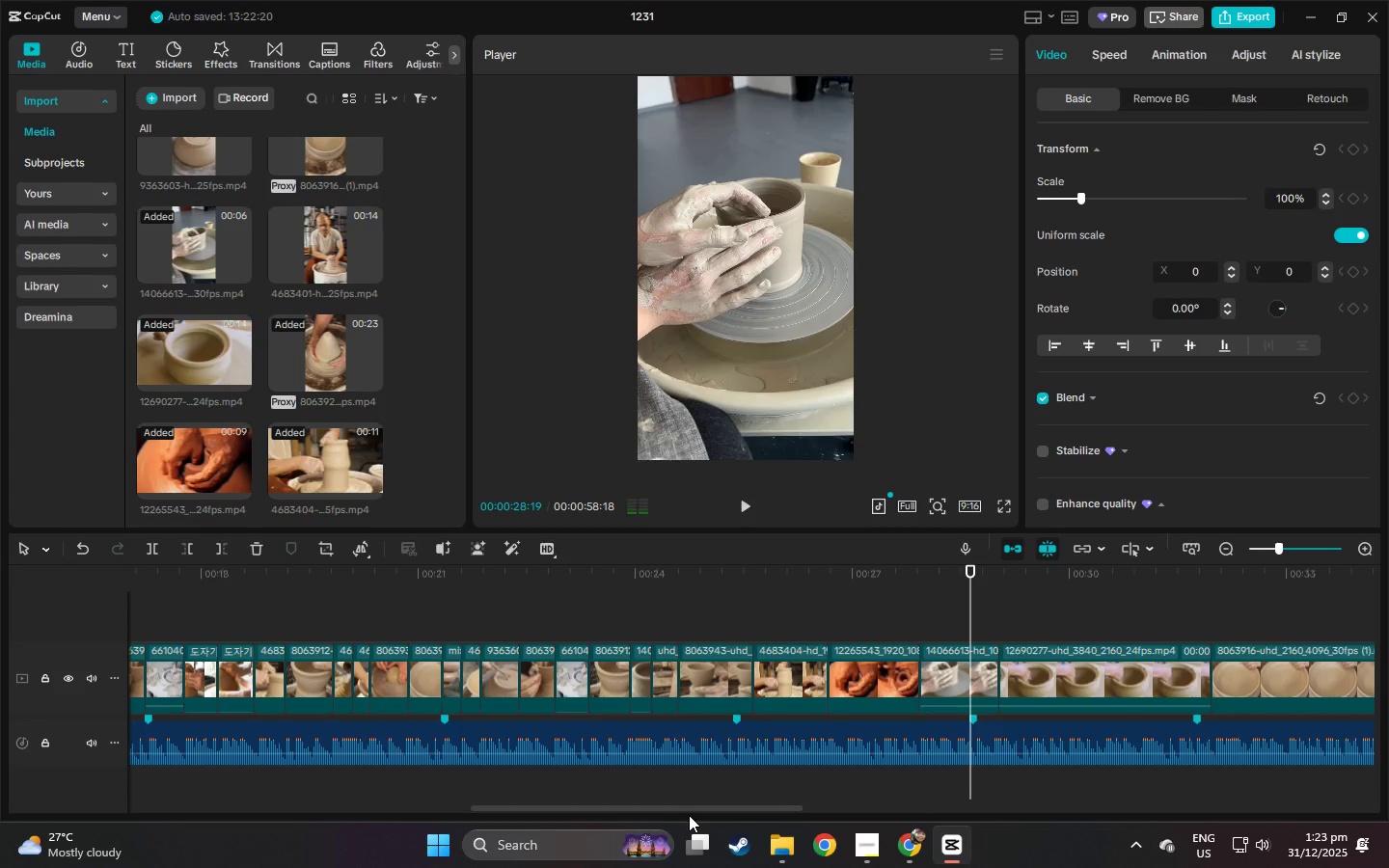 
key(Space)
 